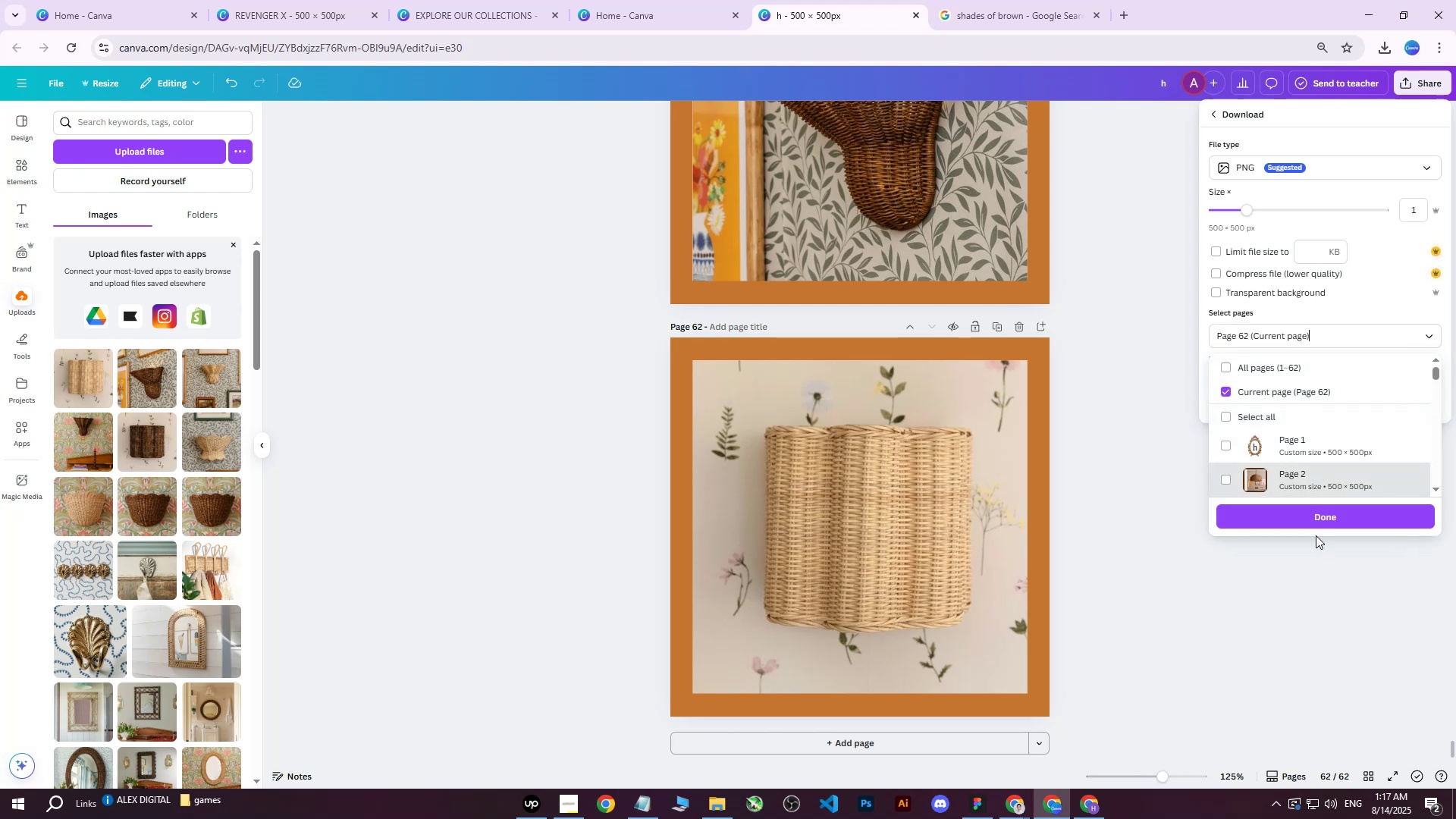 
triple_click([1316, 535])
 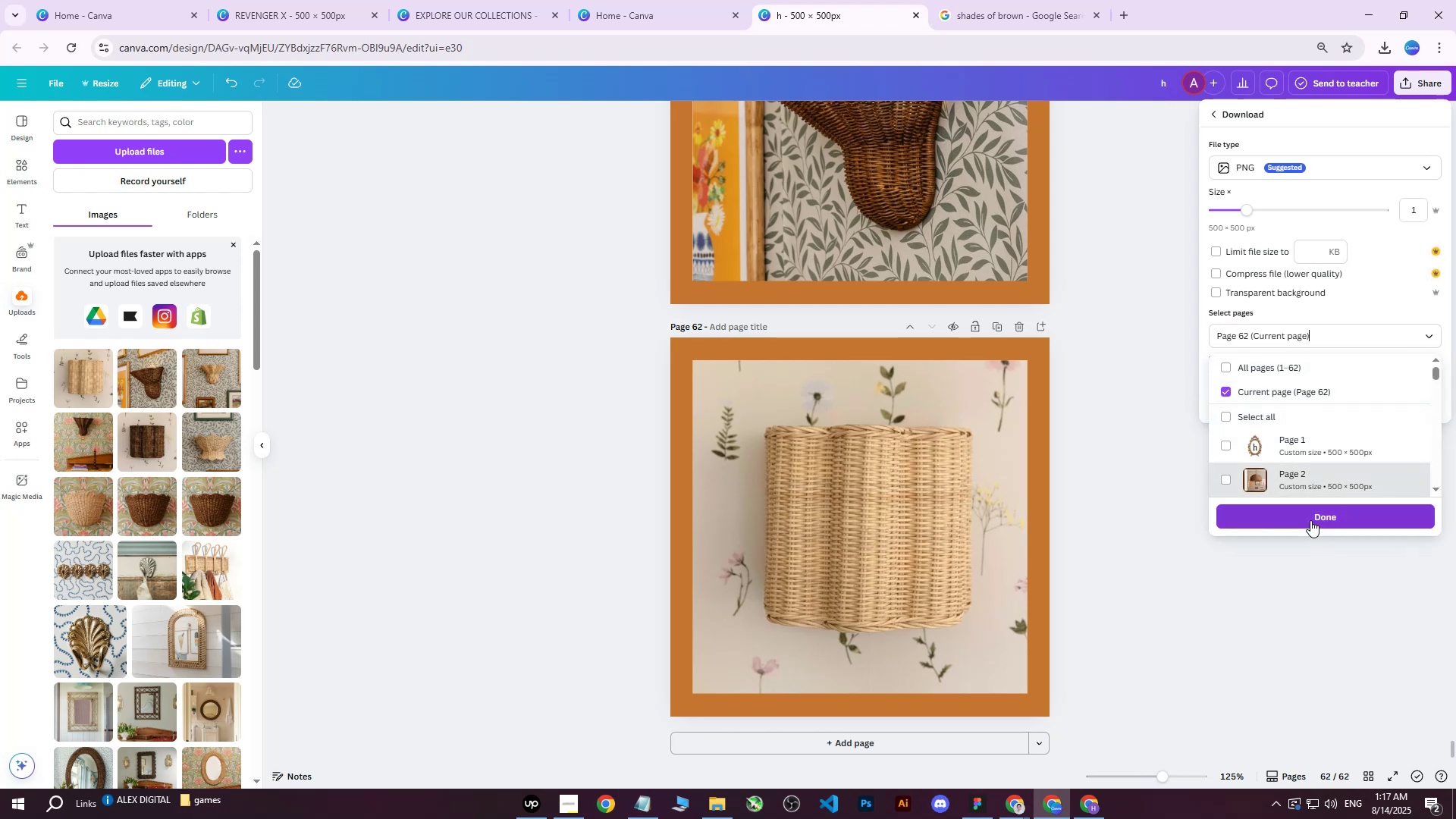 
triple_click([1310, 519])
 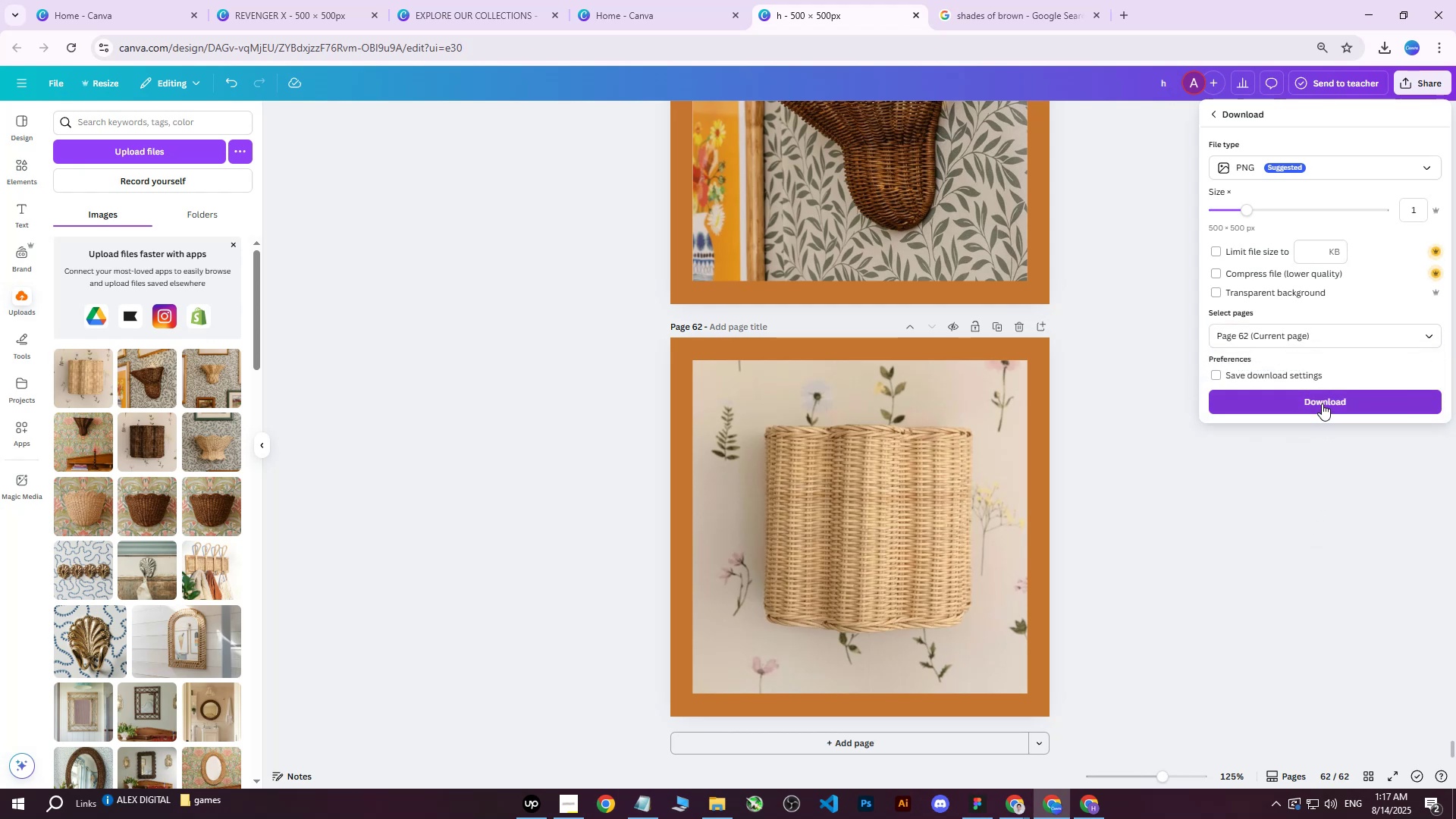 
left_click([1322, 403])
 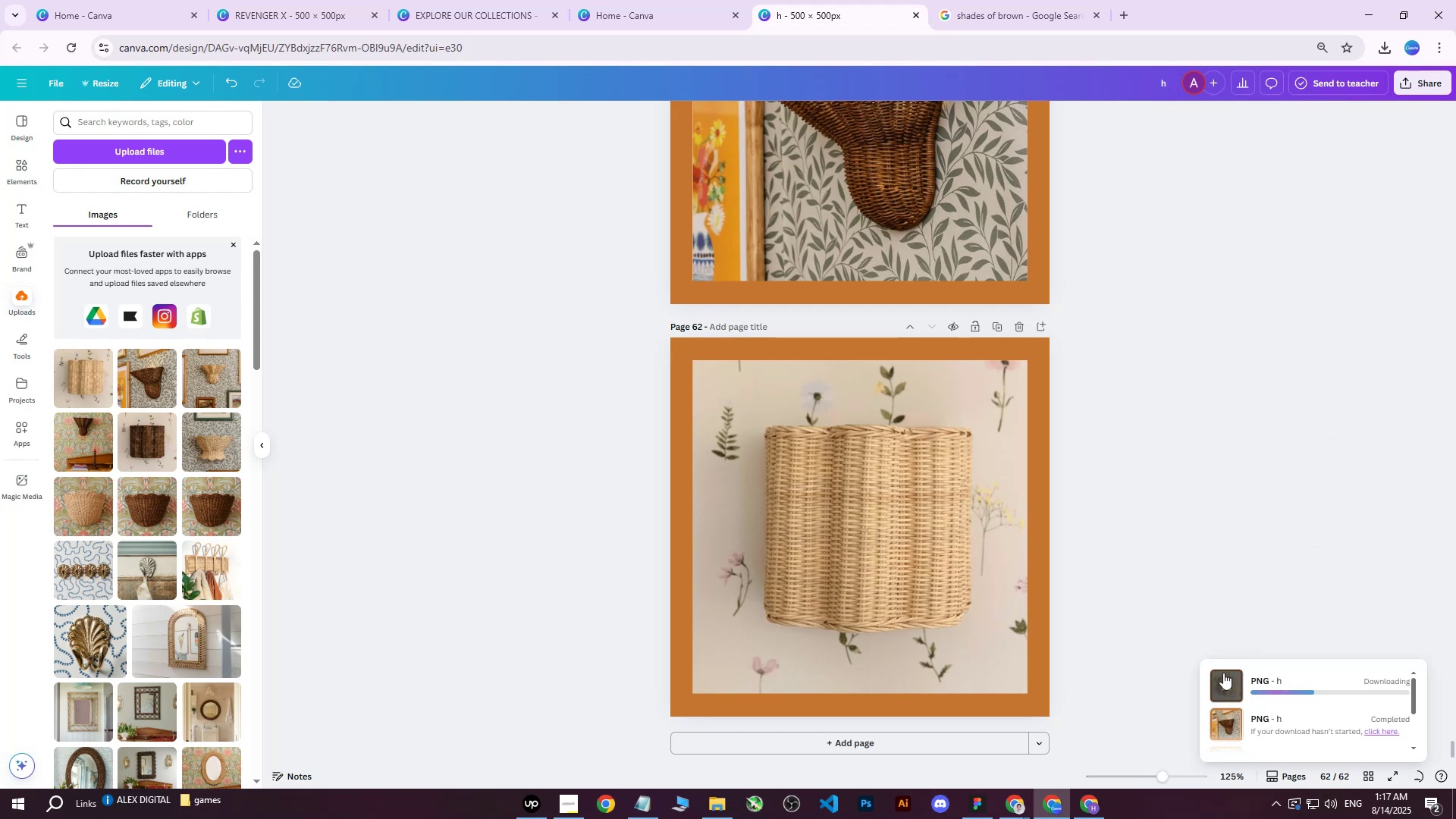 
left_click([1086, 802])
 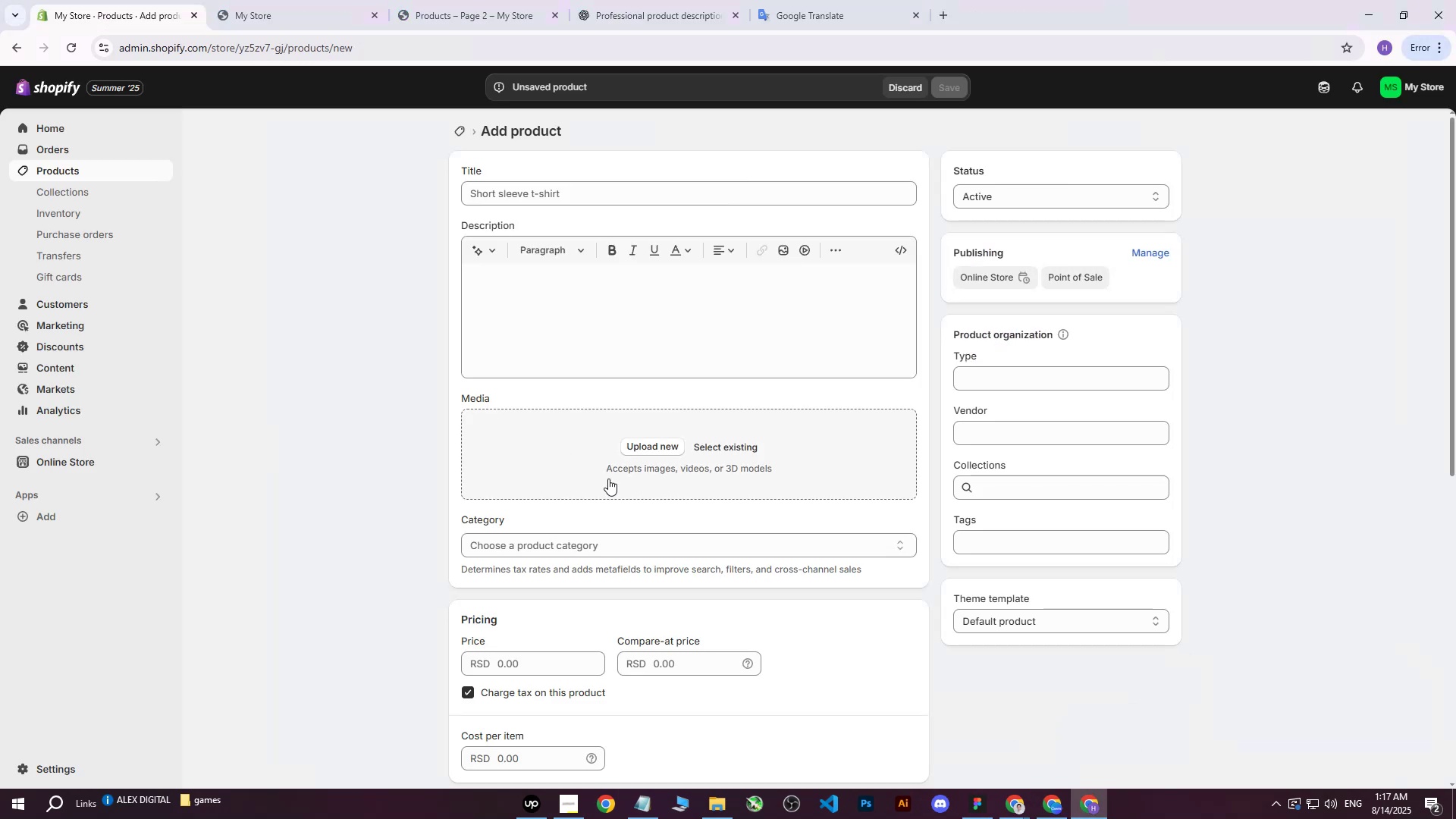 
left_click([668, 454])
 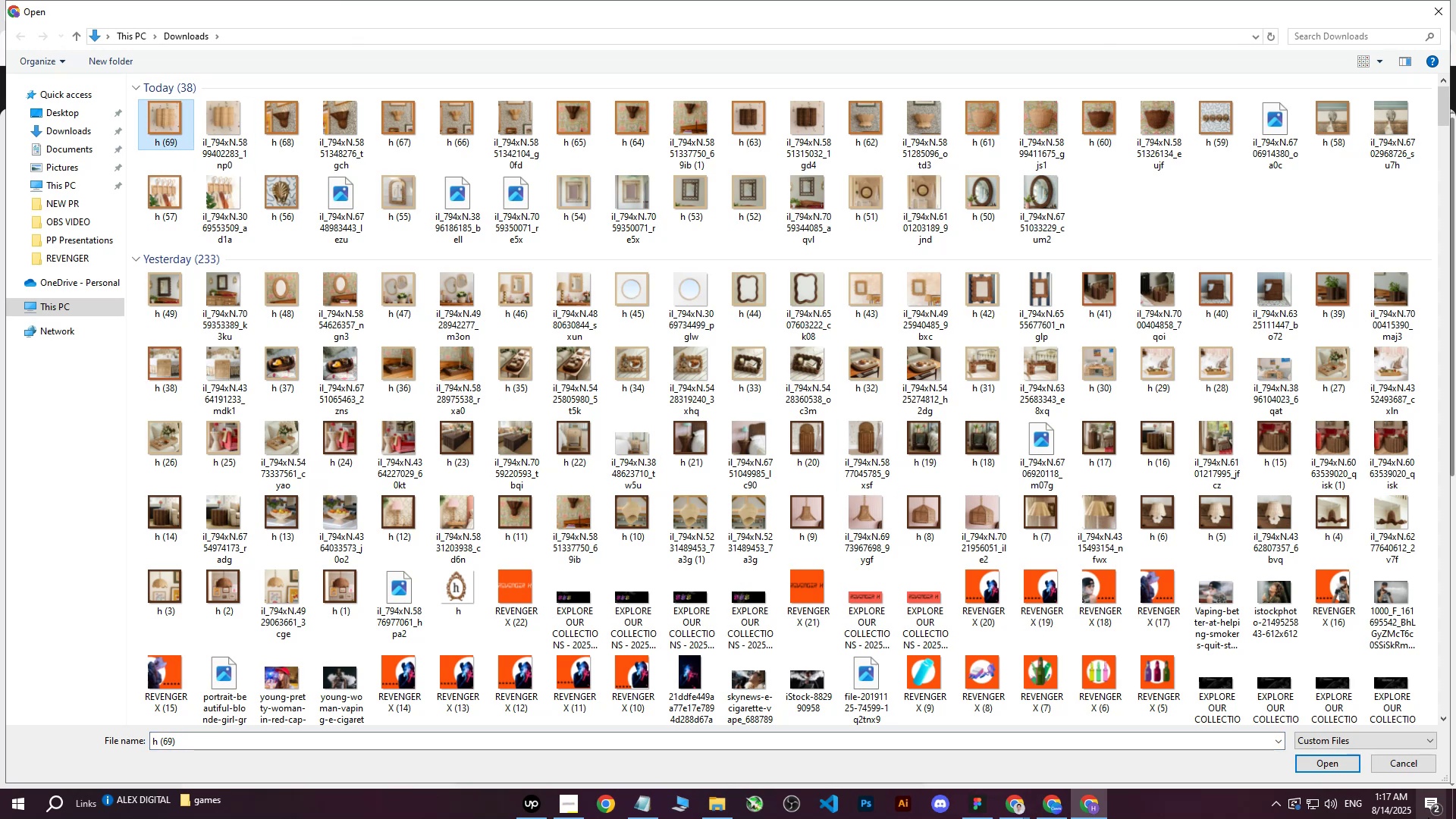 
left_click([1335, 760])
 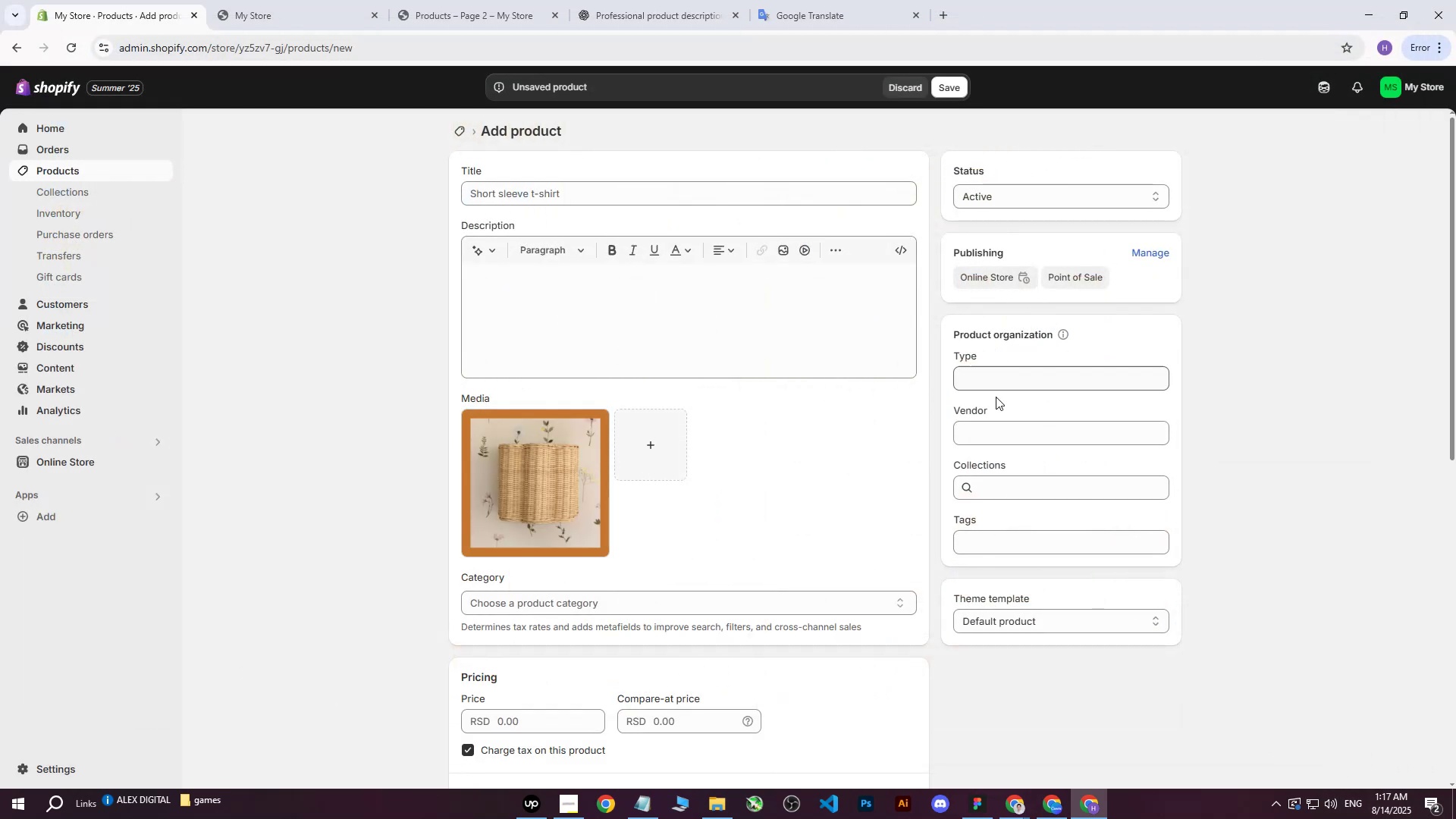 
wait(6.26)
 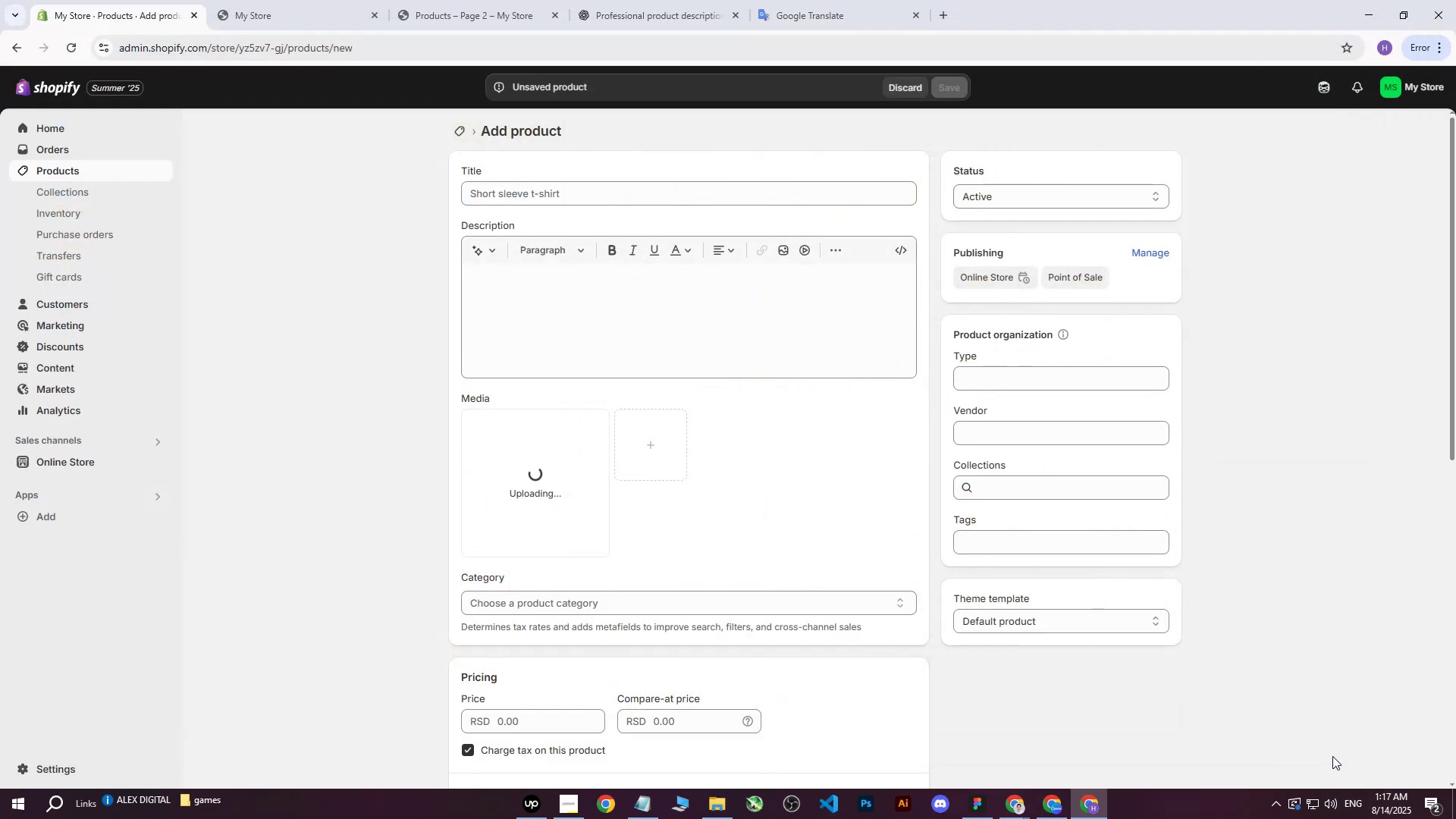 
double_click([943, 755])
 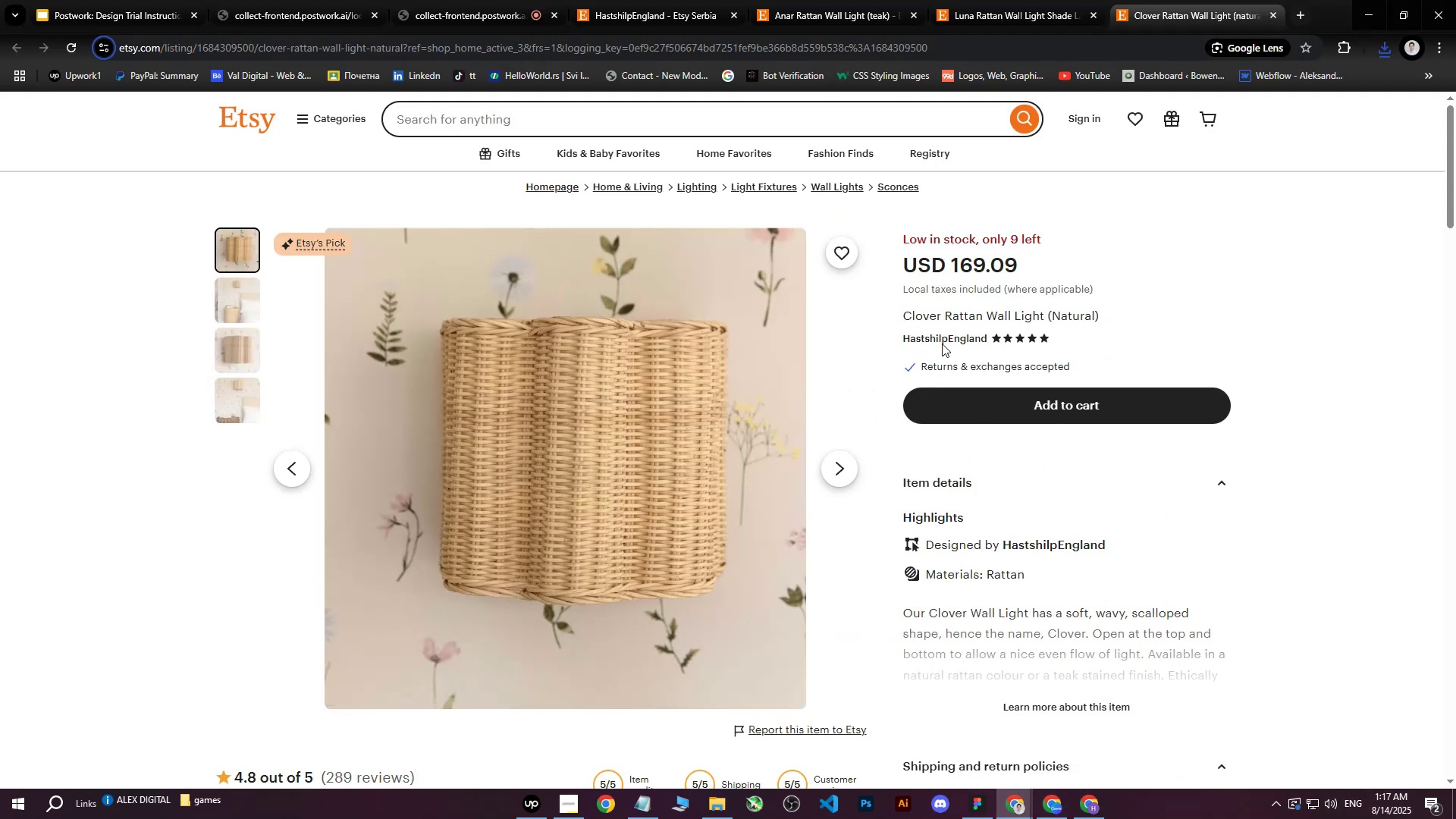 
left_click_drag(start_coordinate=[905, 310], to_coordinate=[1109, 324])
 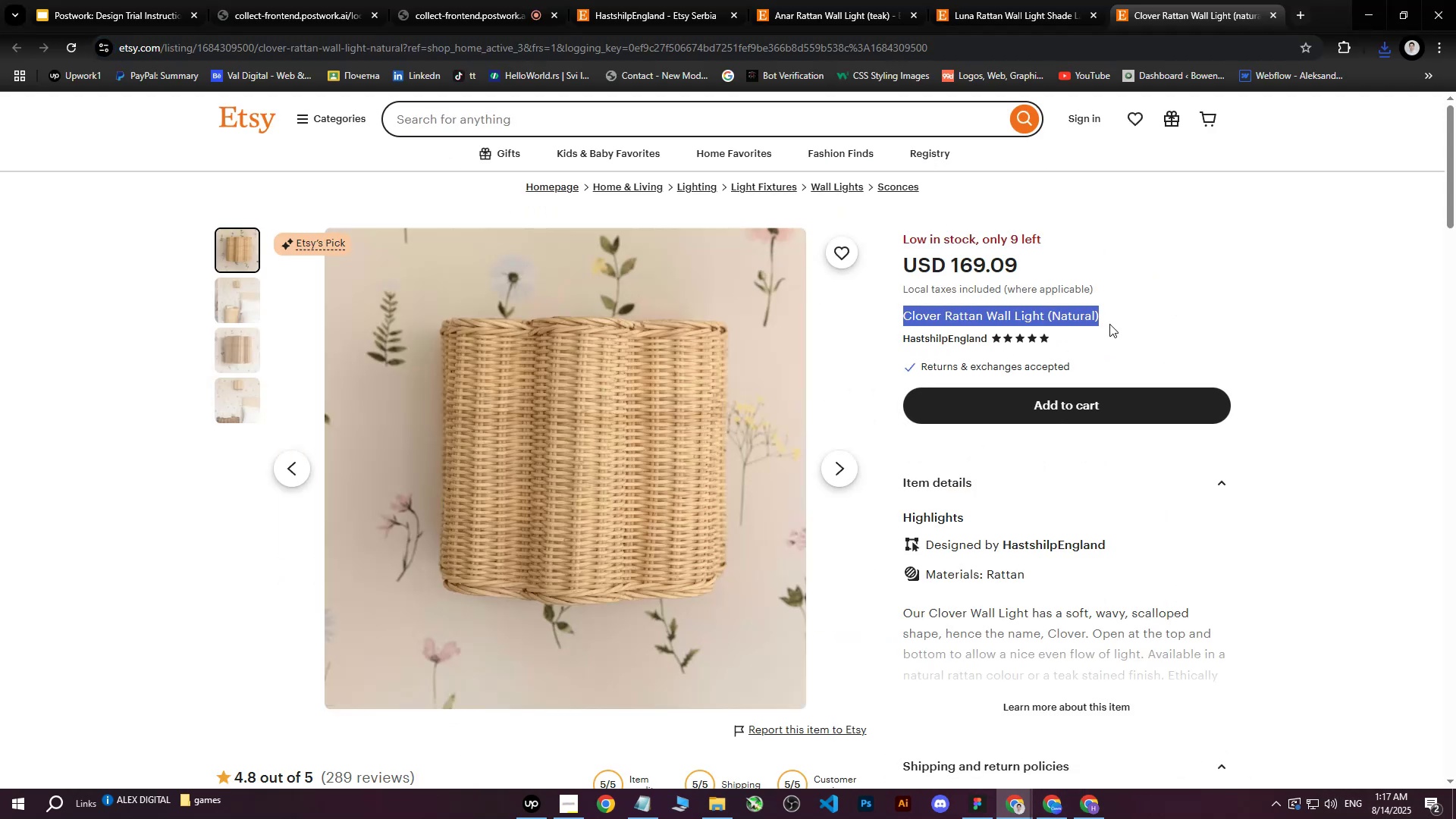 
key(Control+ControlLeft)
 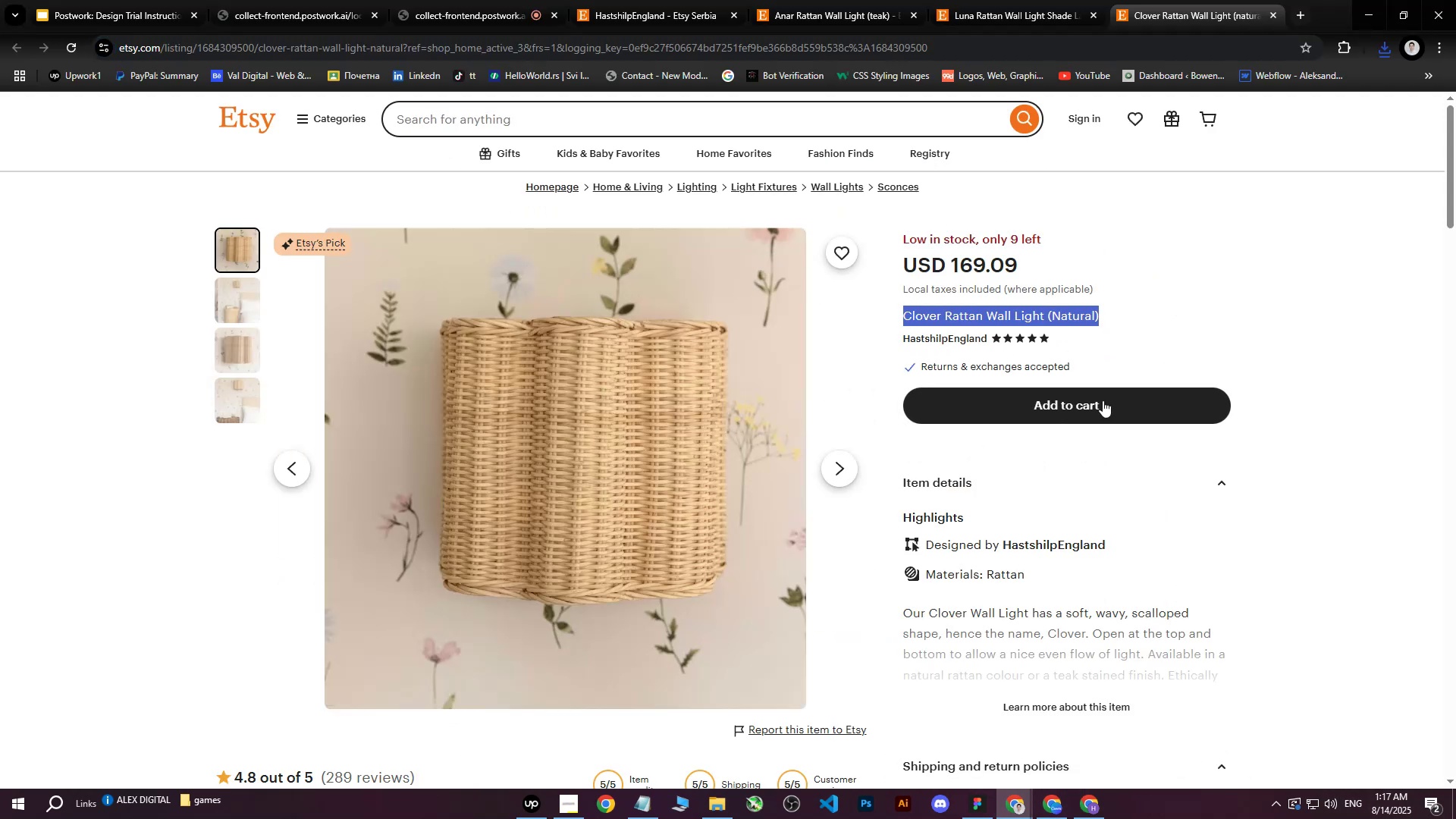 
key(Control+C)
 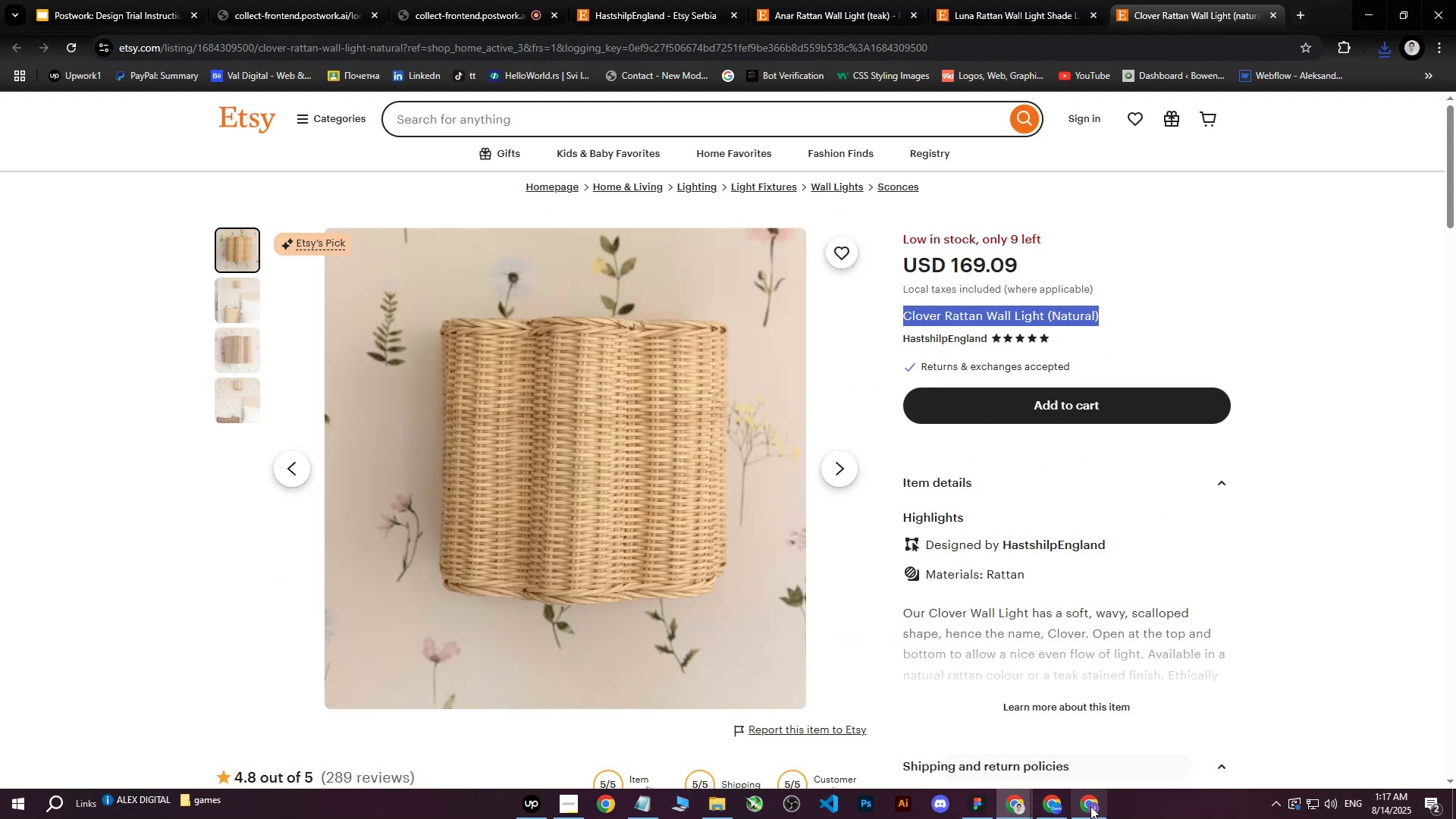 
left_click([1091, 807])
 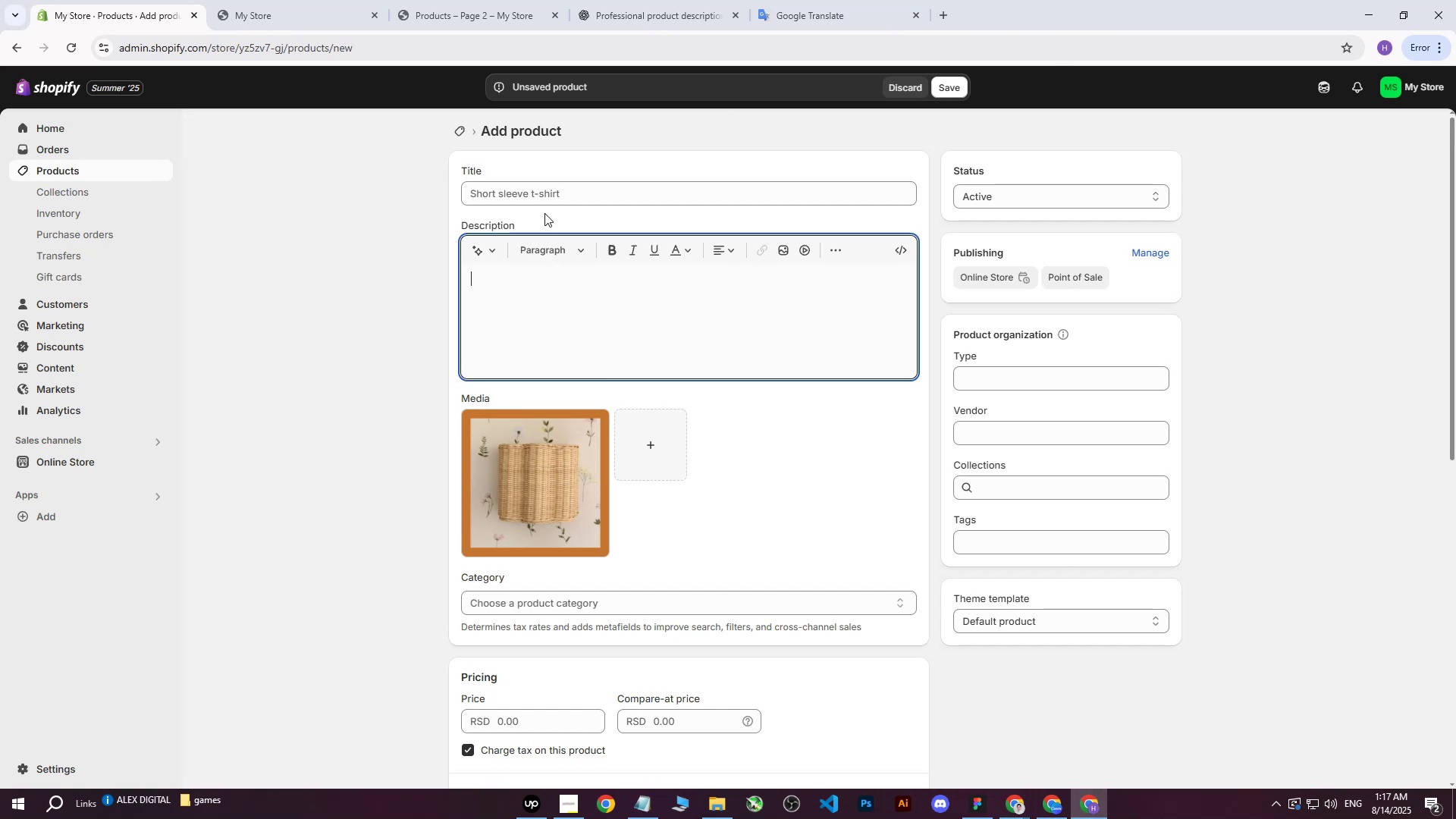 
left_click([544, 190])
 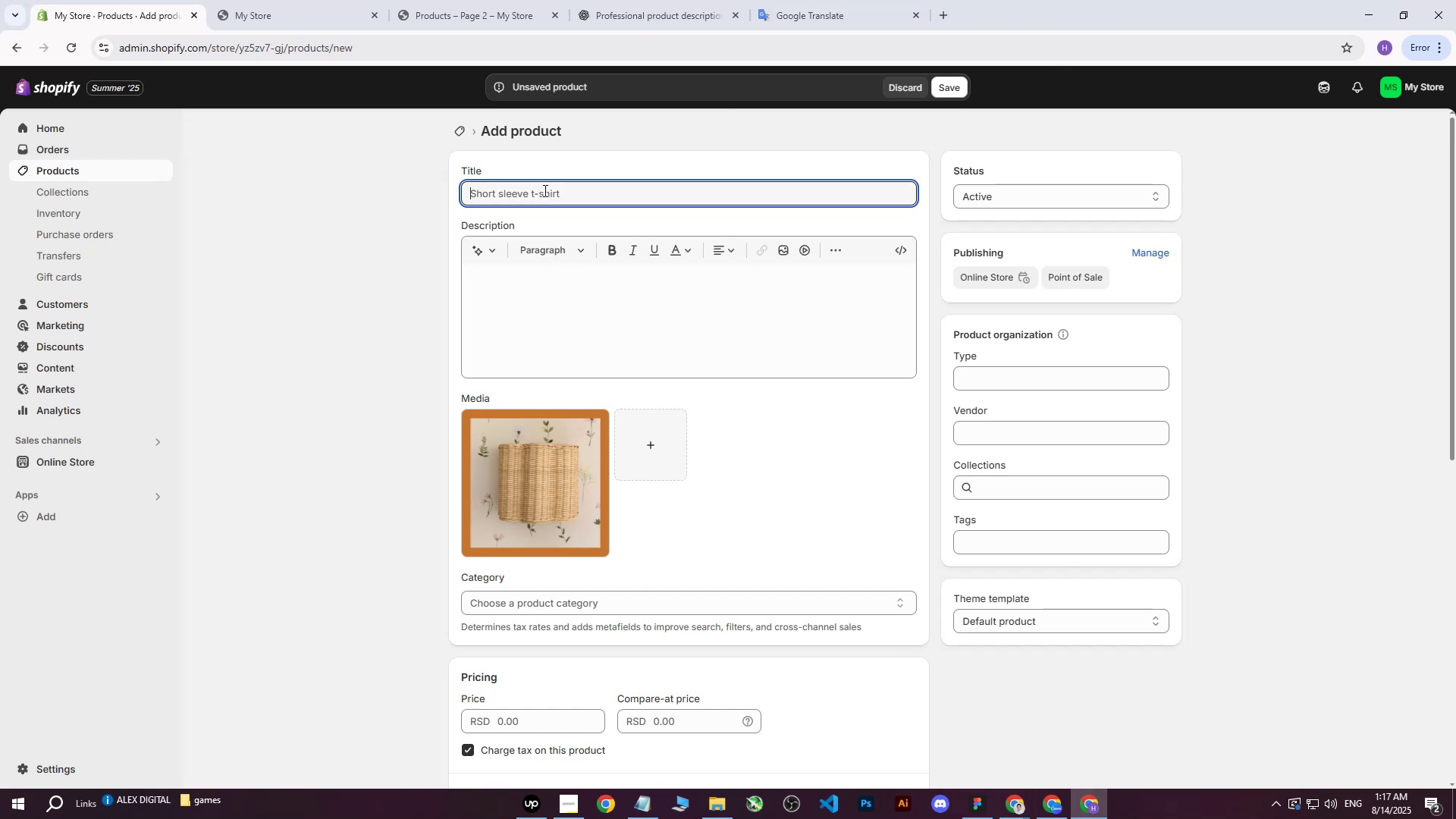 
key(Control+ControlLeft)
 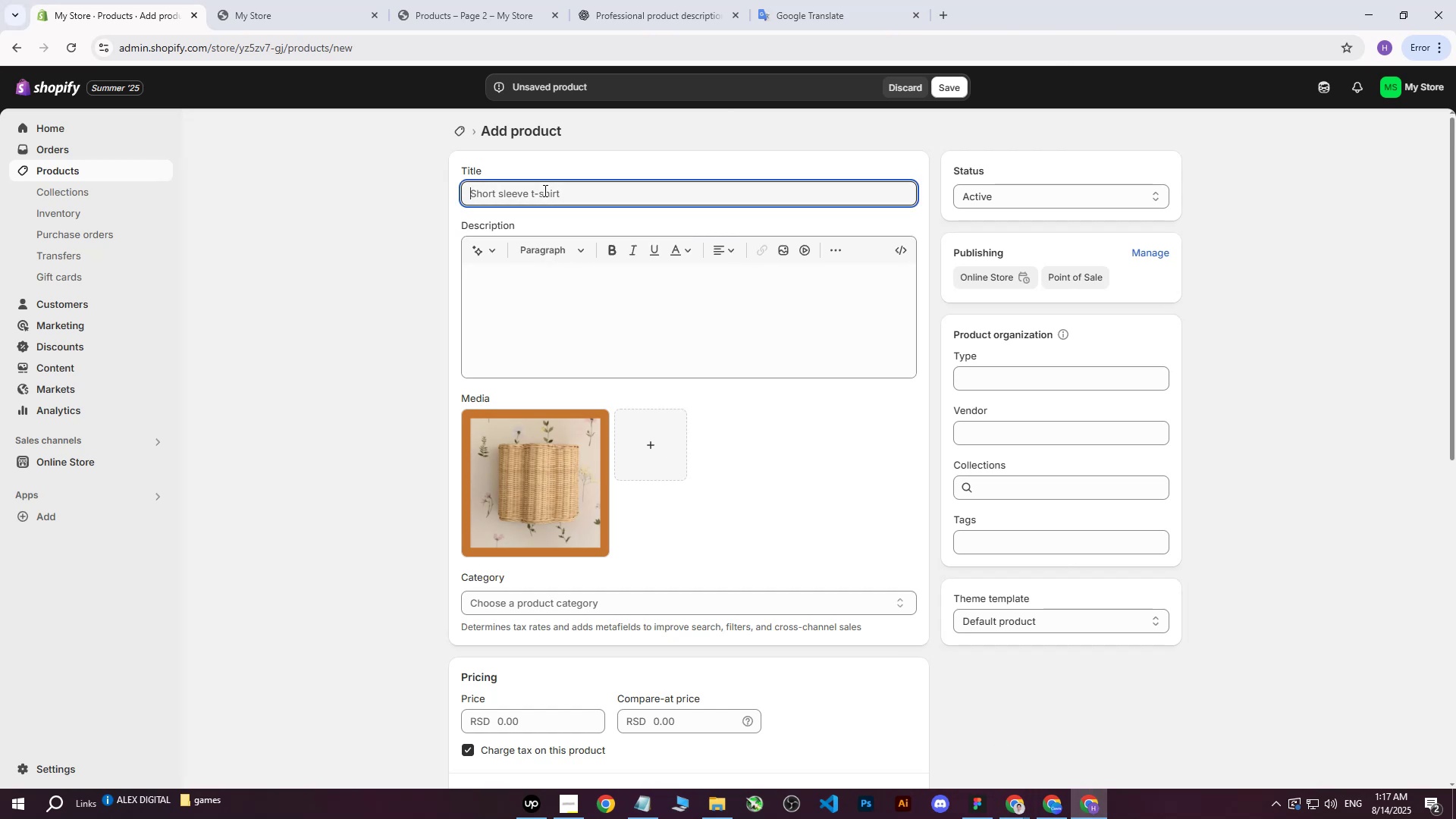 
key(Control+V)
 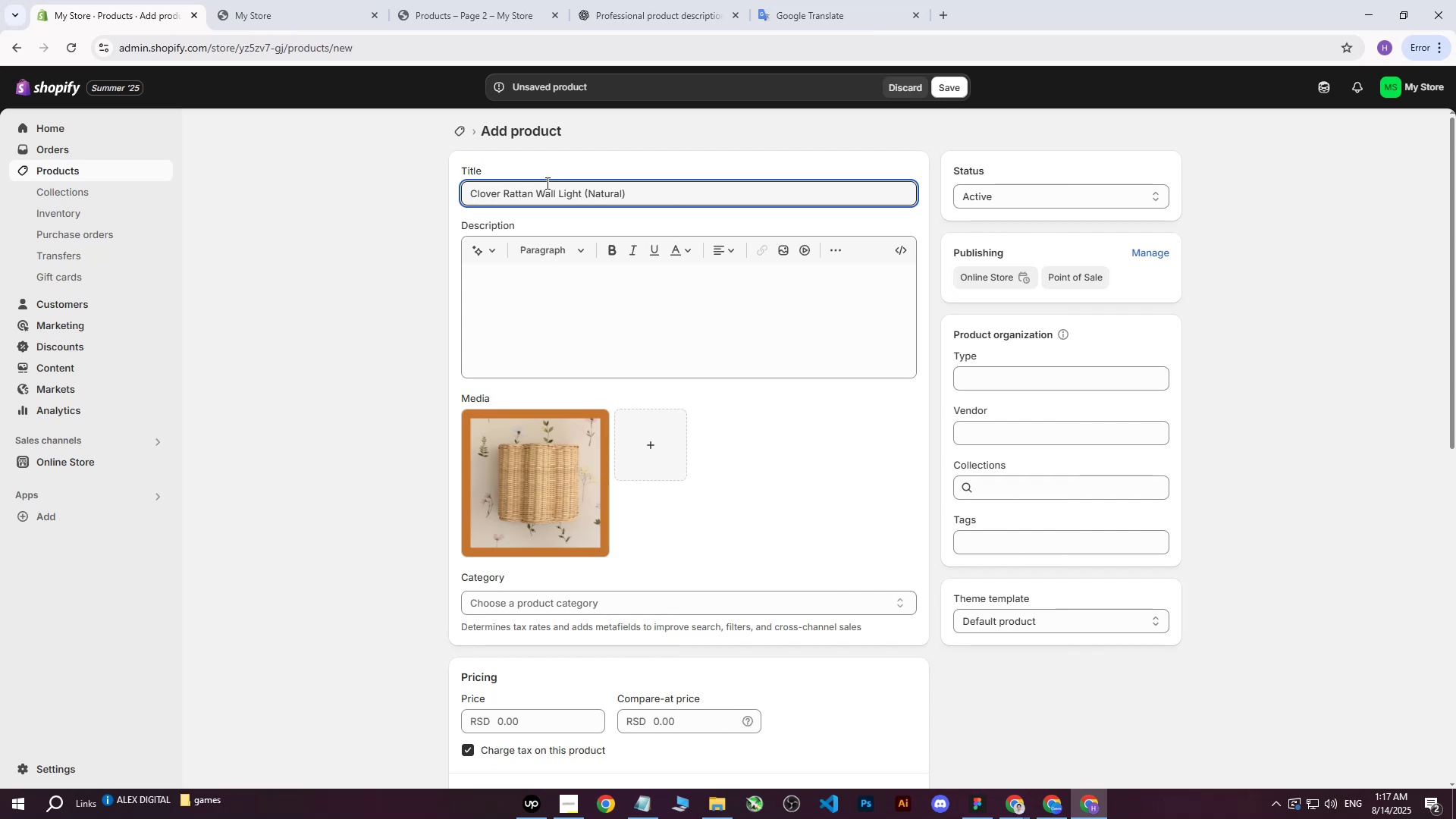 
wait(14.2)
 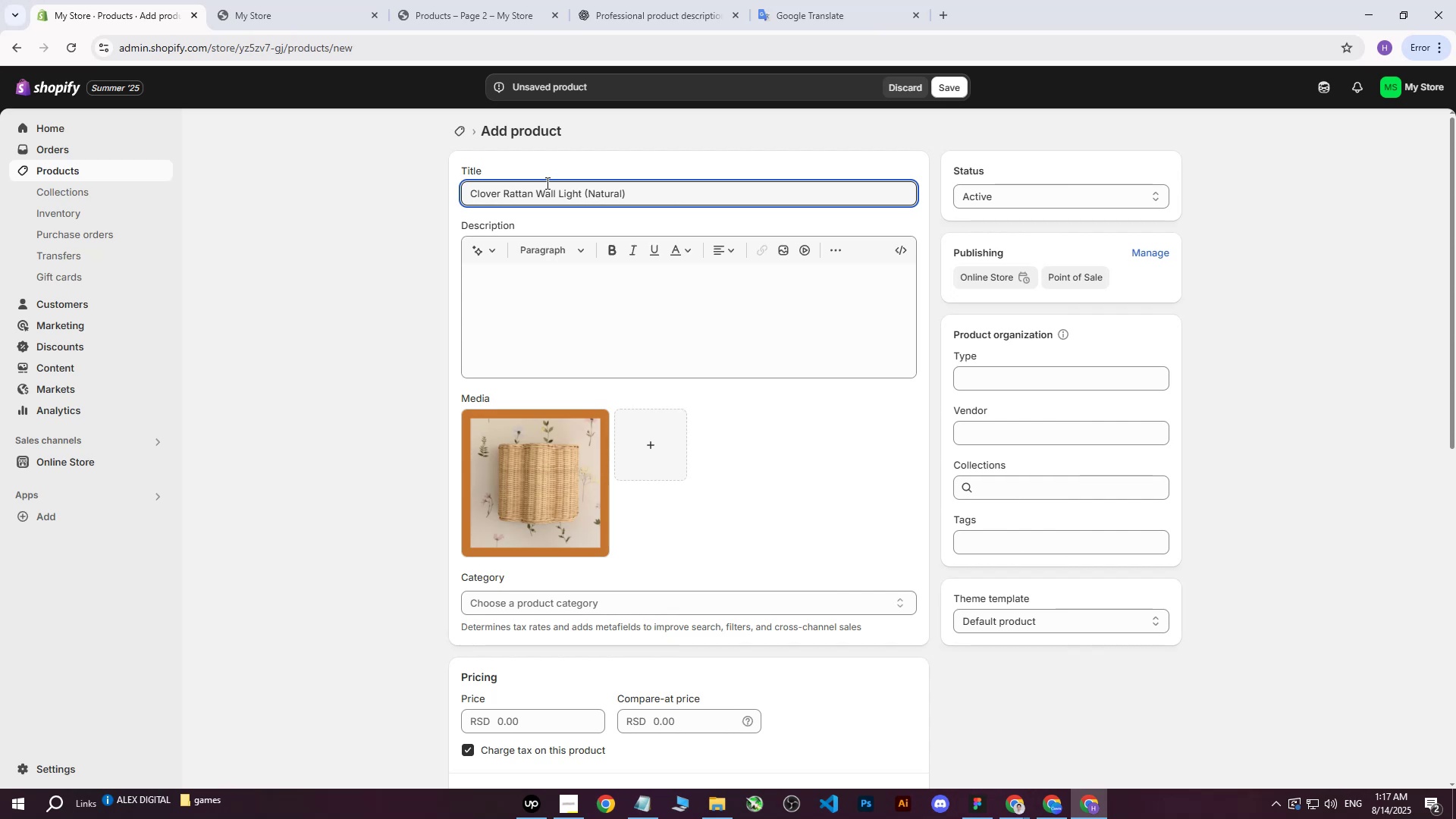 
left_click([601, 317])
 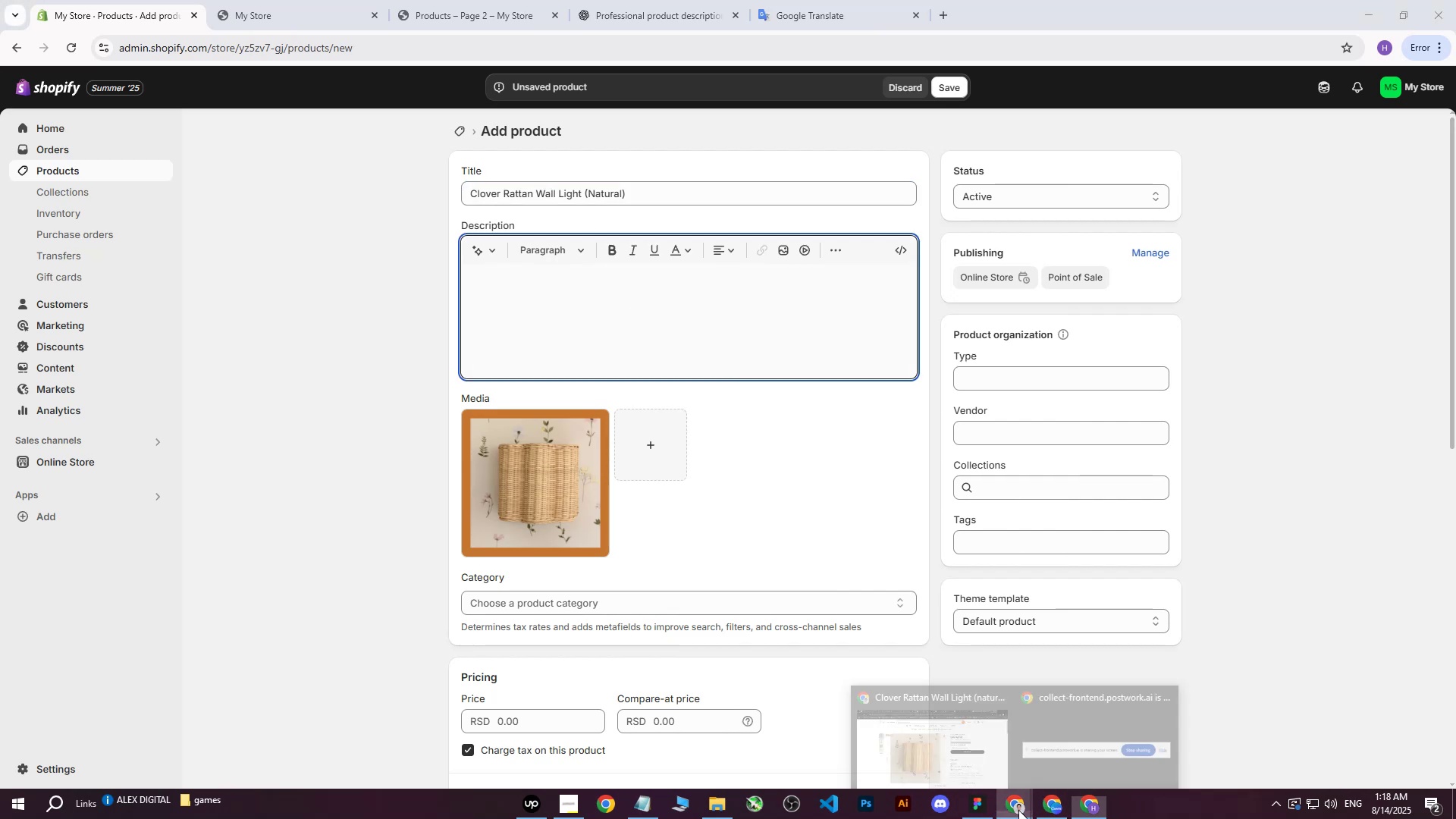 
double_click([945, 731])
 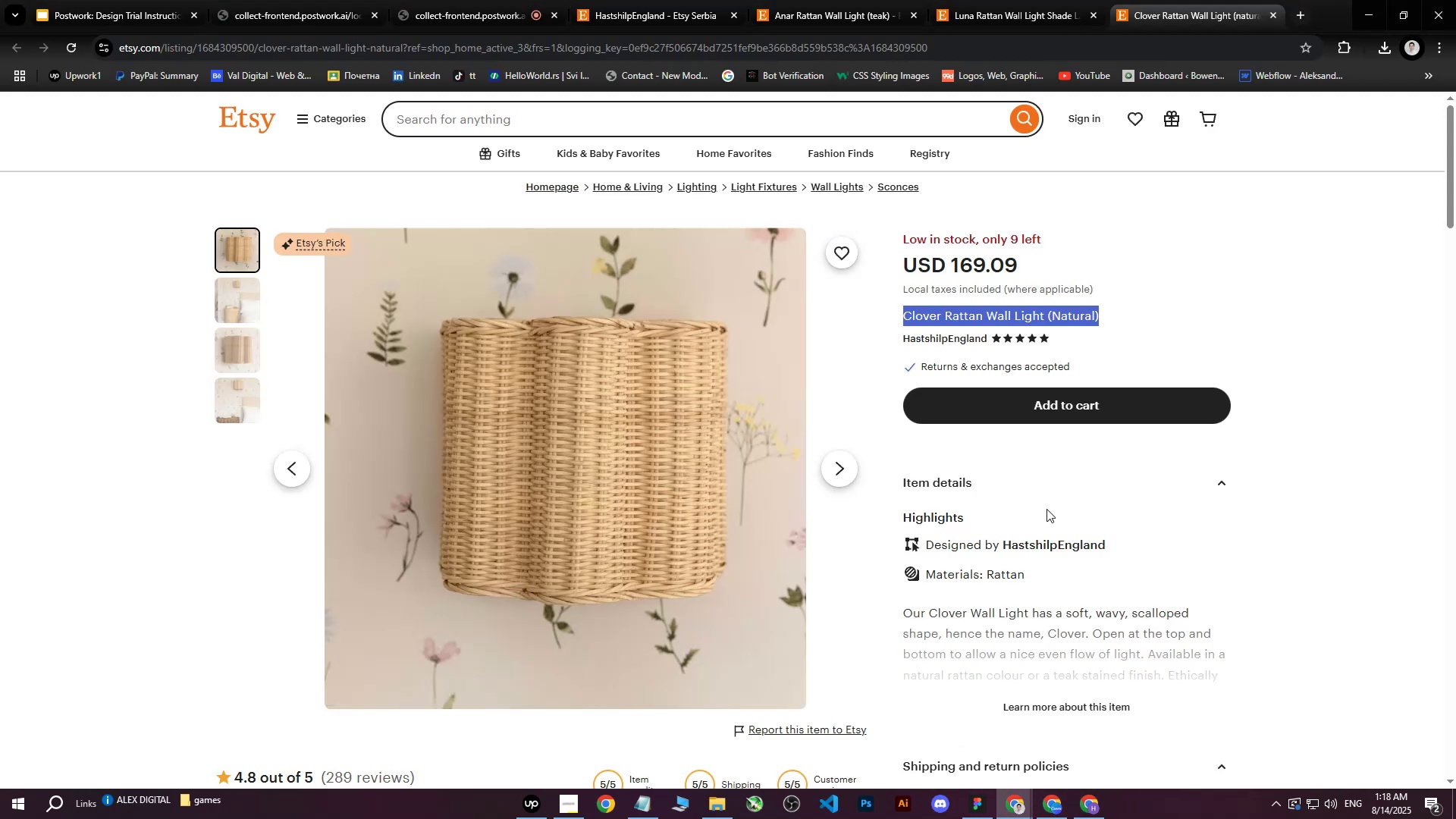 
scroll: coordinate [1028, 499], scroll_direction: down, amount: 2.0
 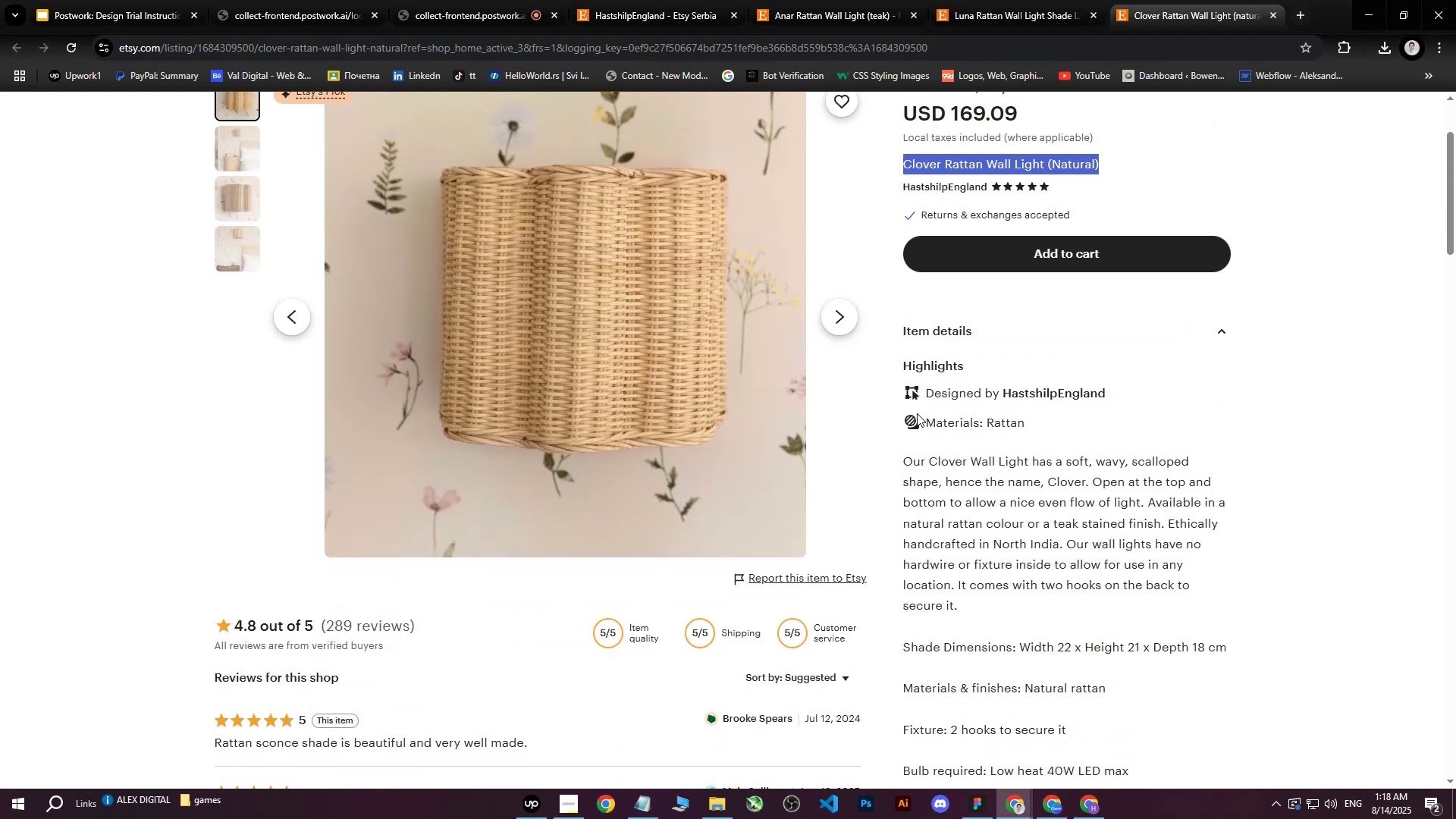 
left_click_drag(start_coordinate=[927, 421], to_coordinate=[1114, 520])
 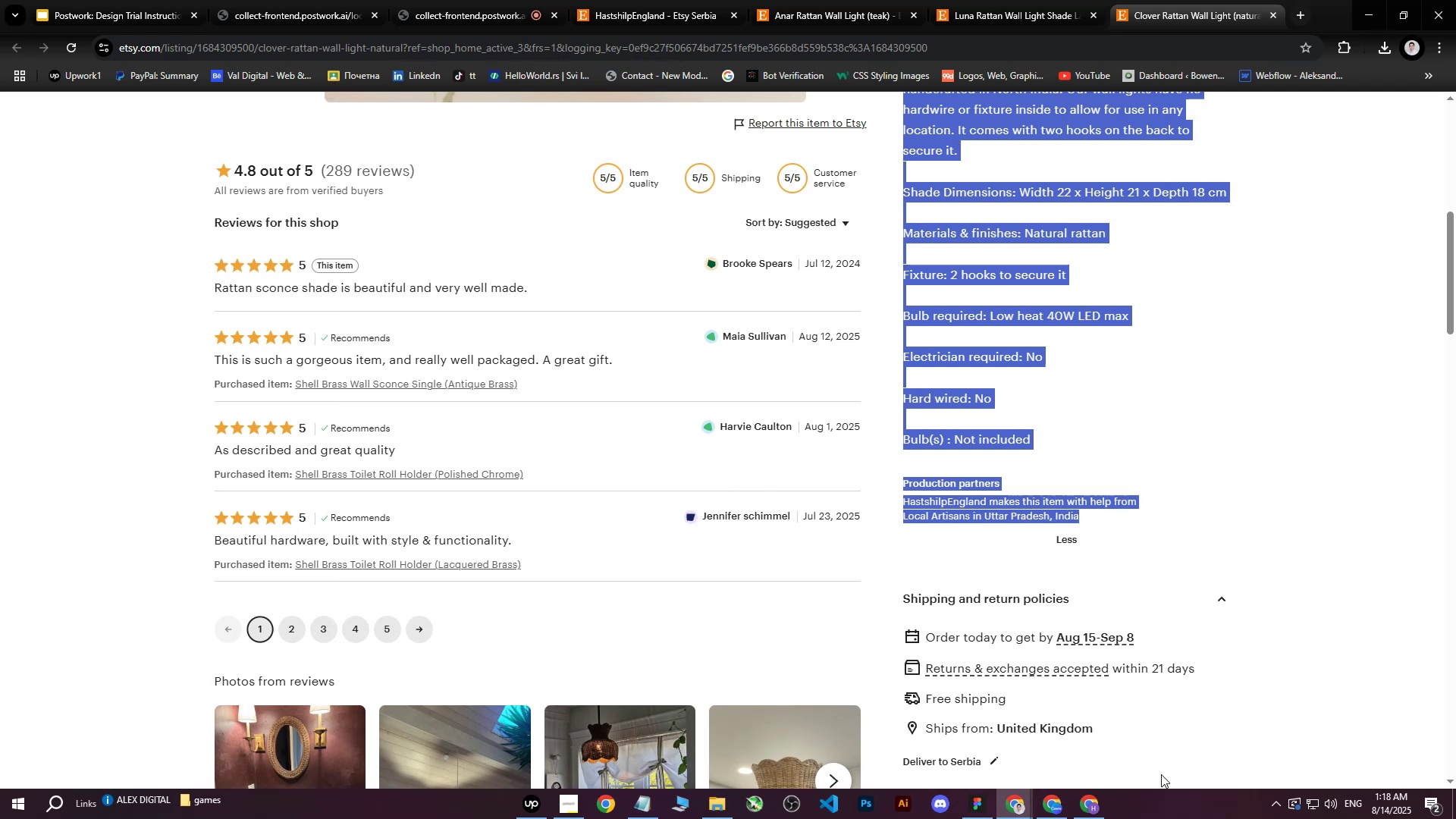 
scroll: coordinate [1131, 496], scroll_direction: down, amount: 6.0
 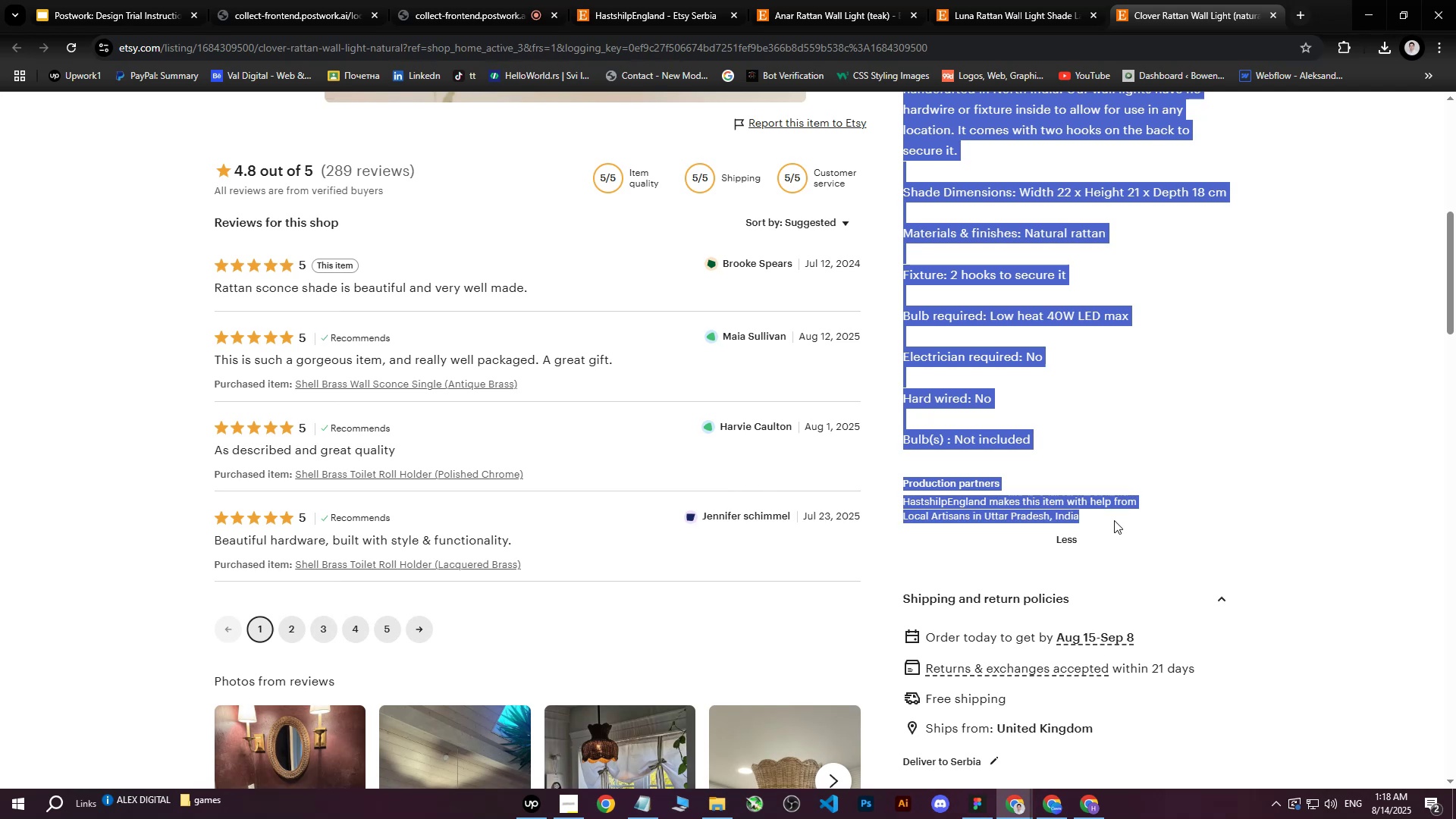 
key(Control+C)
 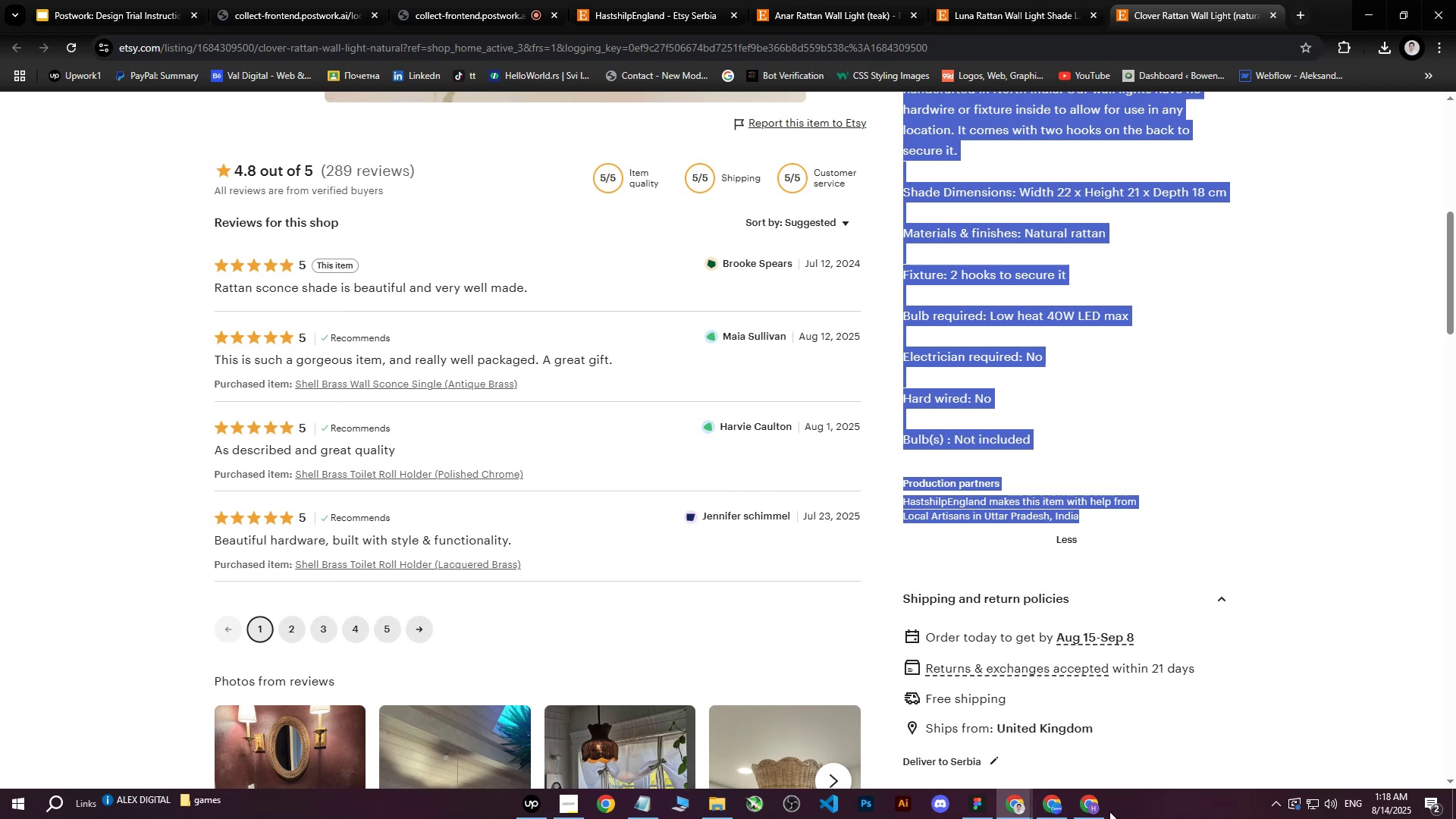 
left_click([1090, 806])
 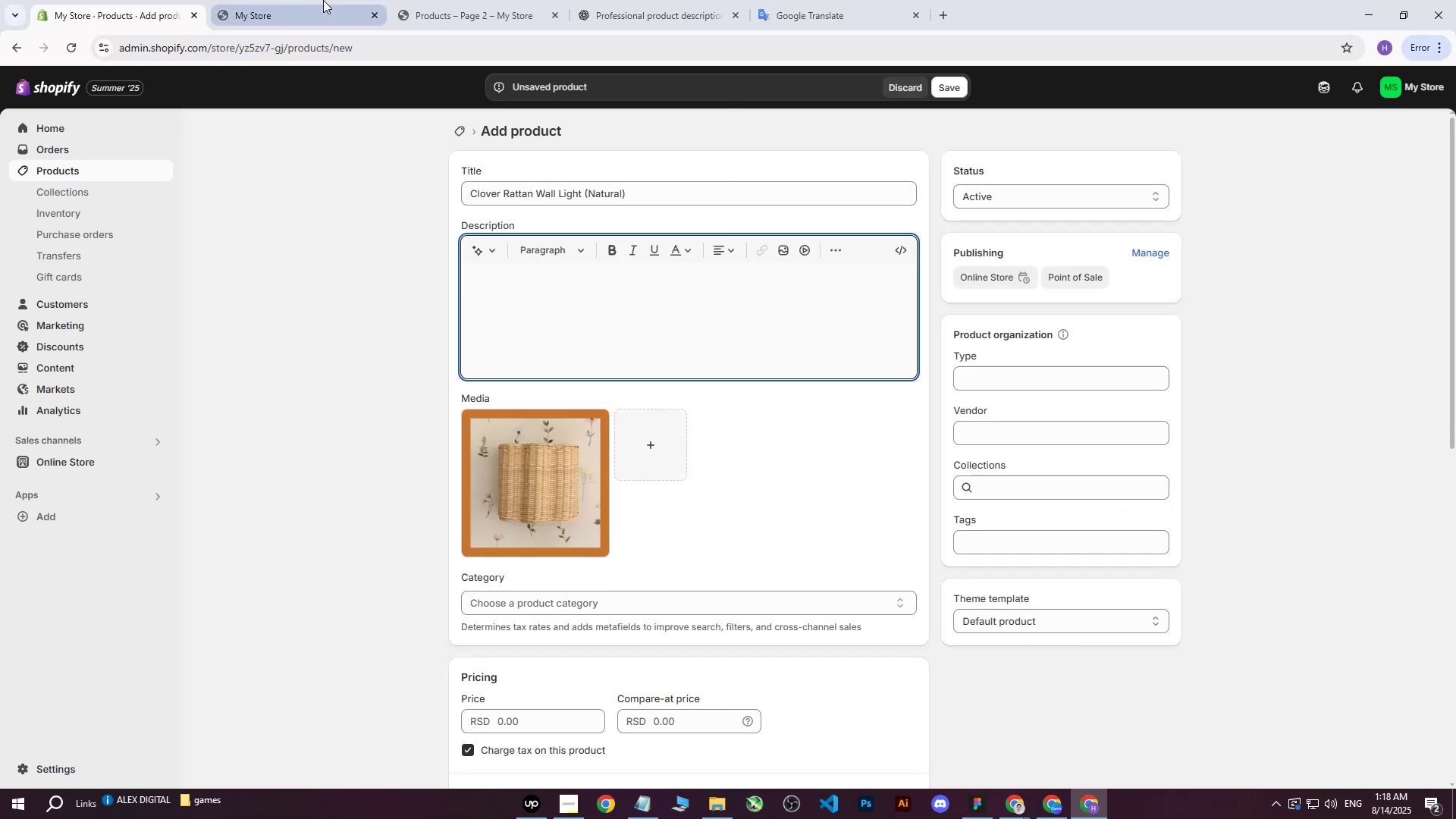 
double_click([464, 0])
 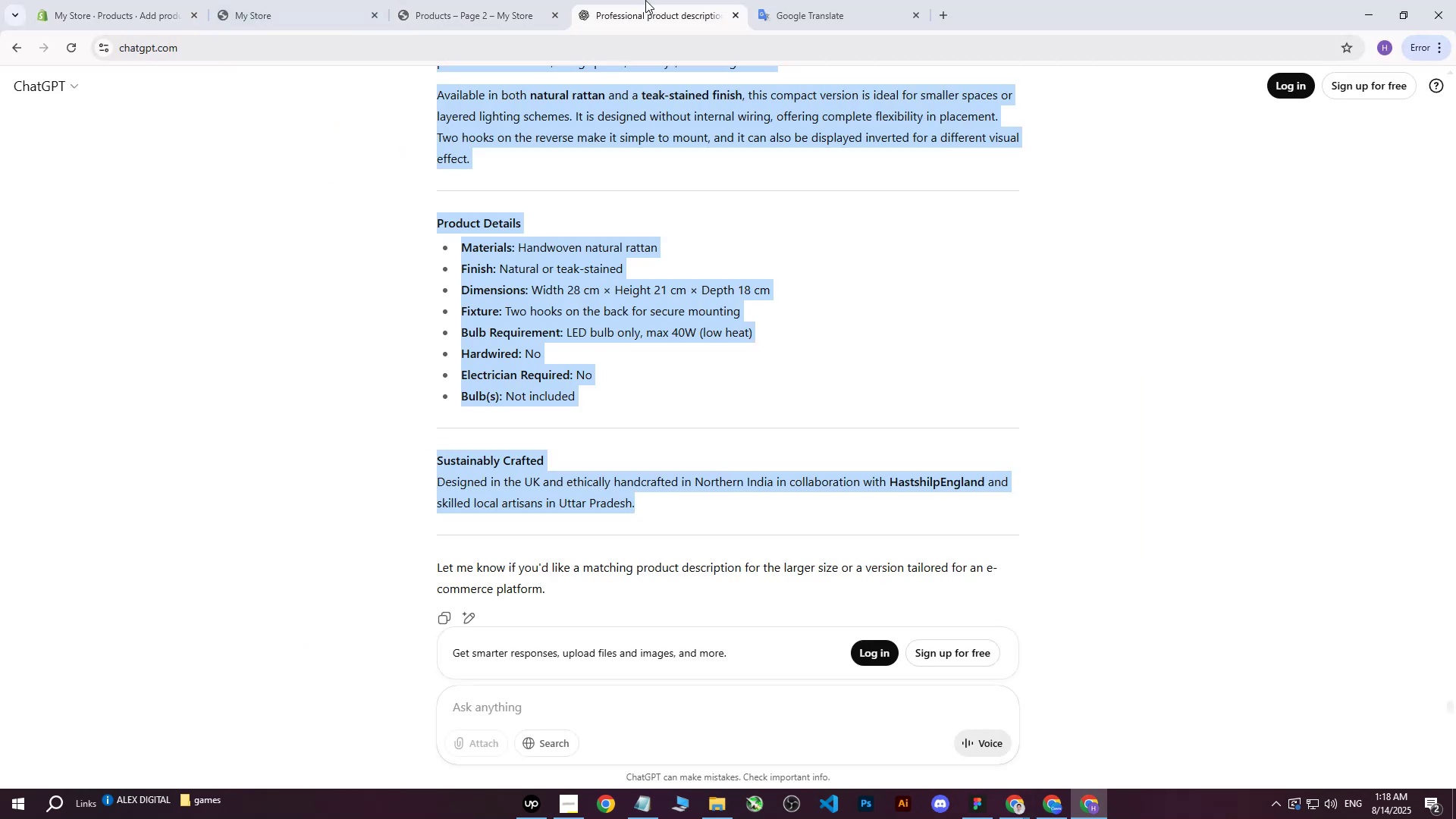 
double_click([365, 0])
 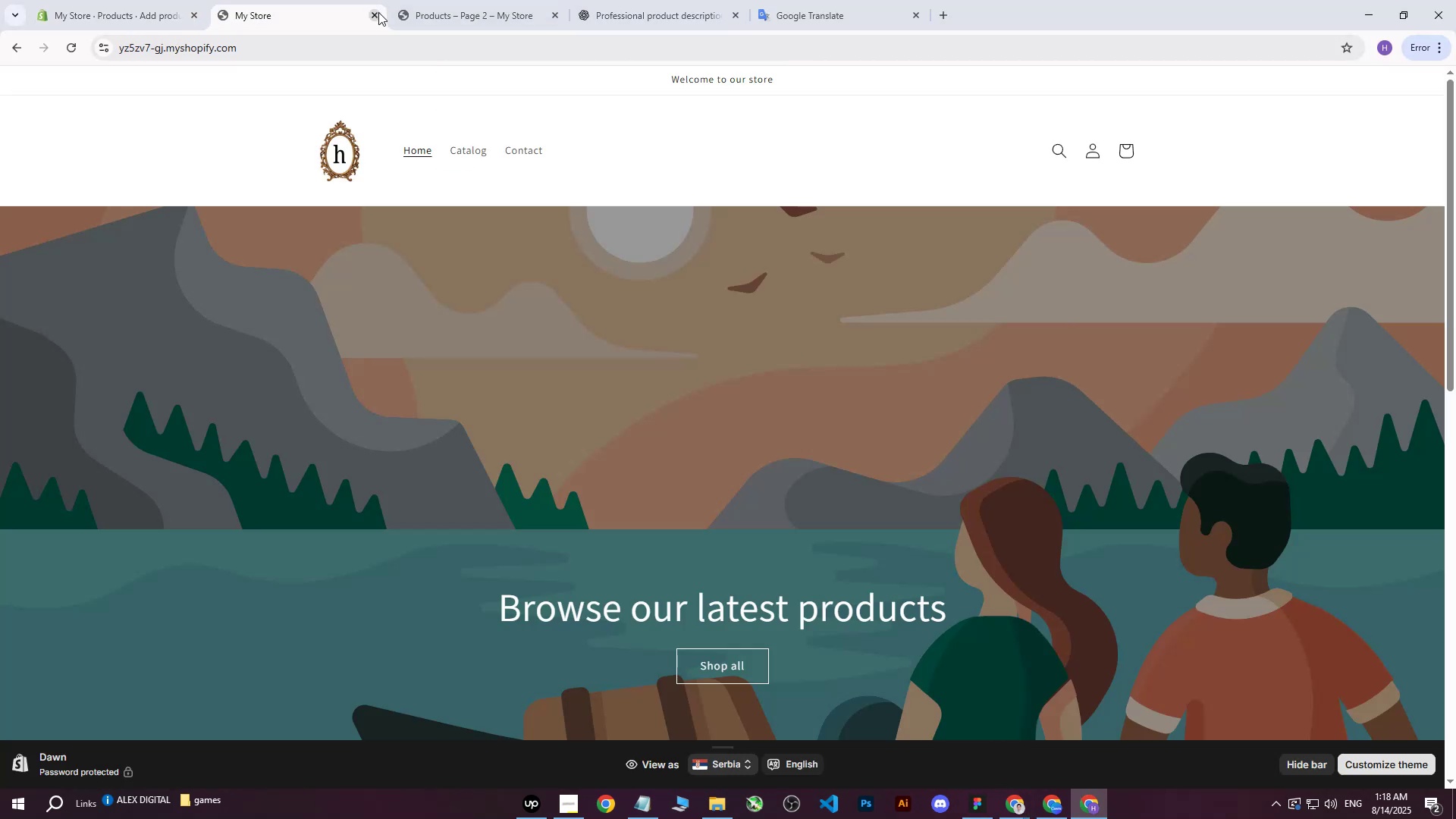 
triple_click([376, 16])
 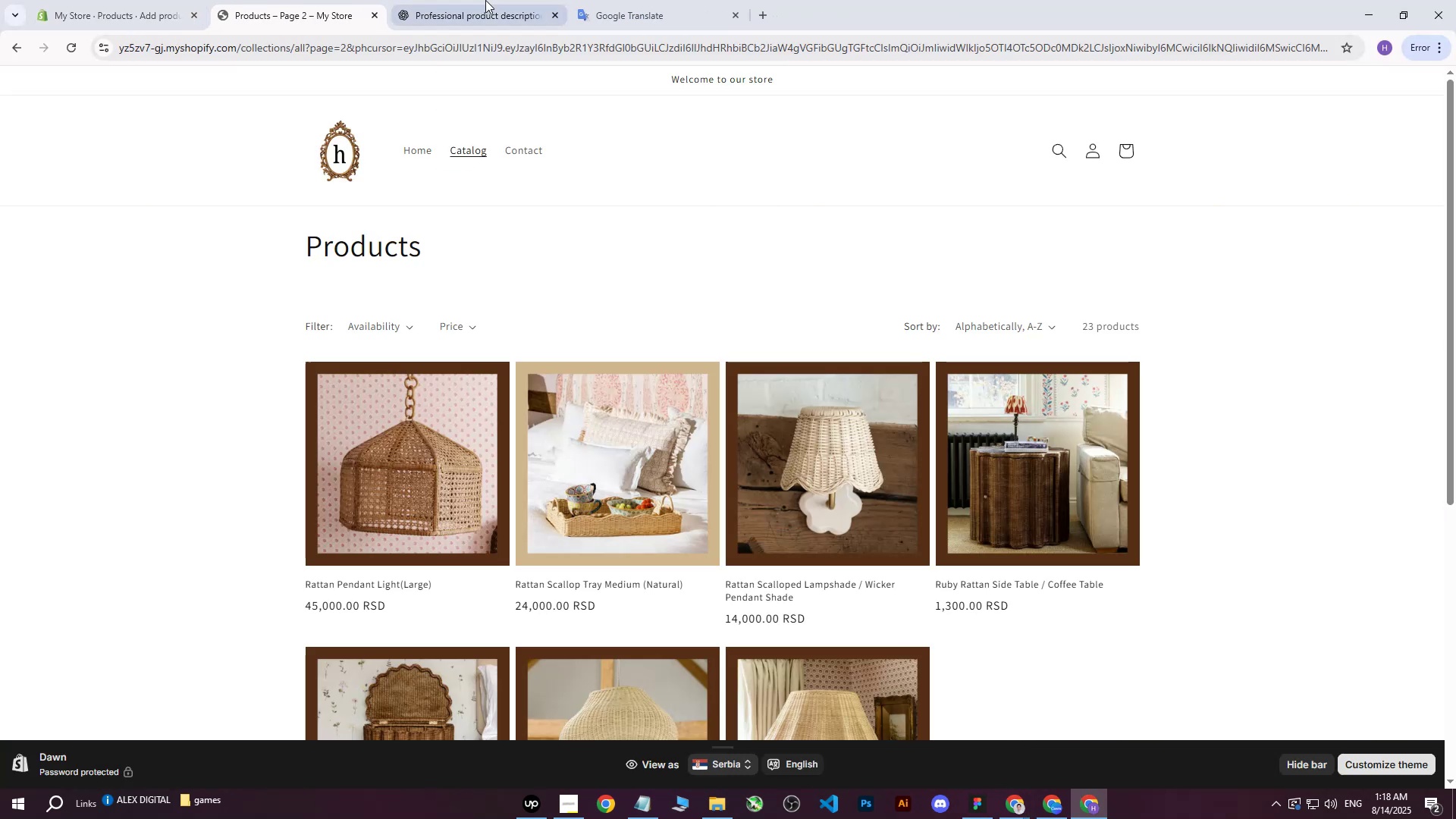 
triple_click([485, 0])
 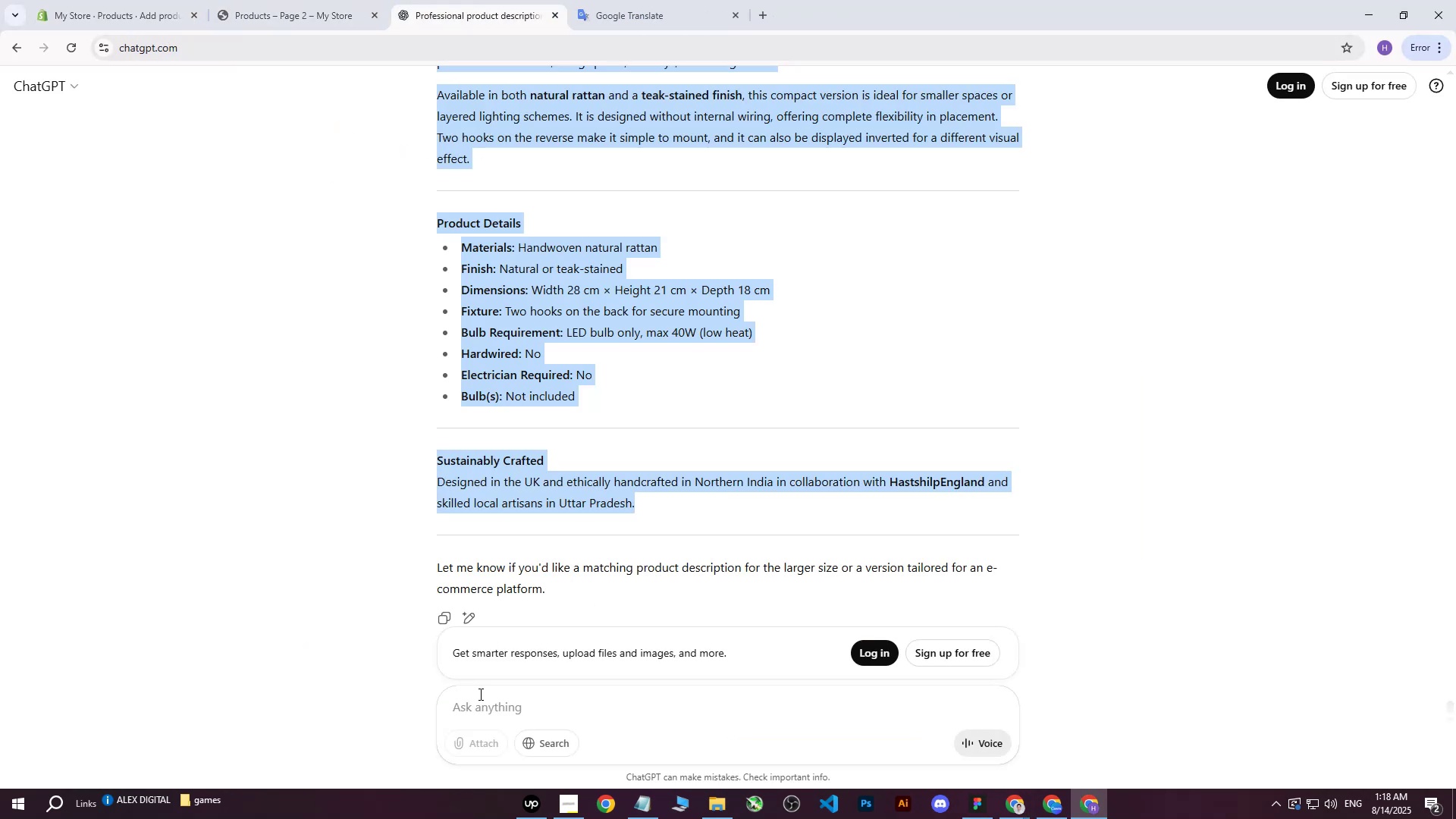 
left_click([482, 699])
 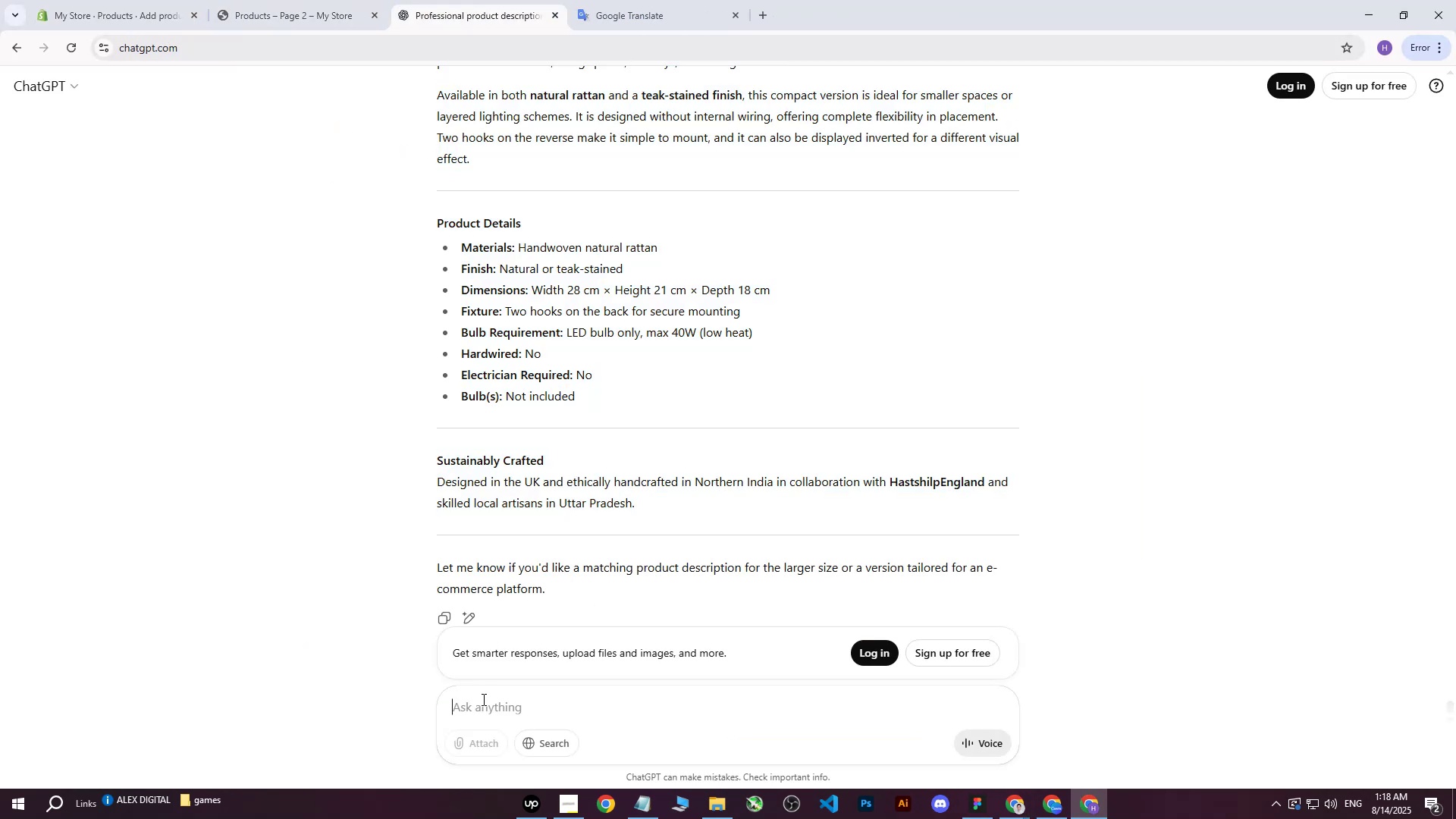 
type(write me this on more pre)
key(Backspace)
type(ofessioan)
key(Backspace)
key(Backspace)
type(nal way : )
 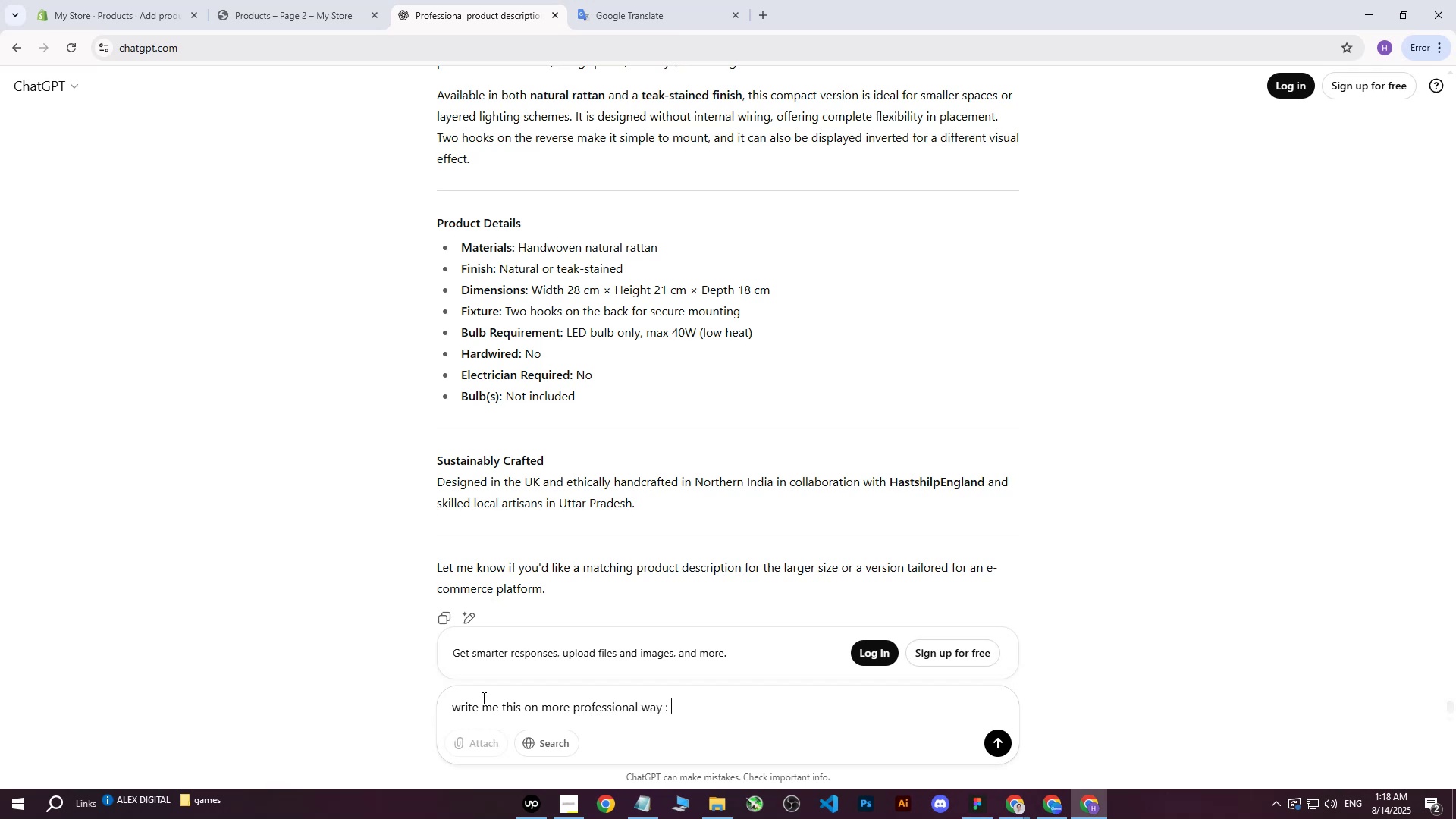 
key(Control+ControlLeft)
 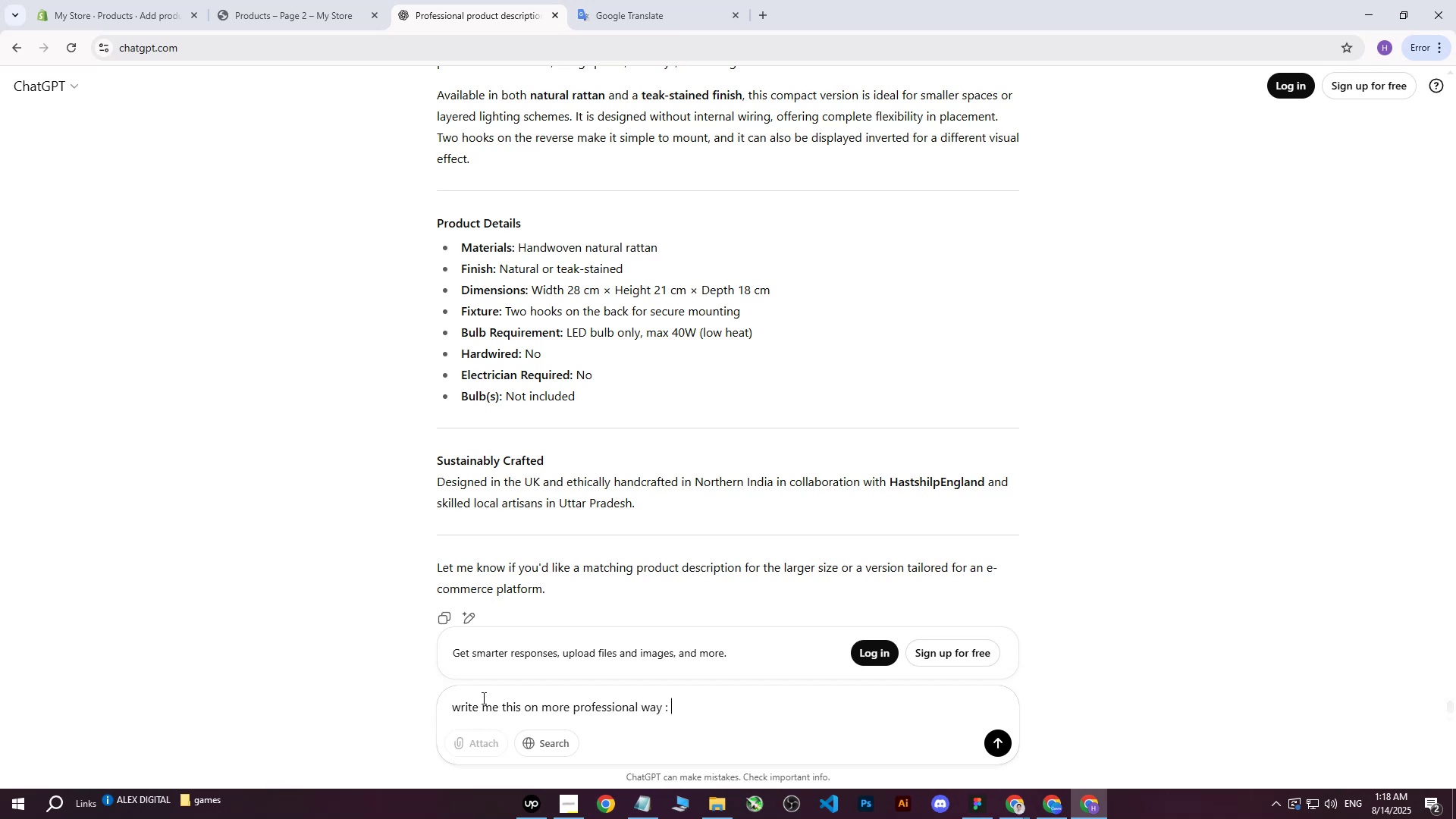 
key(Control+V)
 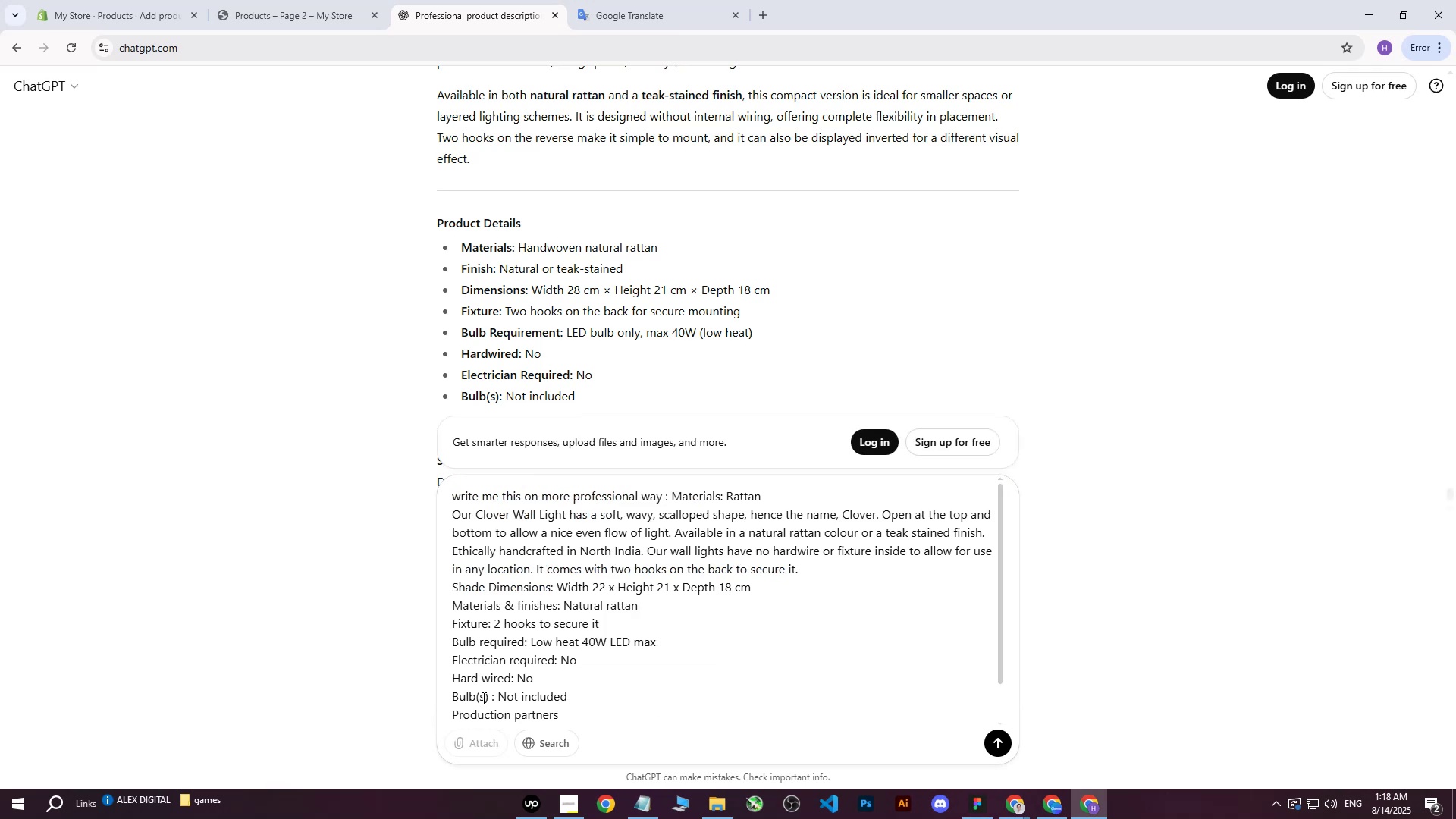 
key(Enter)
 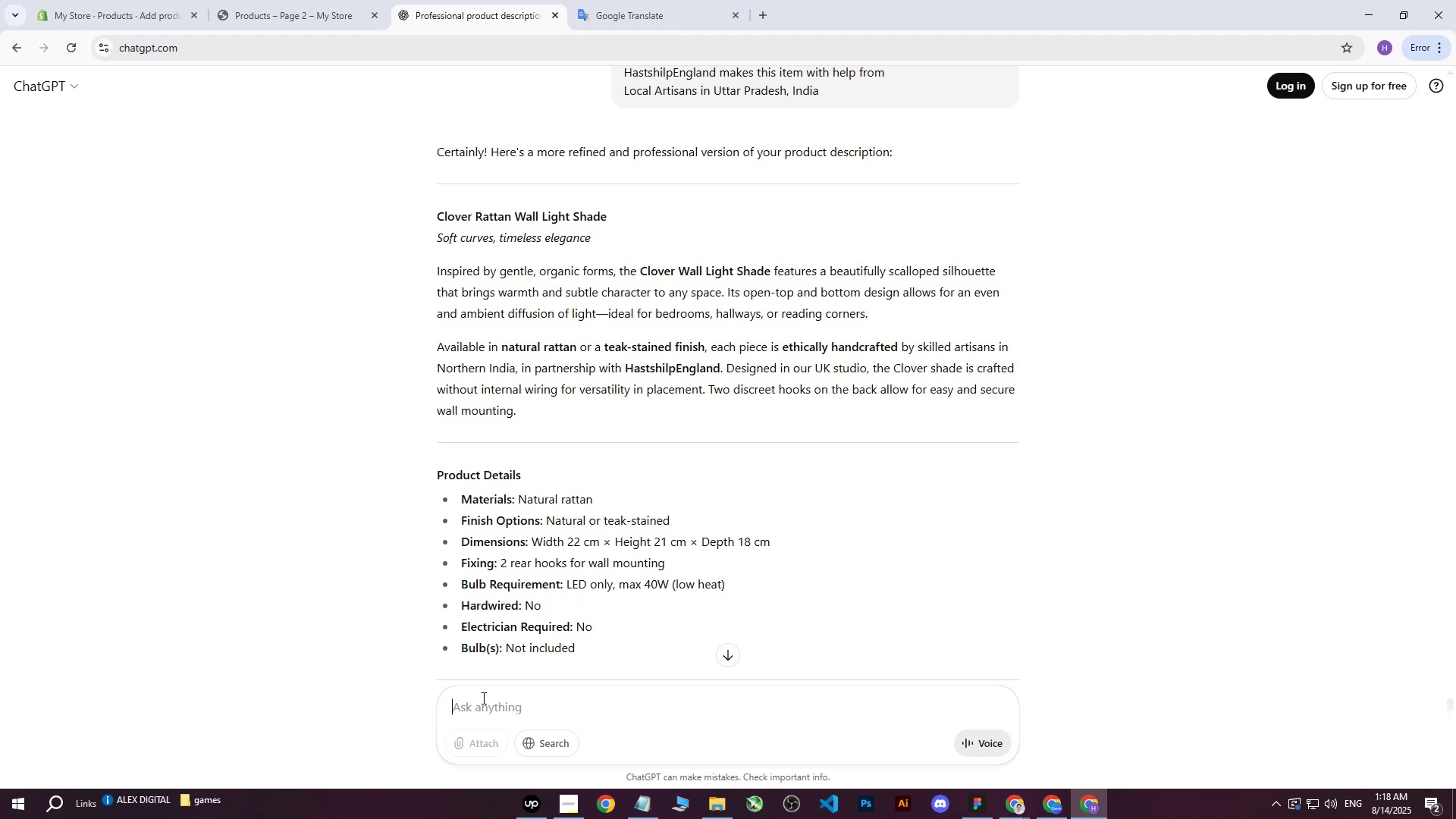 
wait(21.4)
 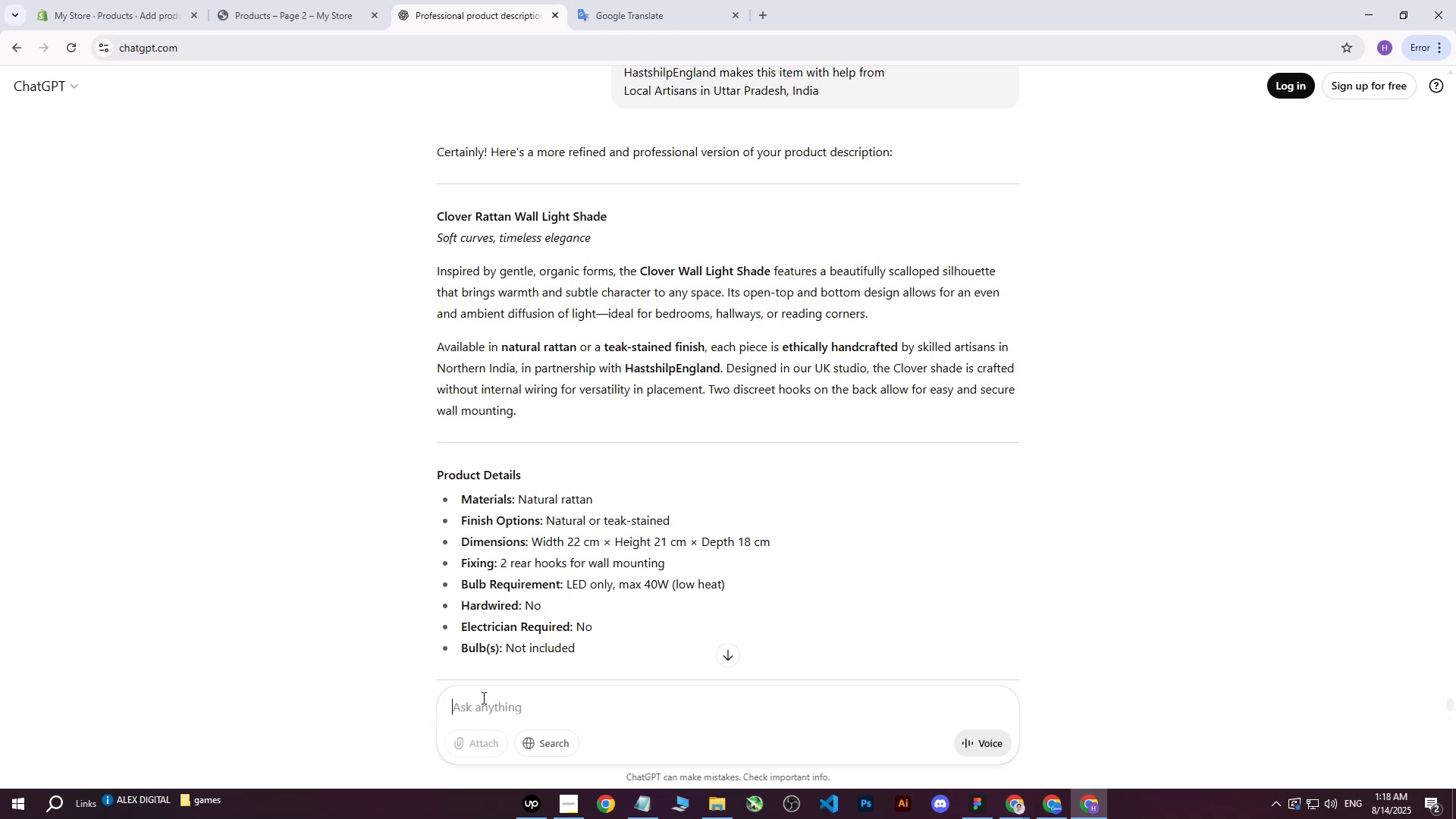 
left_click_drag(start_coordinate=[438, 237], to_coordinate=[770, 529])
 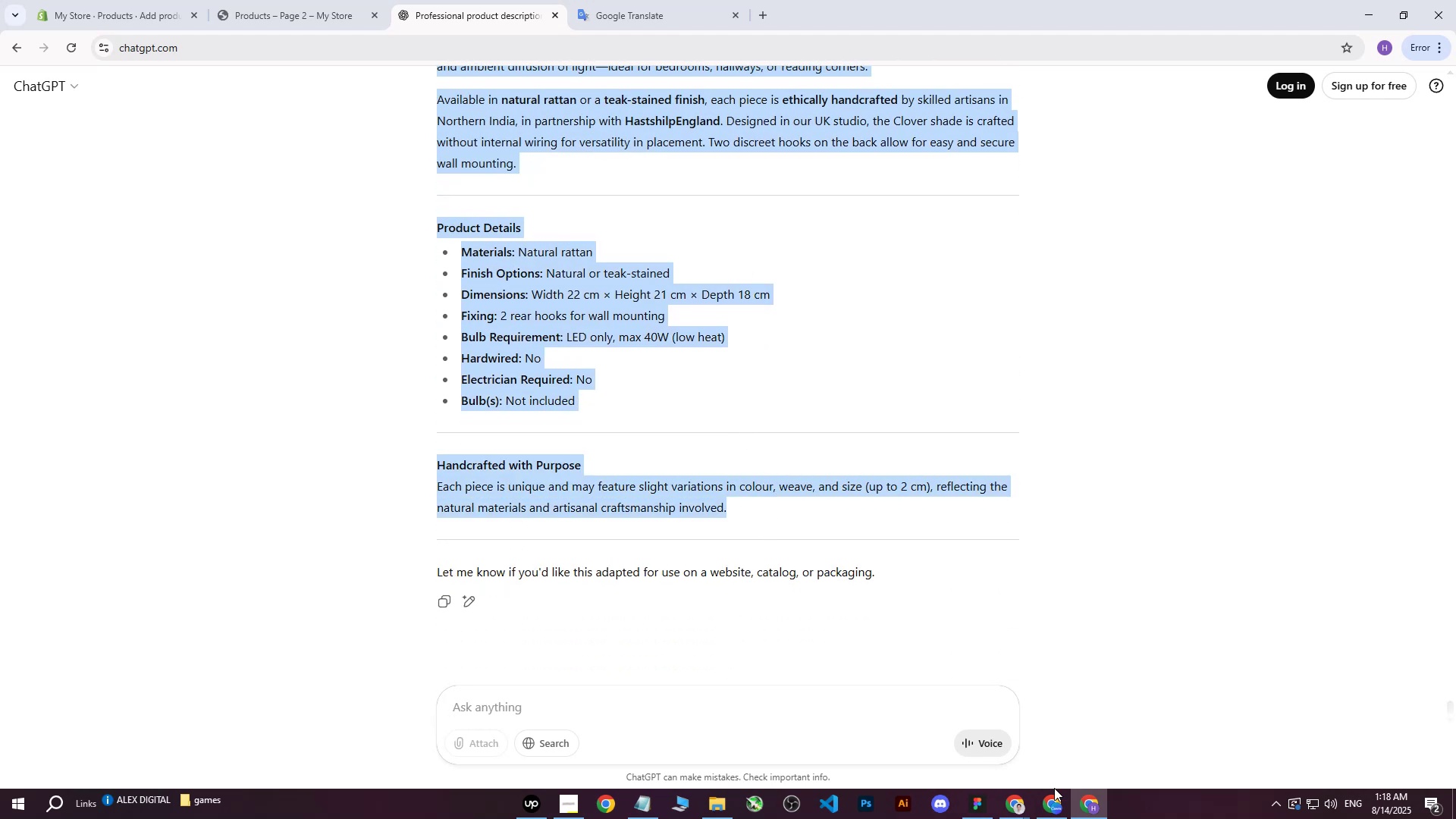 
scroll: coordinate [752, 420], scroll_direction: down, amount: 4.0
 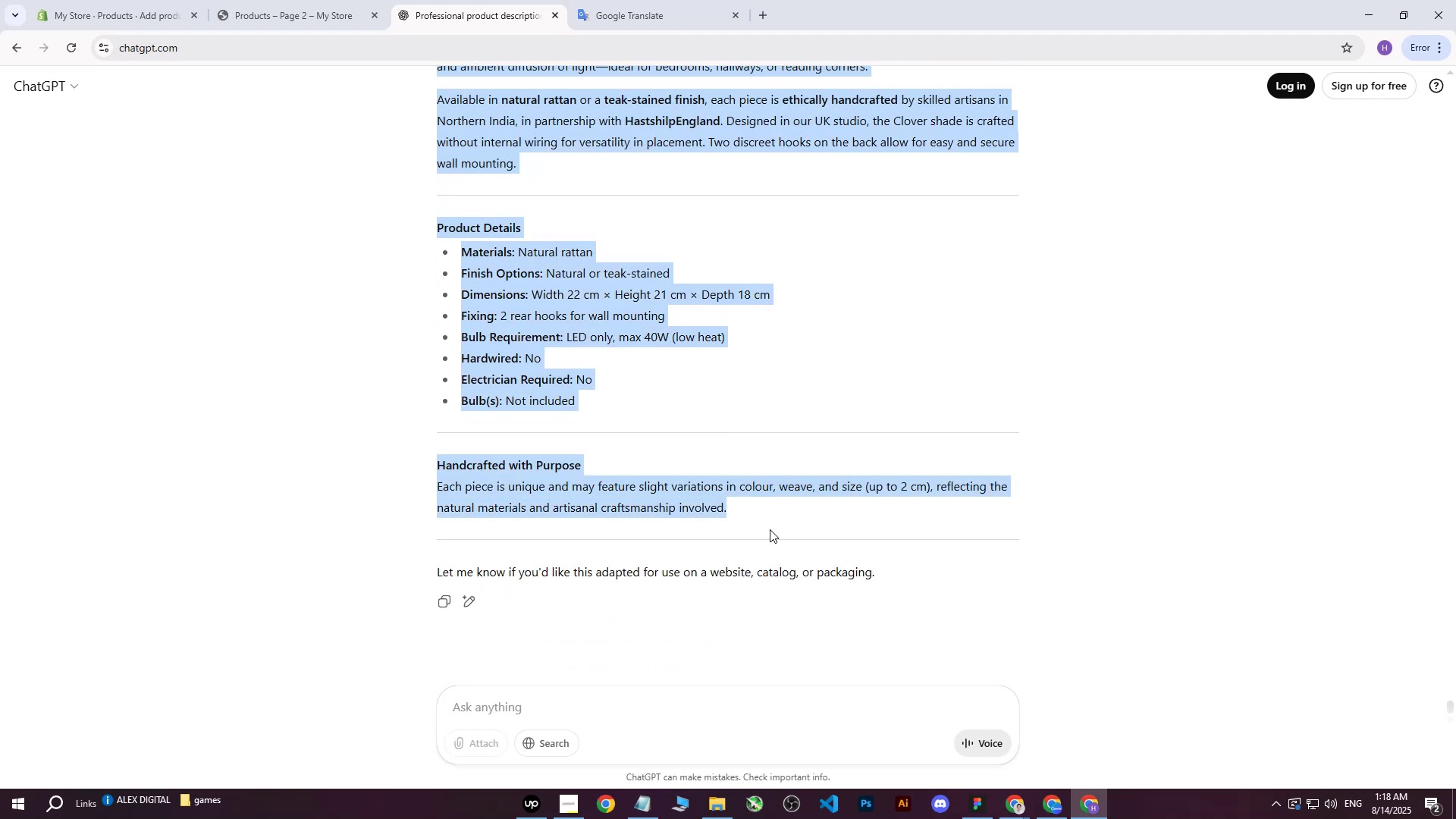 
key(Control+ControlLeft)
 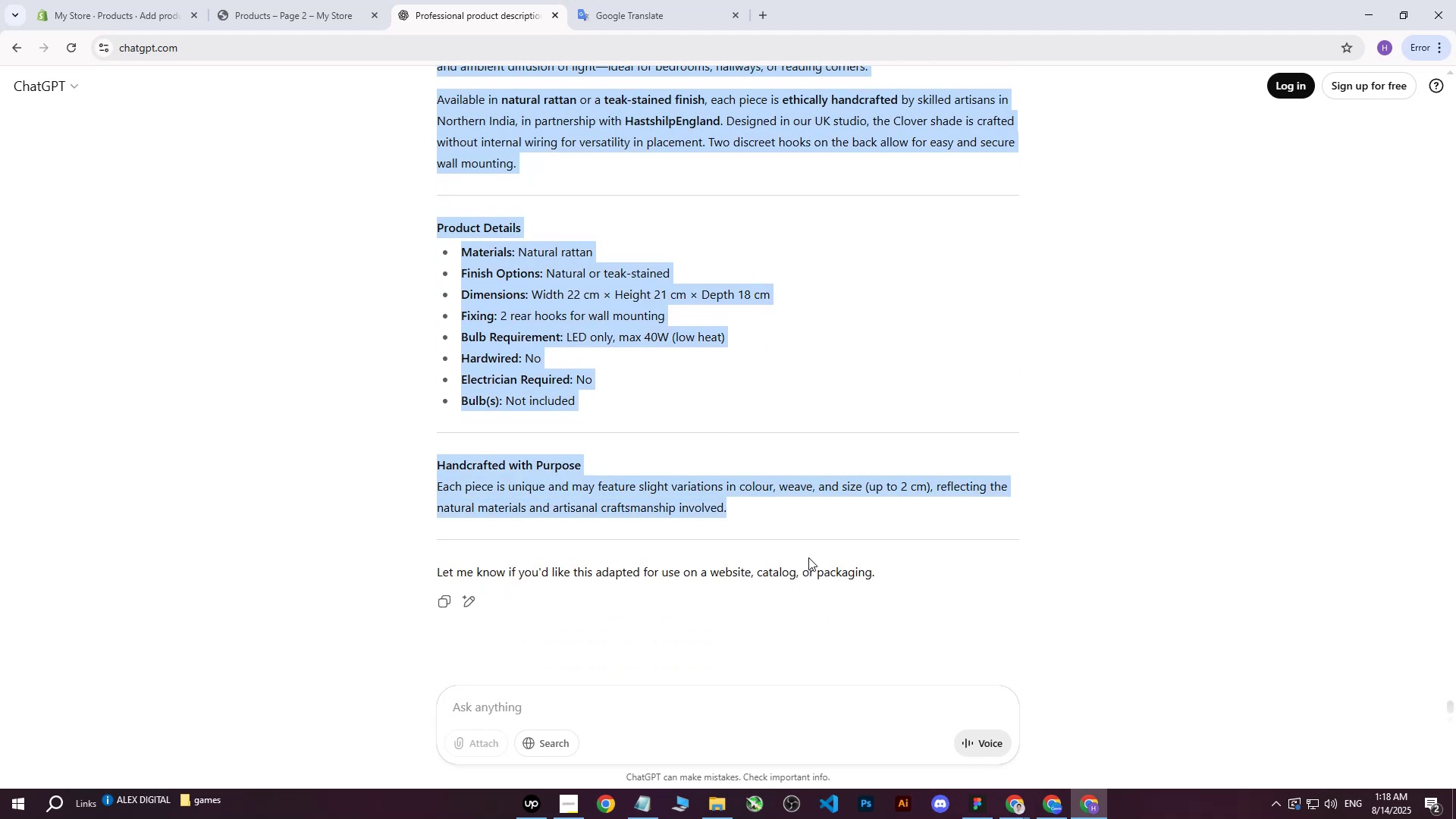 
key(Control+C)
 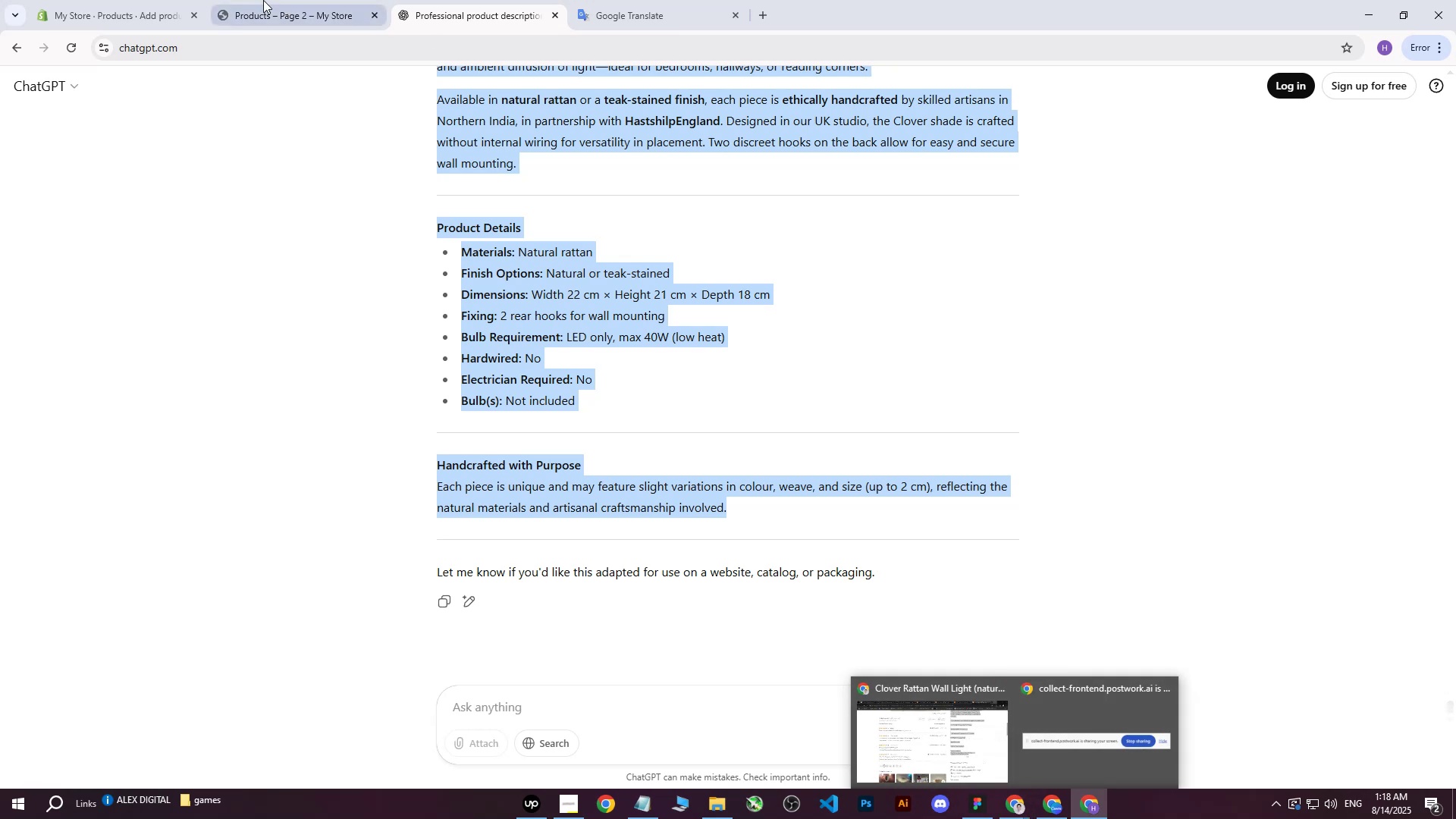 
double_click([534, 300])
 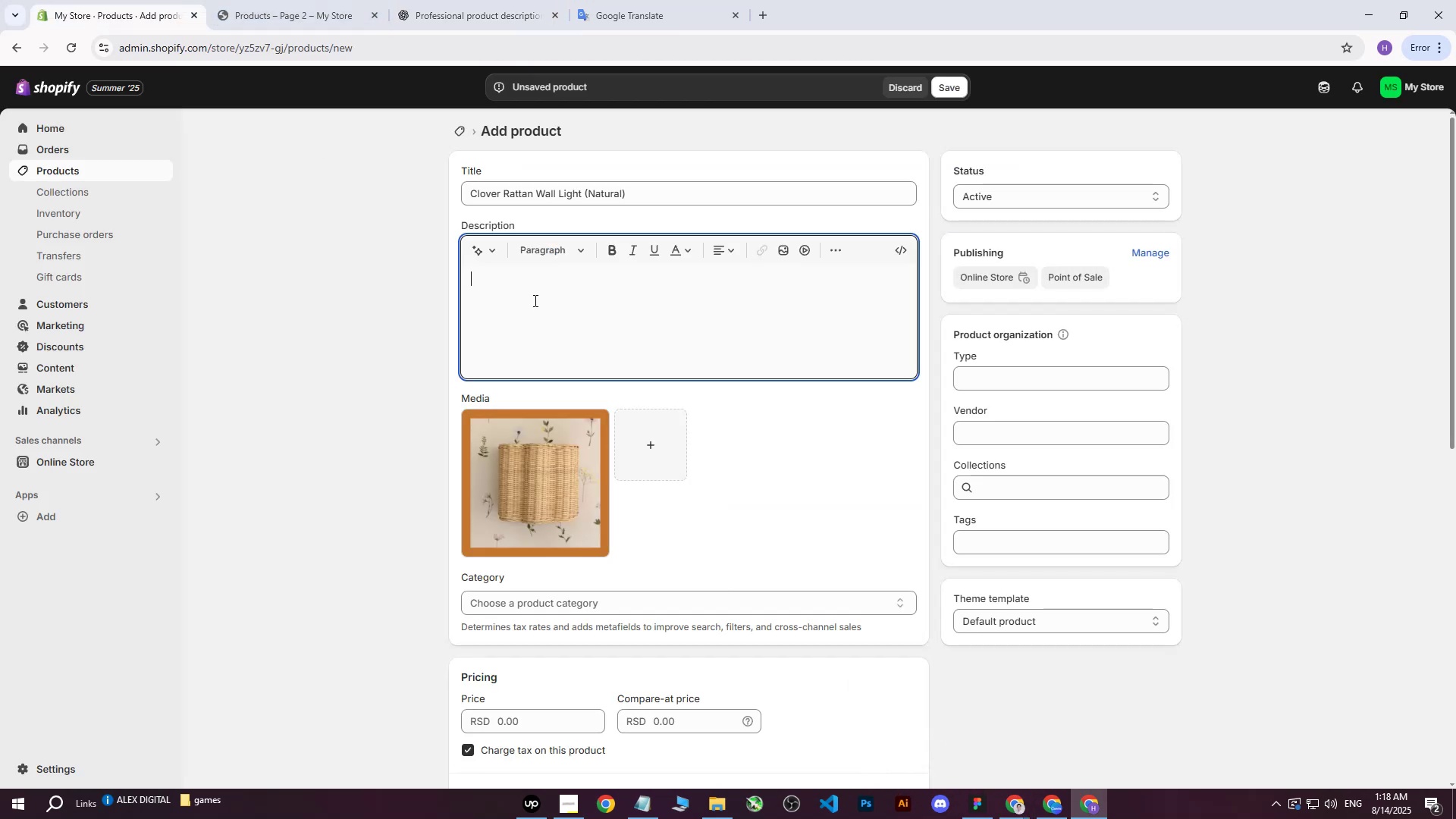 
key(Control+ControlLeft)
 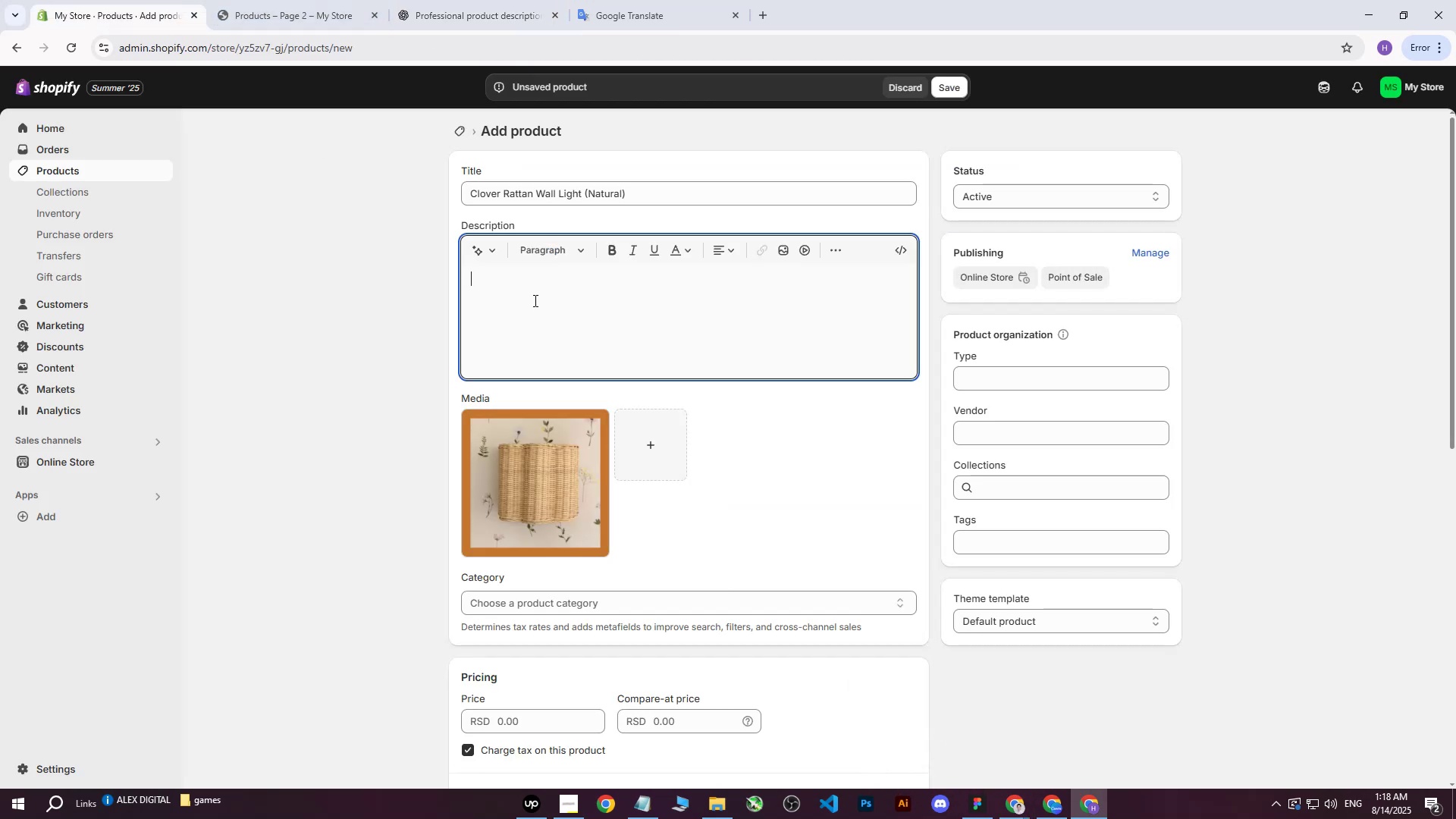 
key(Control+V)
 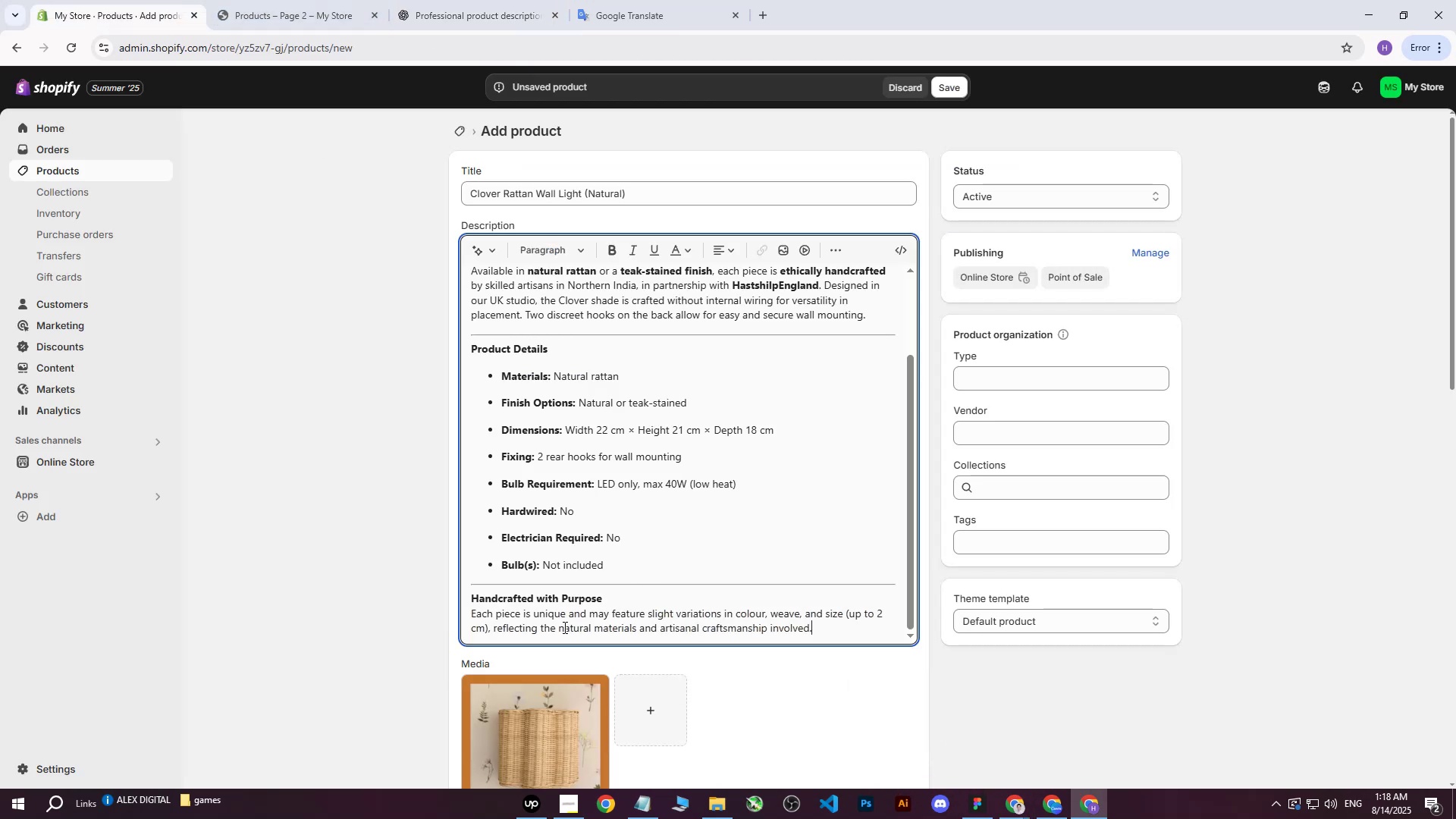 
scroll: coordinate [582, 428], scroll_direction: up, amount: 2.0
 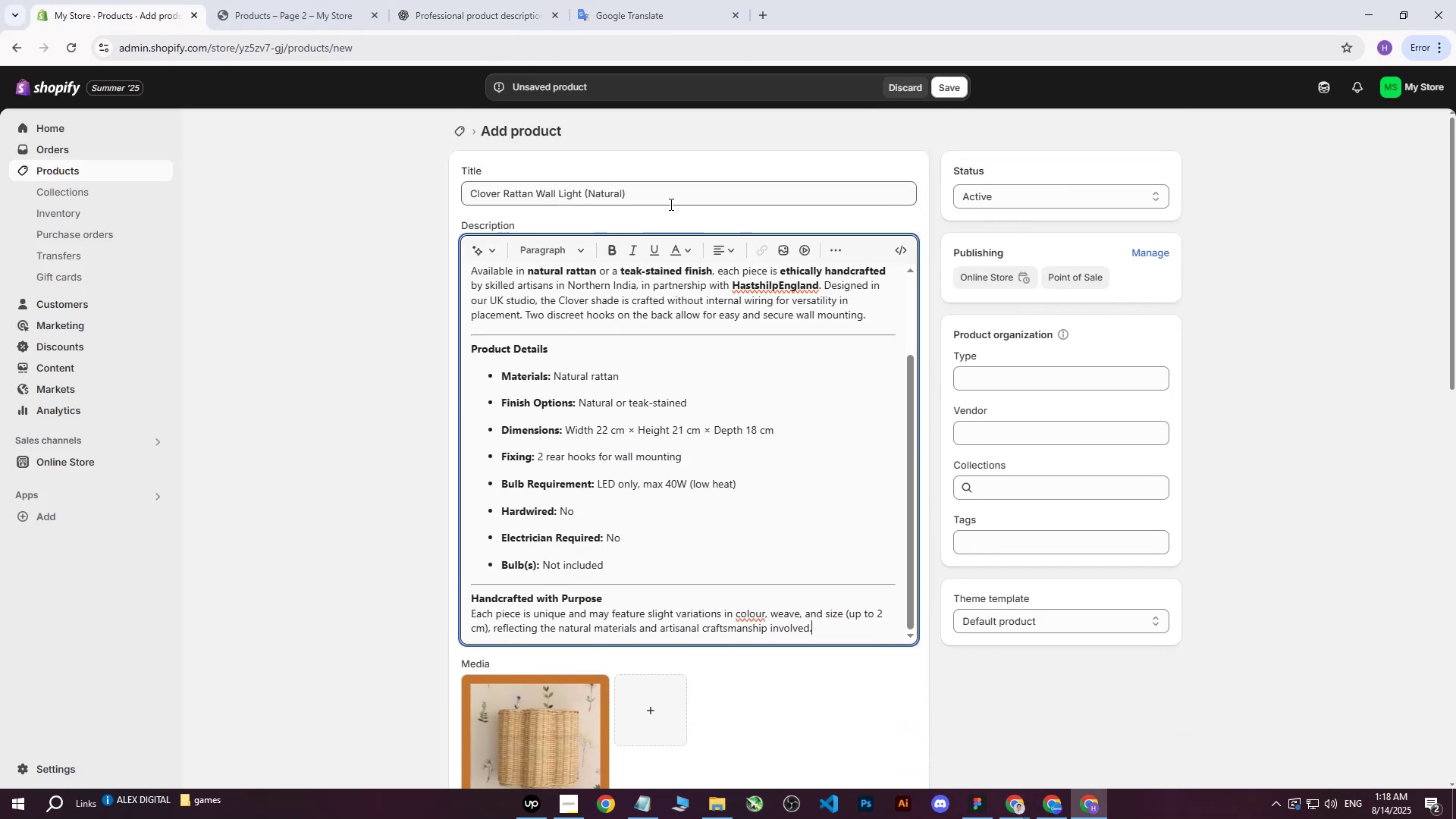 
left_click([670, 203])
 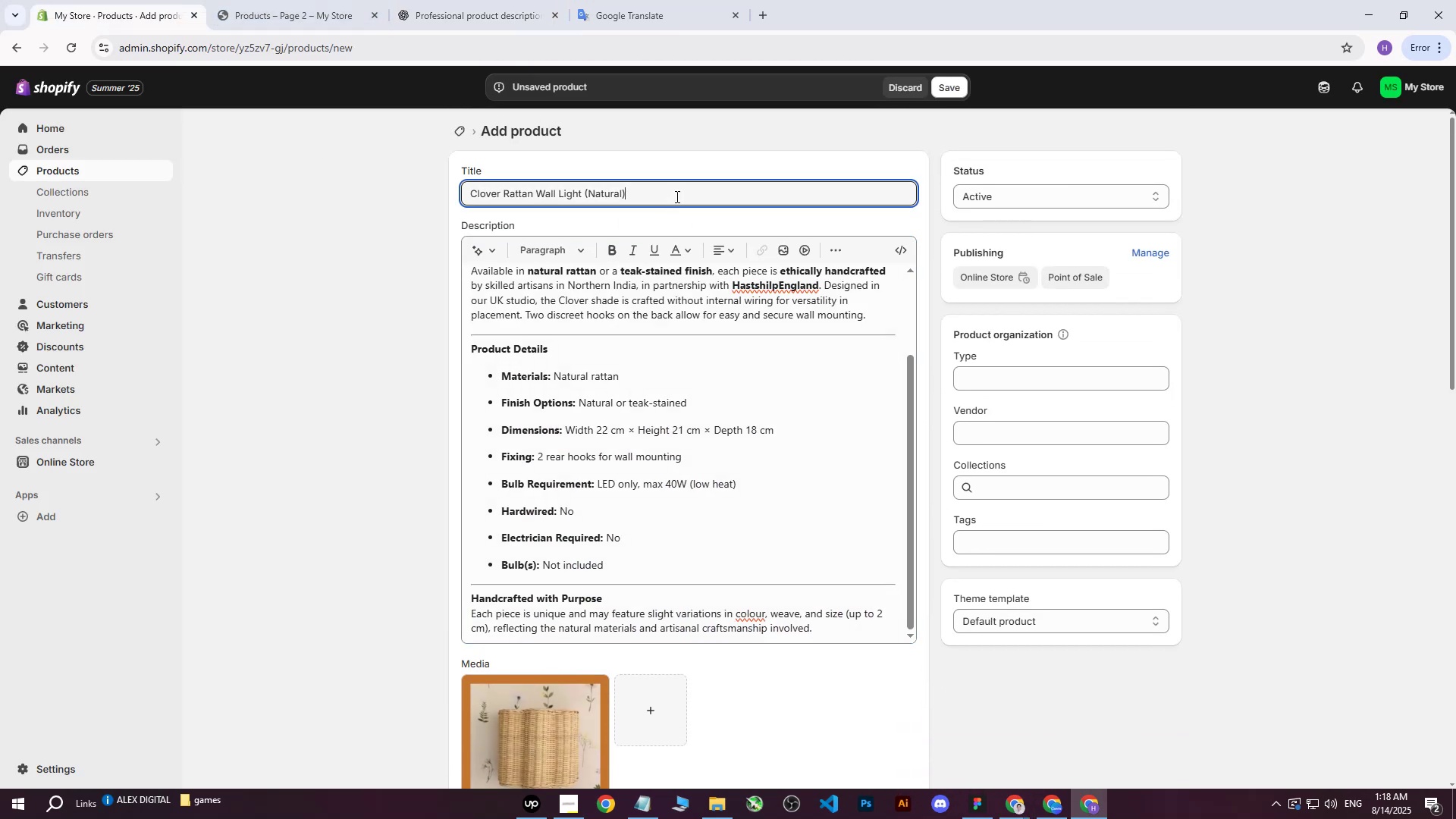 
left_click_drag(start_coordinate=[677, 196], to_coordinate=[345, 186])
 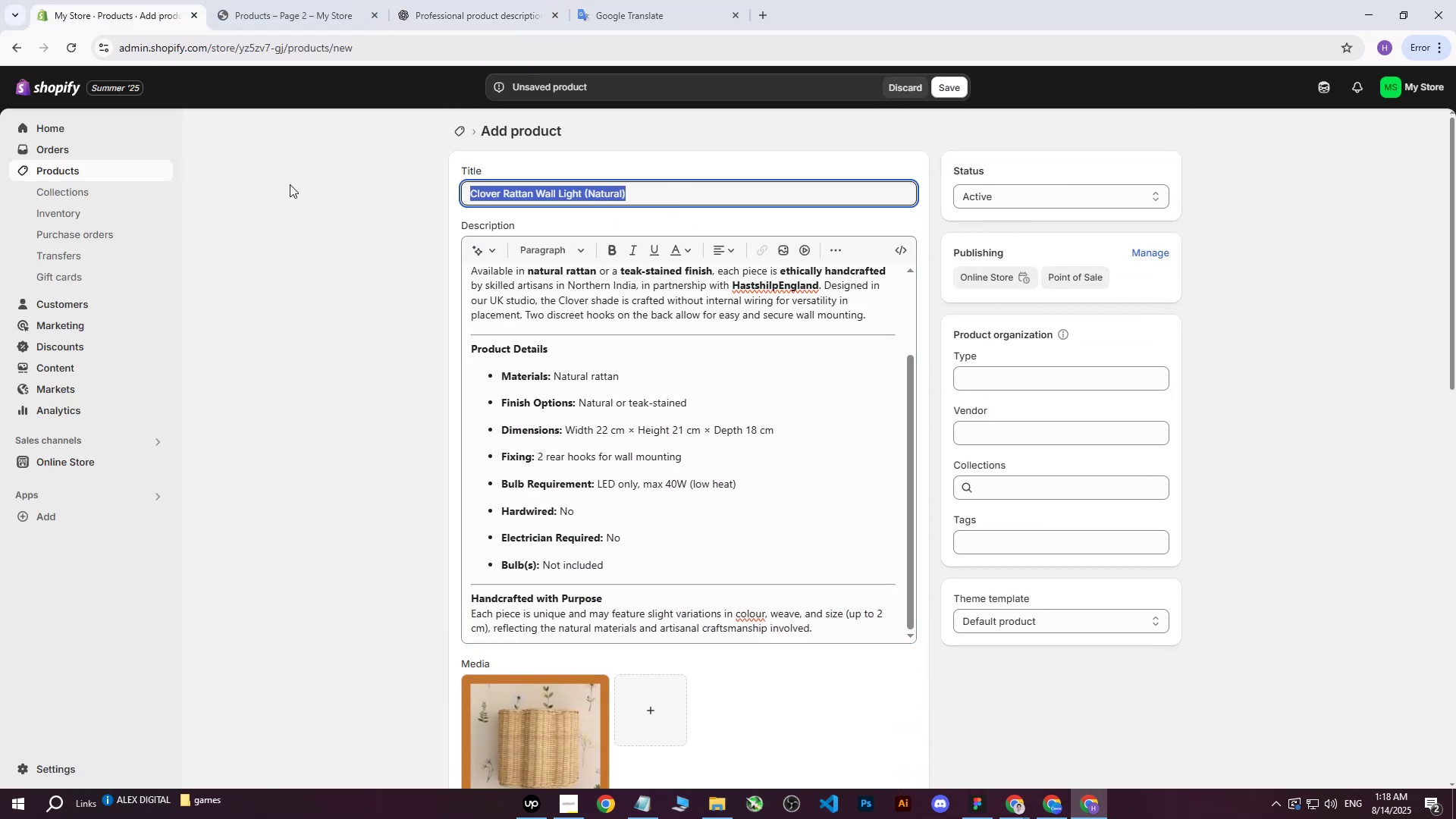 
key(Control+ControlLeft)
 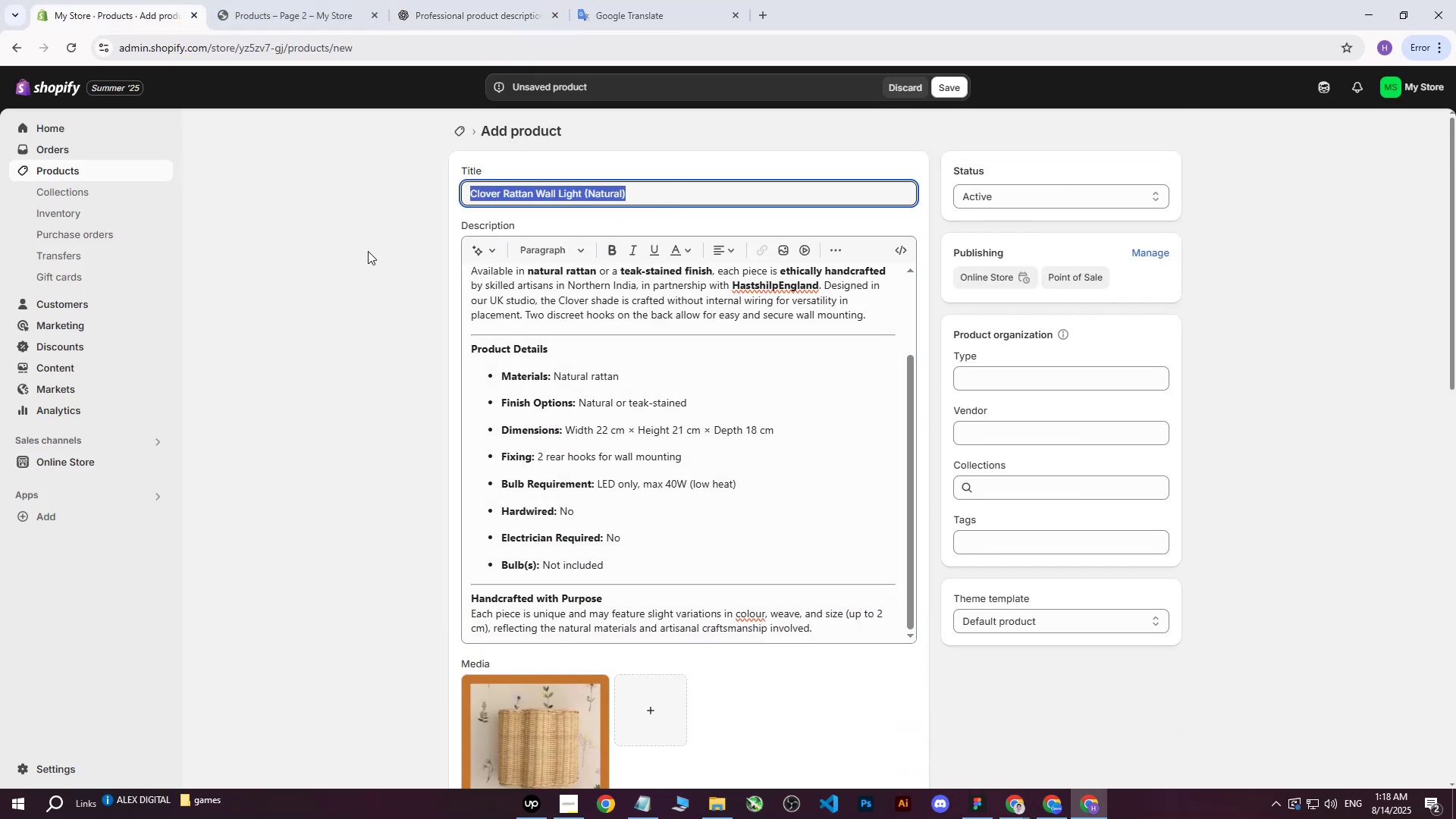 
key(Control+C)
 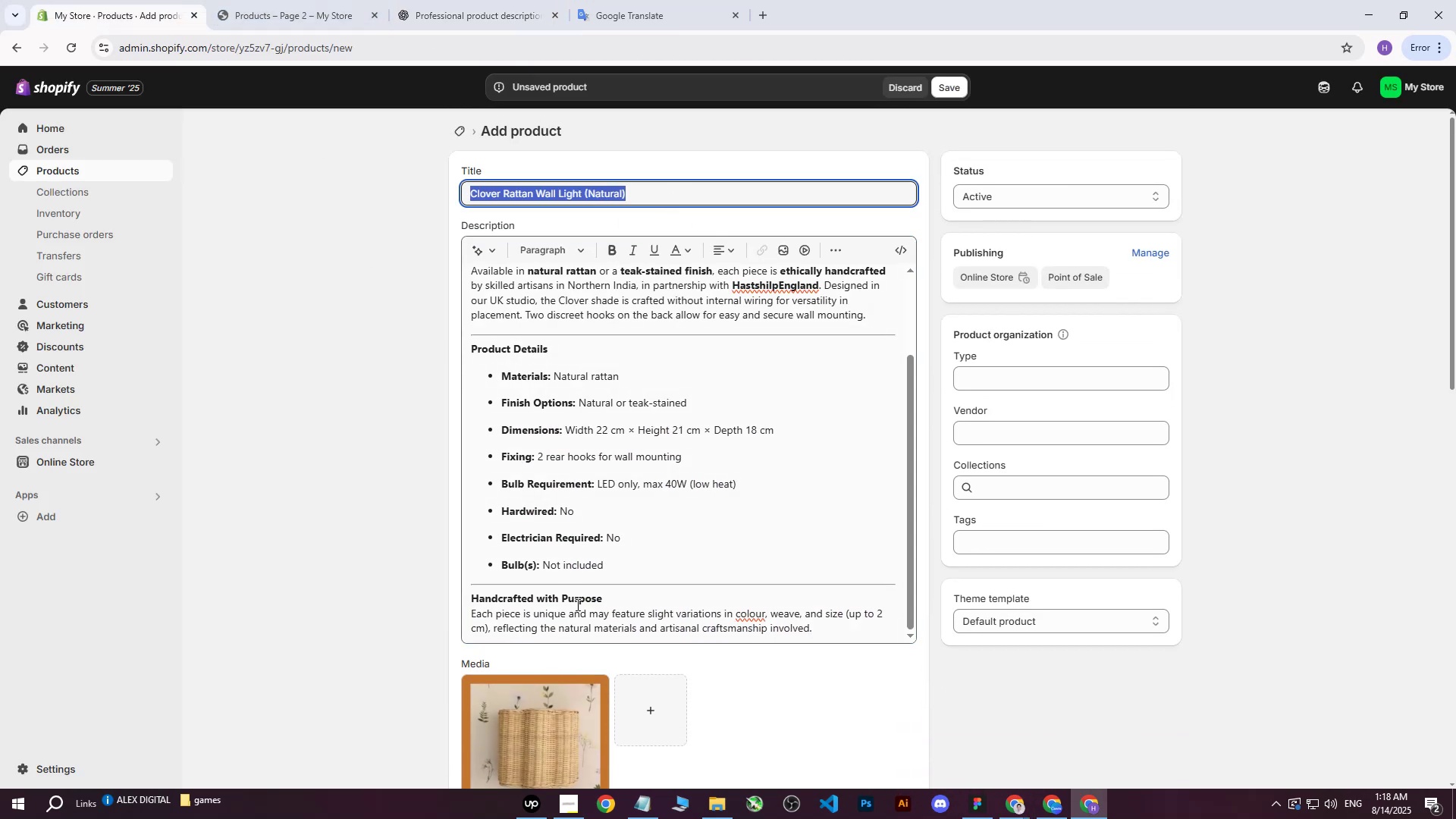 
scroll: coordinate [585, 594], scroll_direction: down, amount: 4.0
 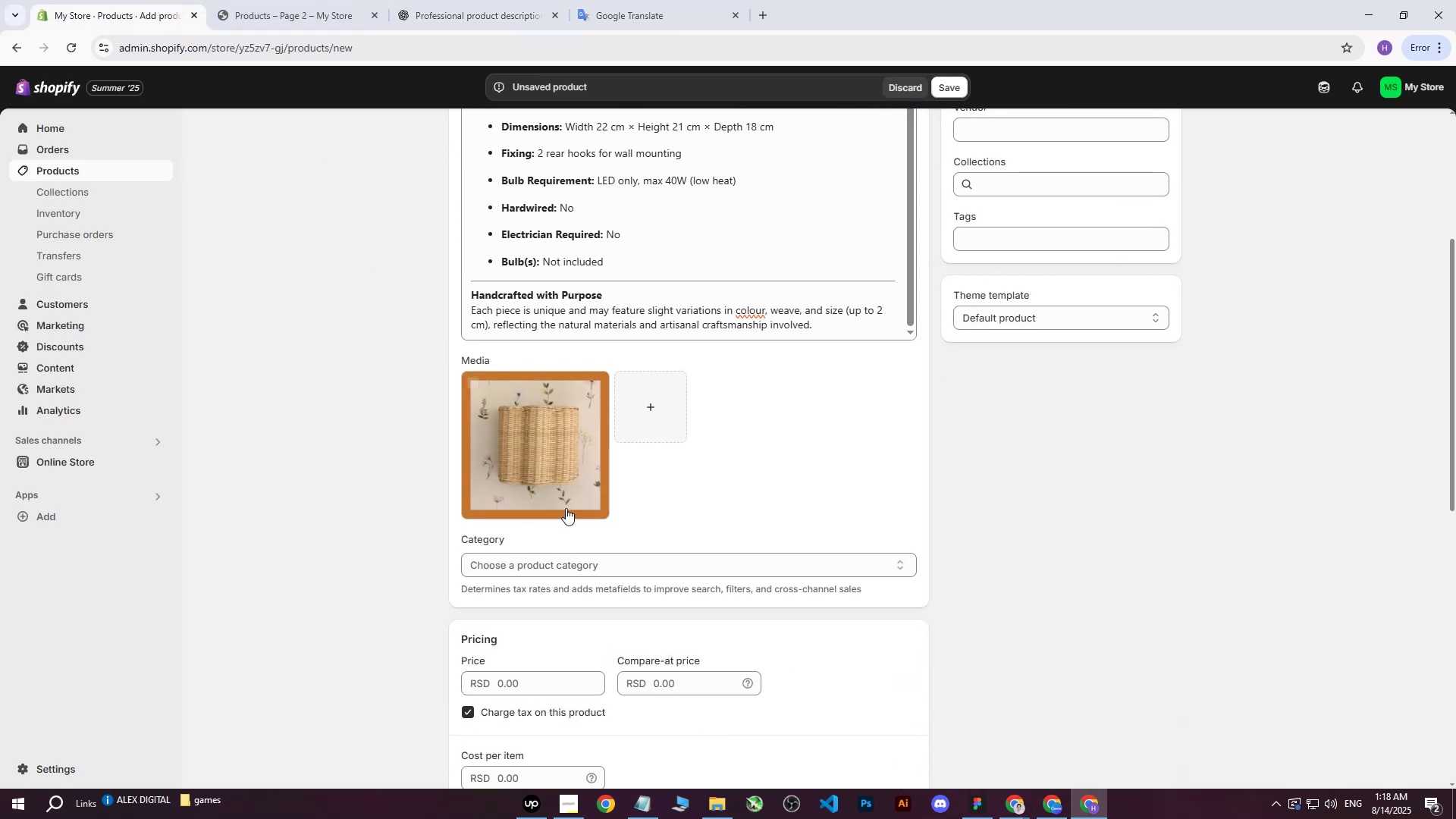 
left_click([558, 461])
 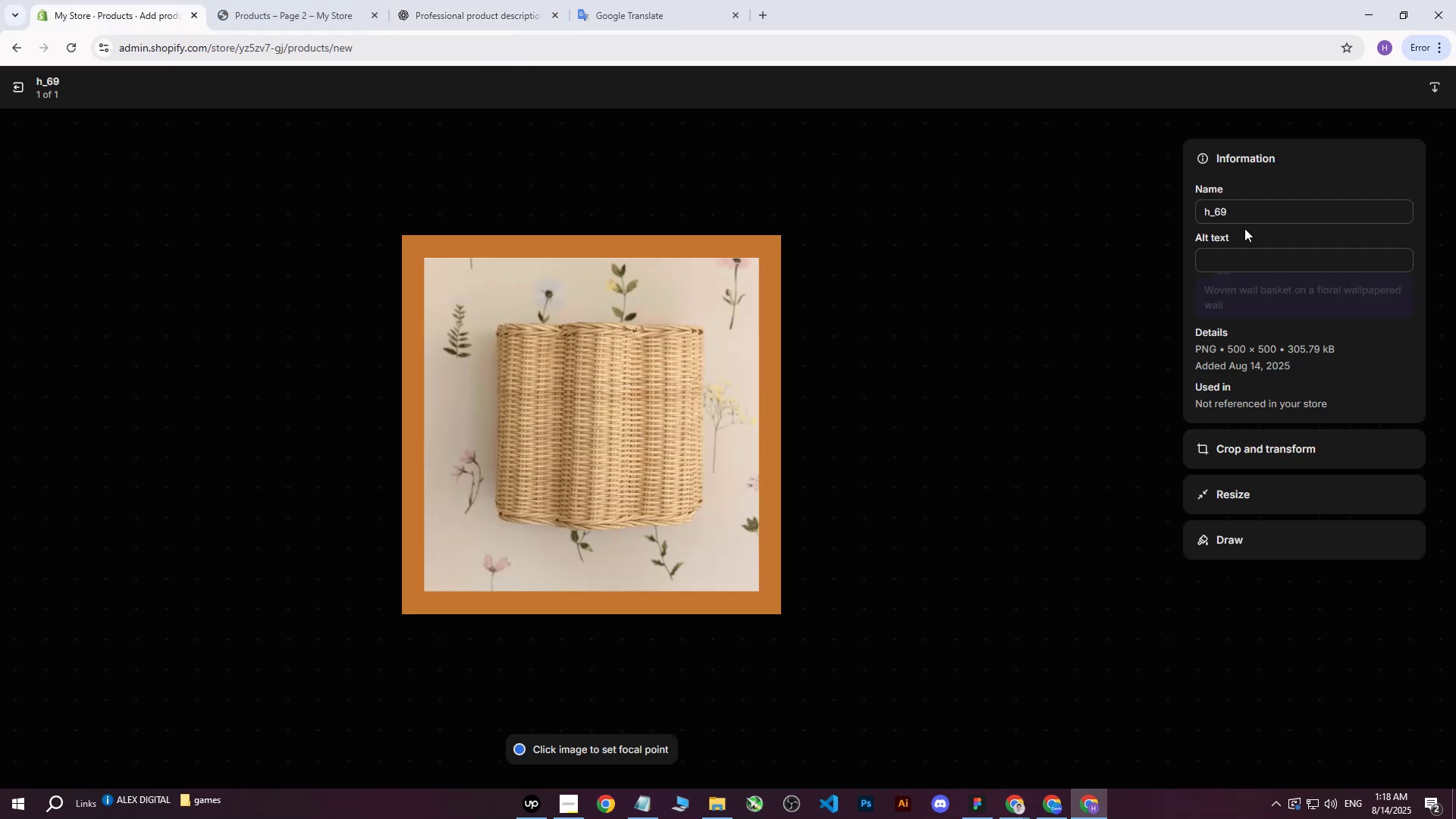 
left_click([1222, 275])
 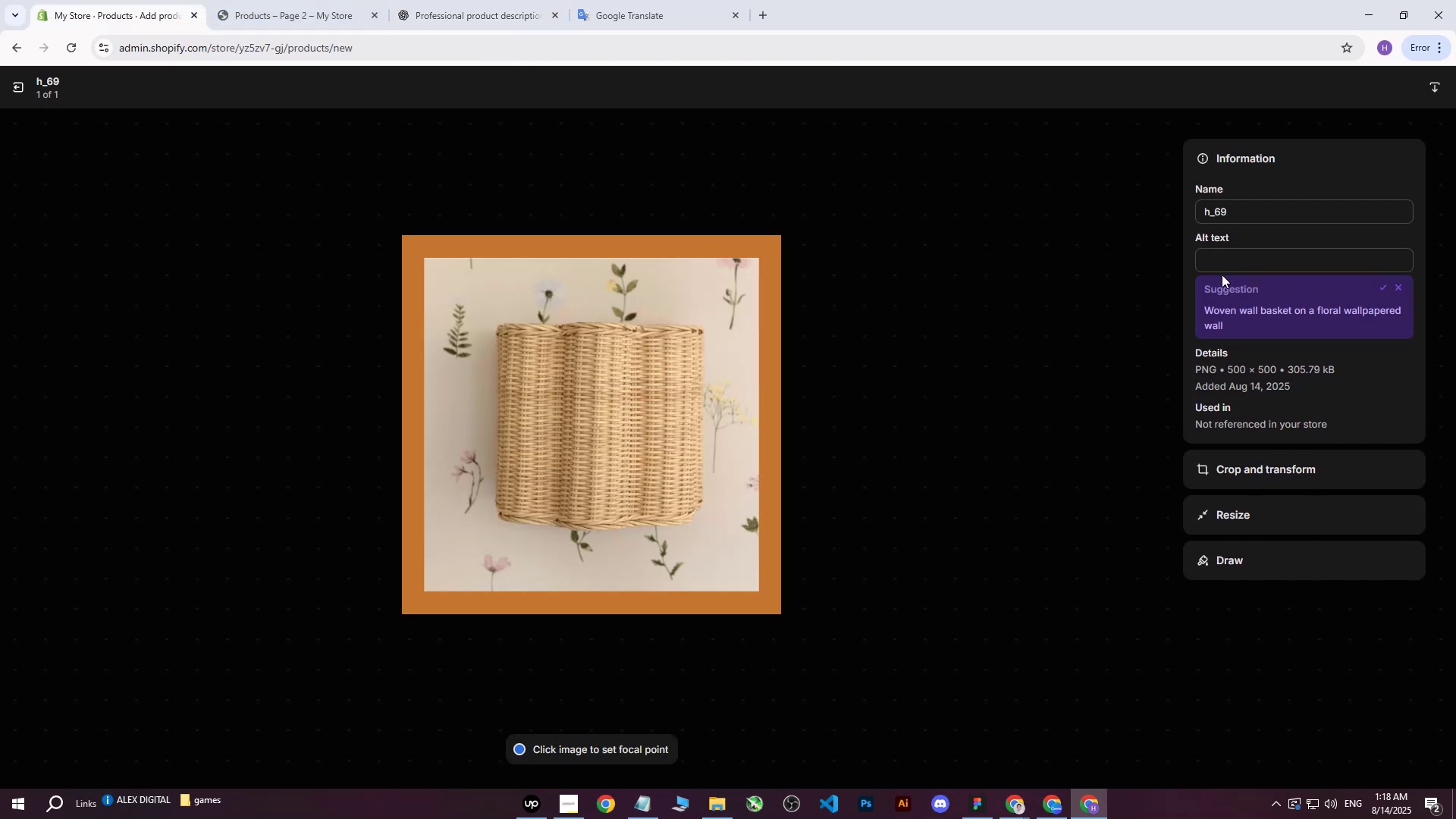 
double_click([1228, 262])
 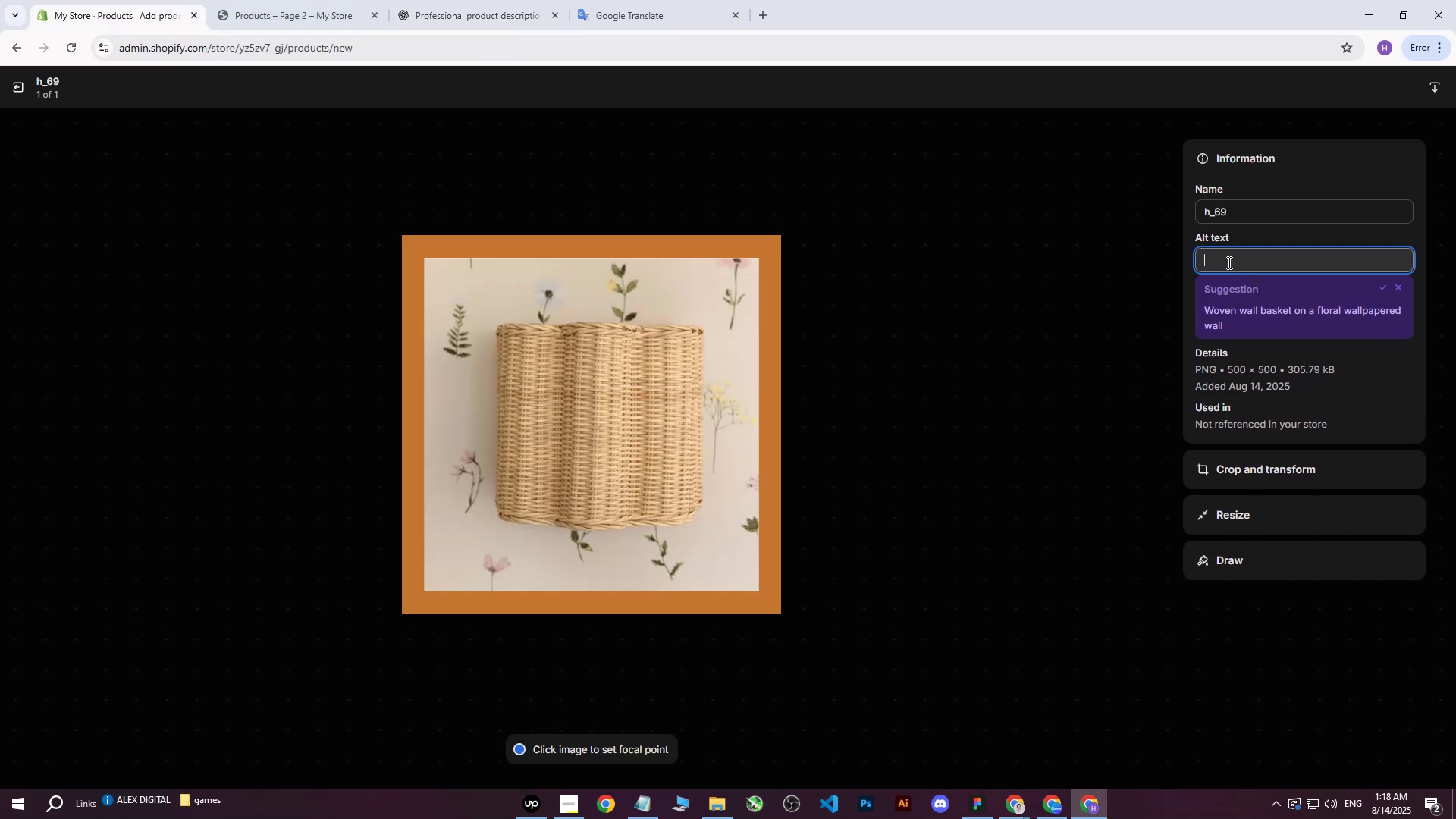 
key(Control+V)
 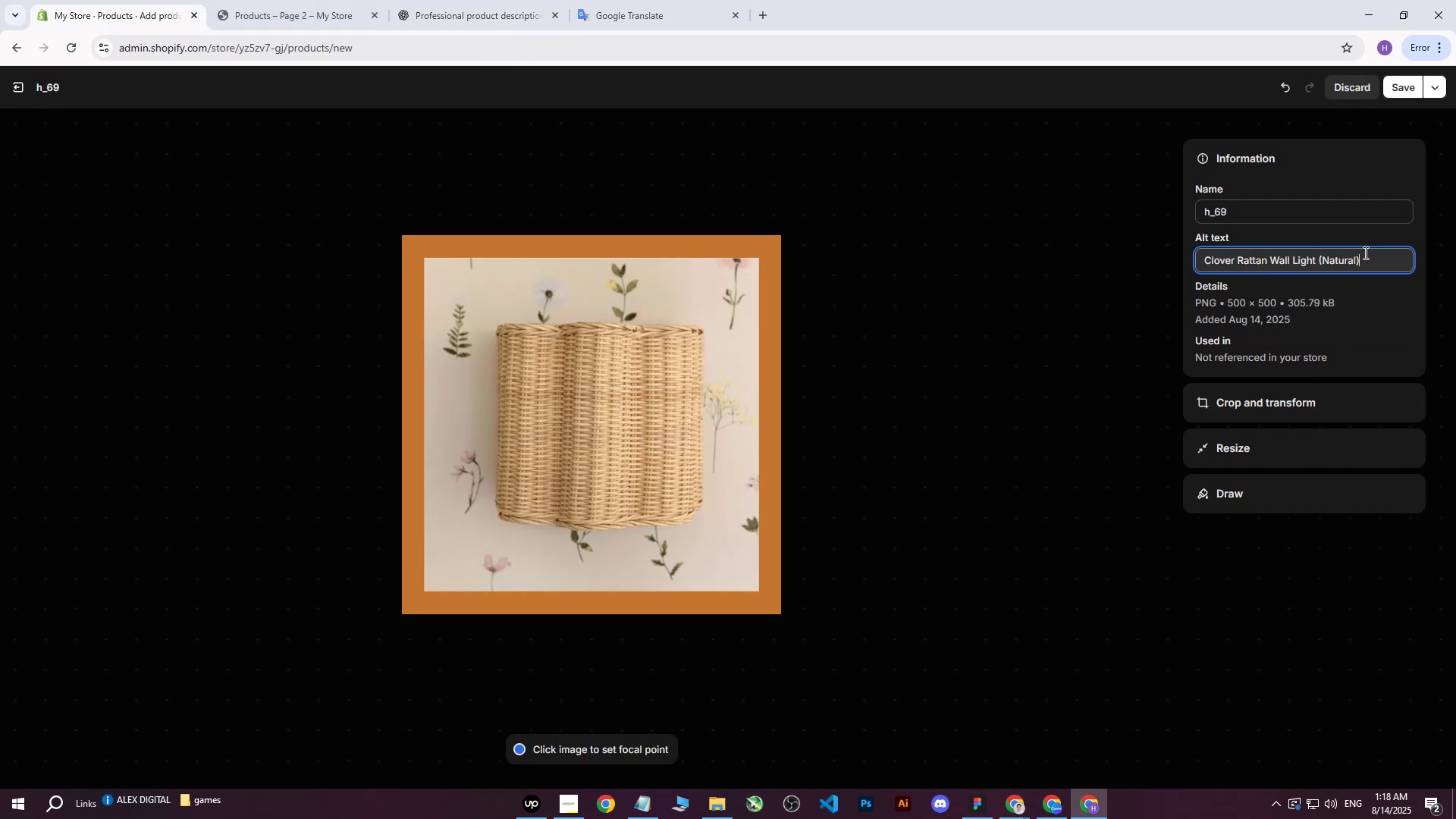 
type( on g)
key(Backspace)
type(leafy )
key(Backspace)
type(y wallpo)
key(Backspace)
type(aper.)
 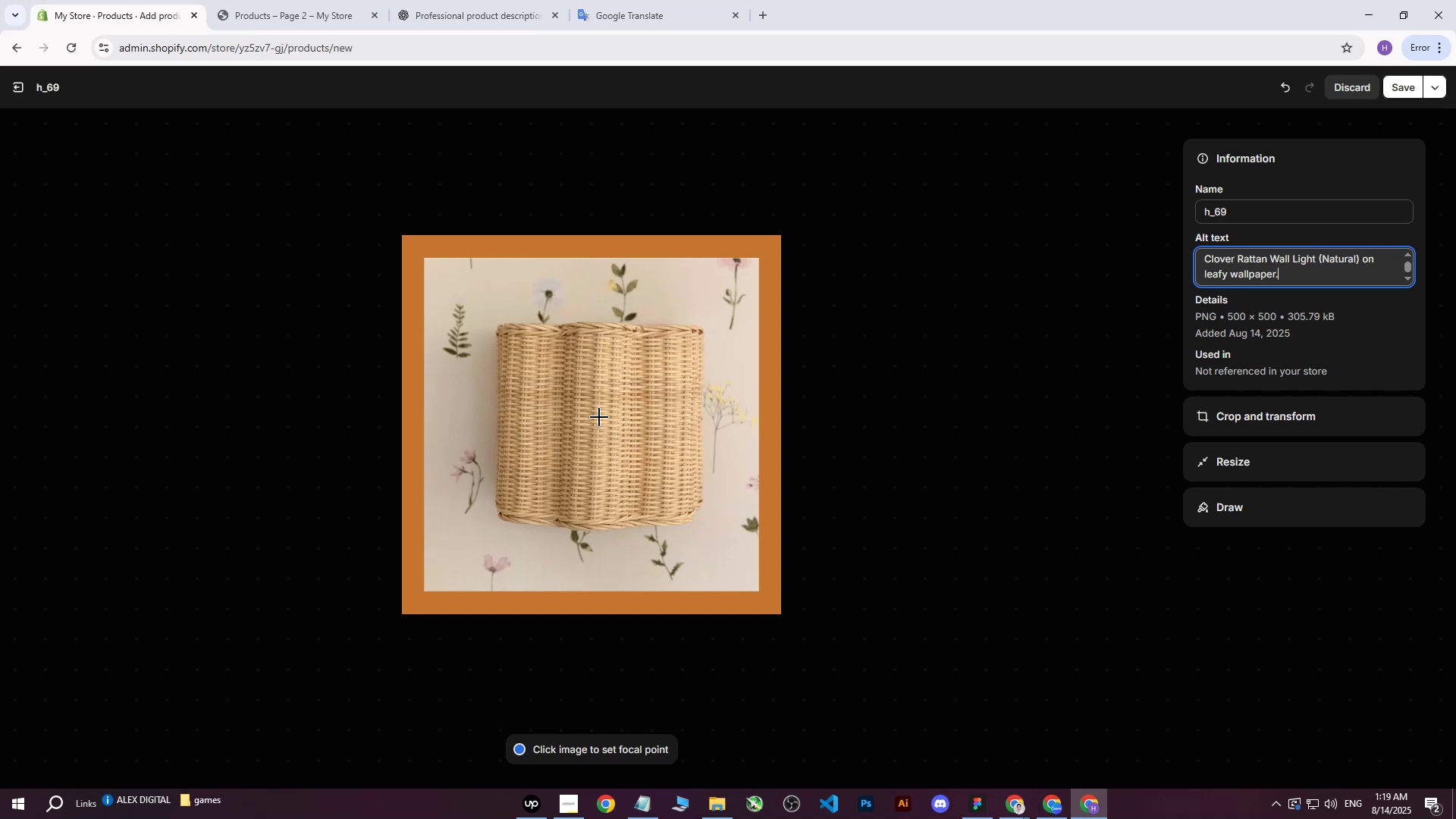 
left_click([595, 417])
 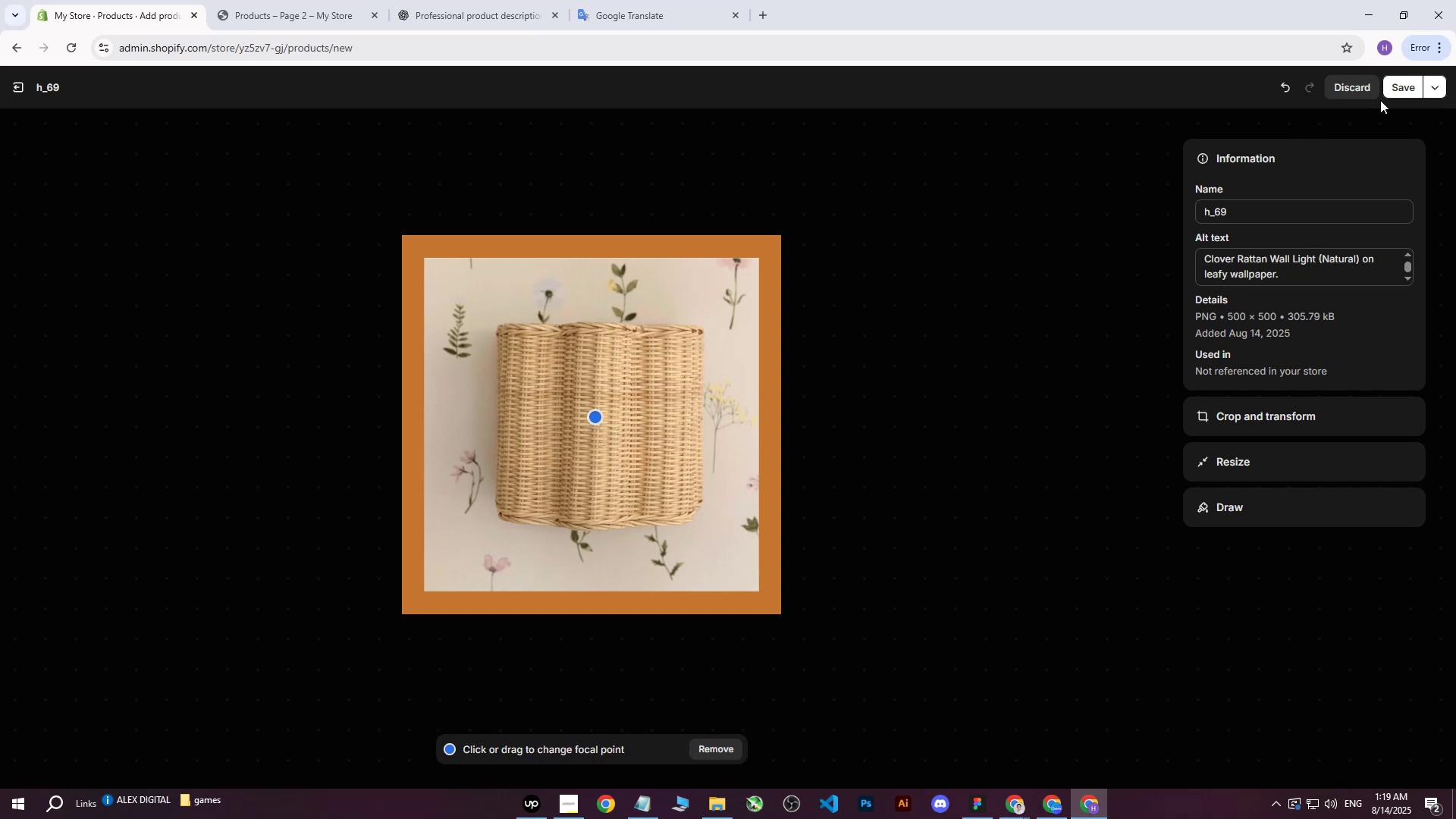 
left_click([1395, 96])
 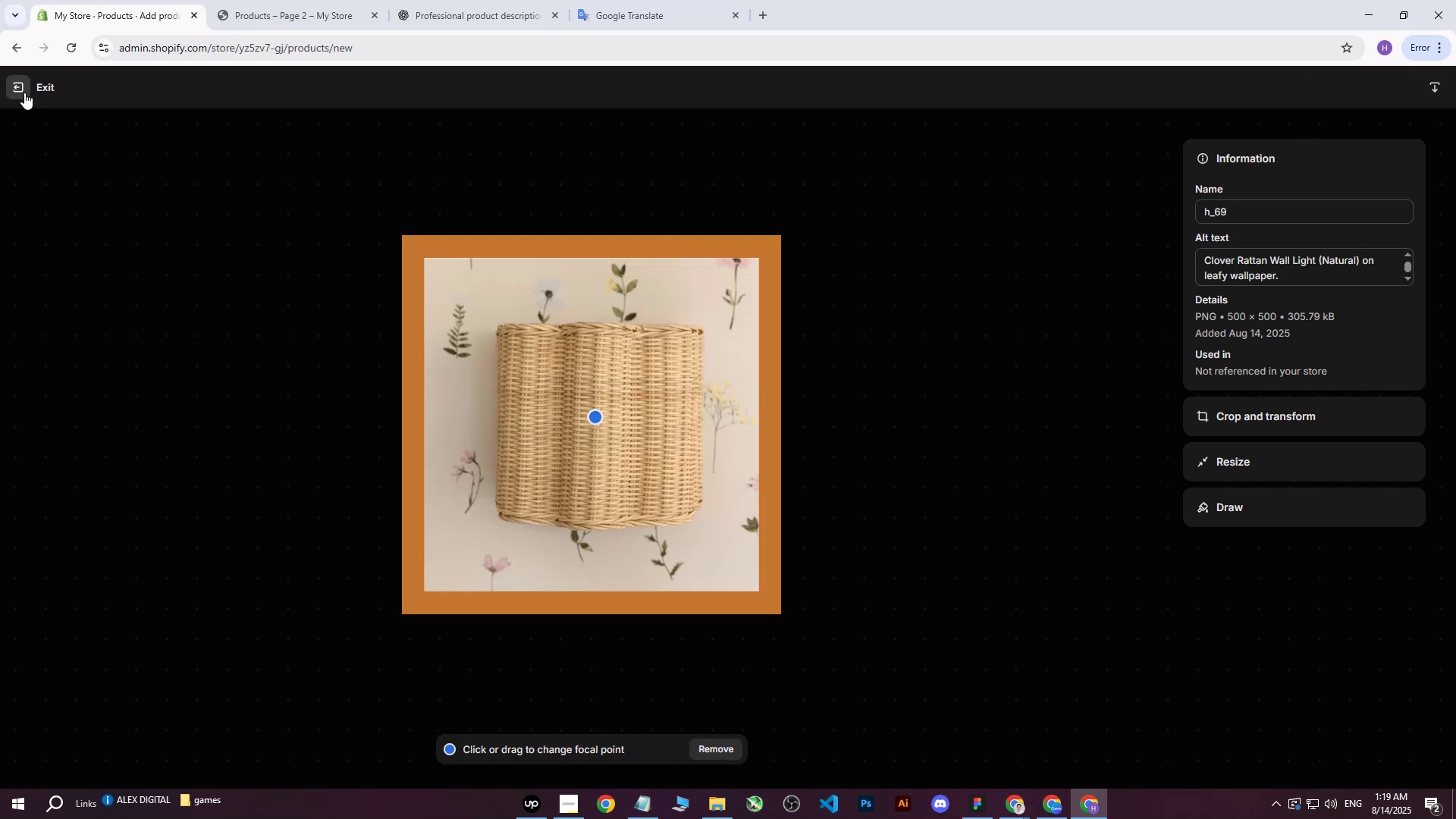 
left_click([24, 92])
 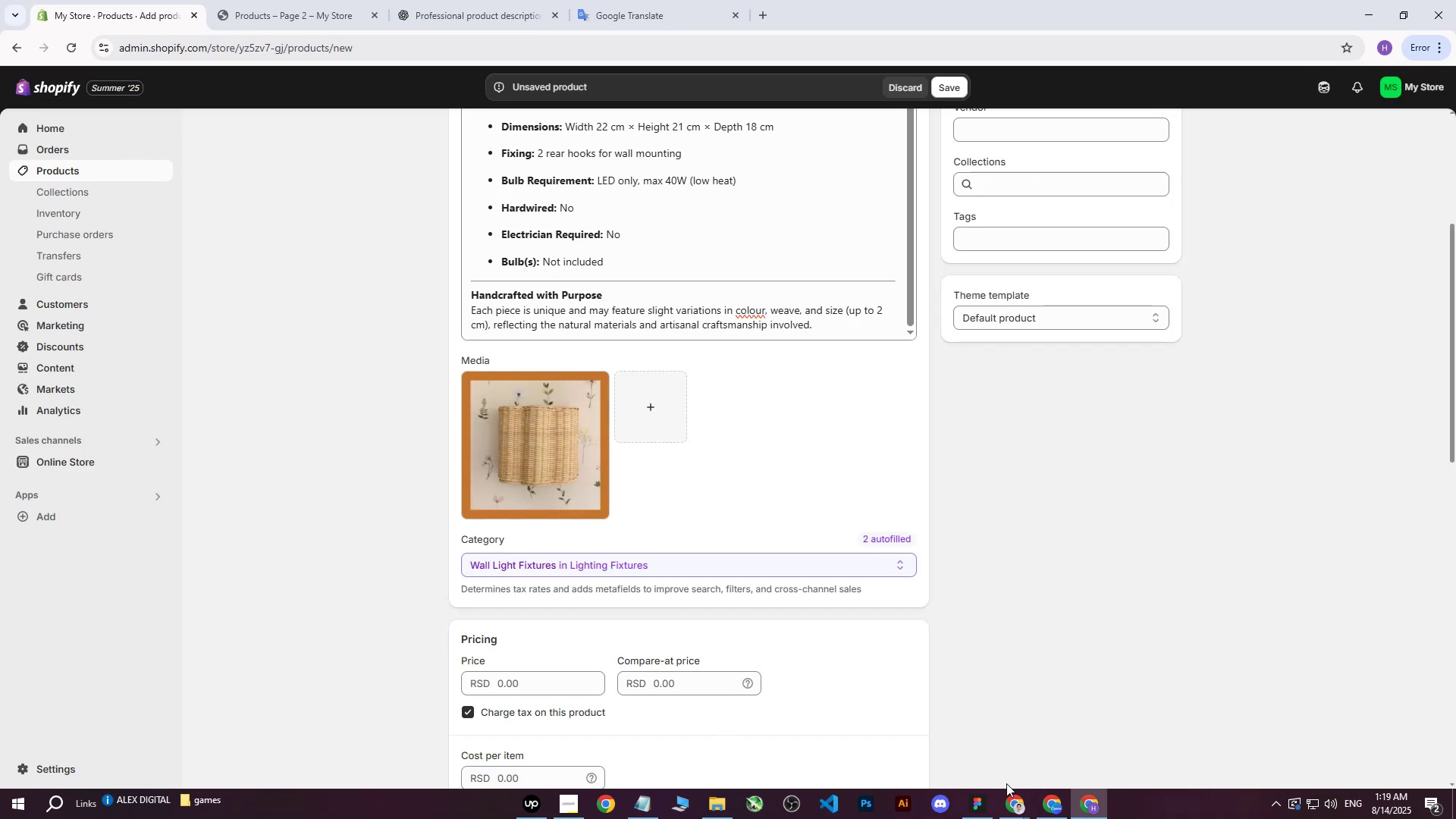 
double_click([969, 774])
 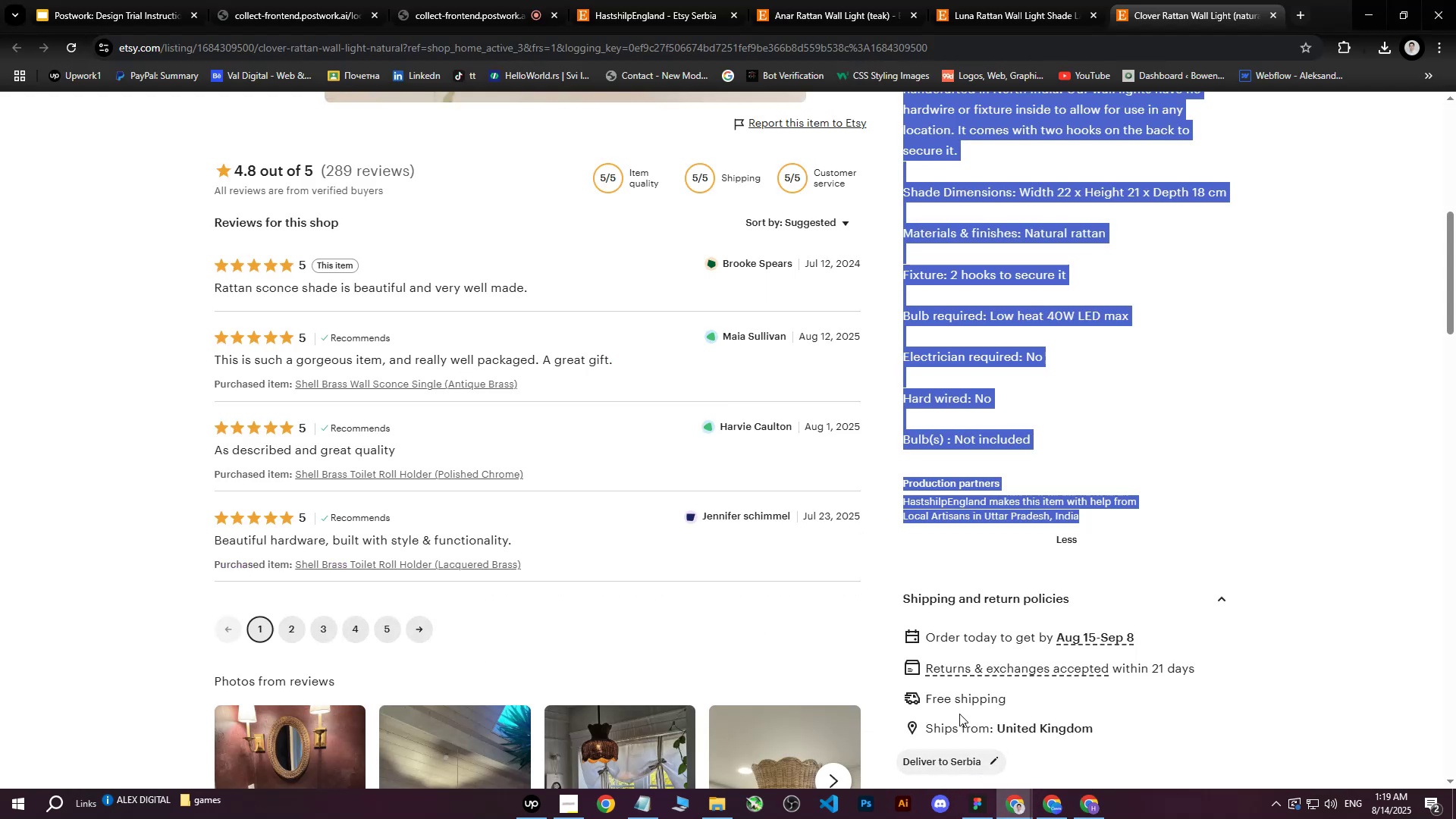 
scroll: coordinate [931, 605], scroll_direction: up, amount: 7.0
 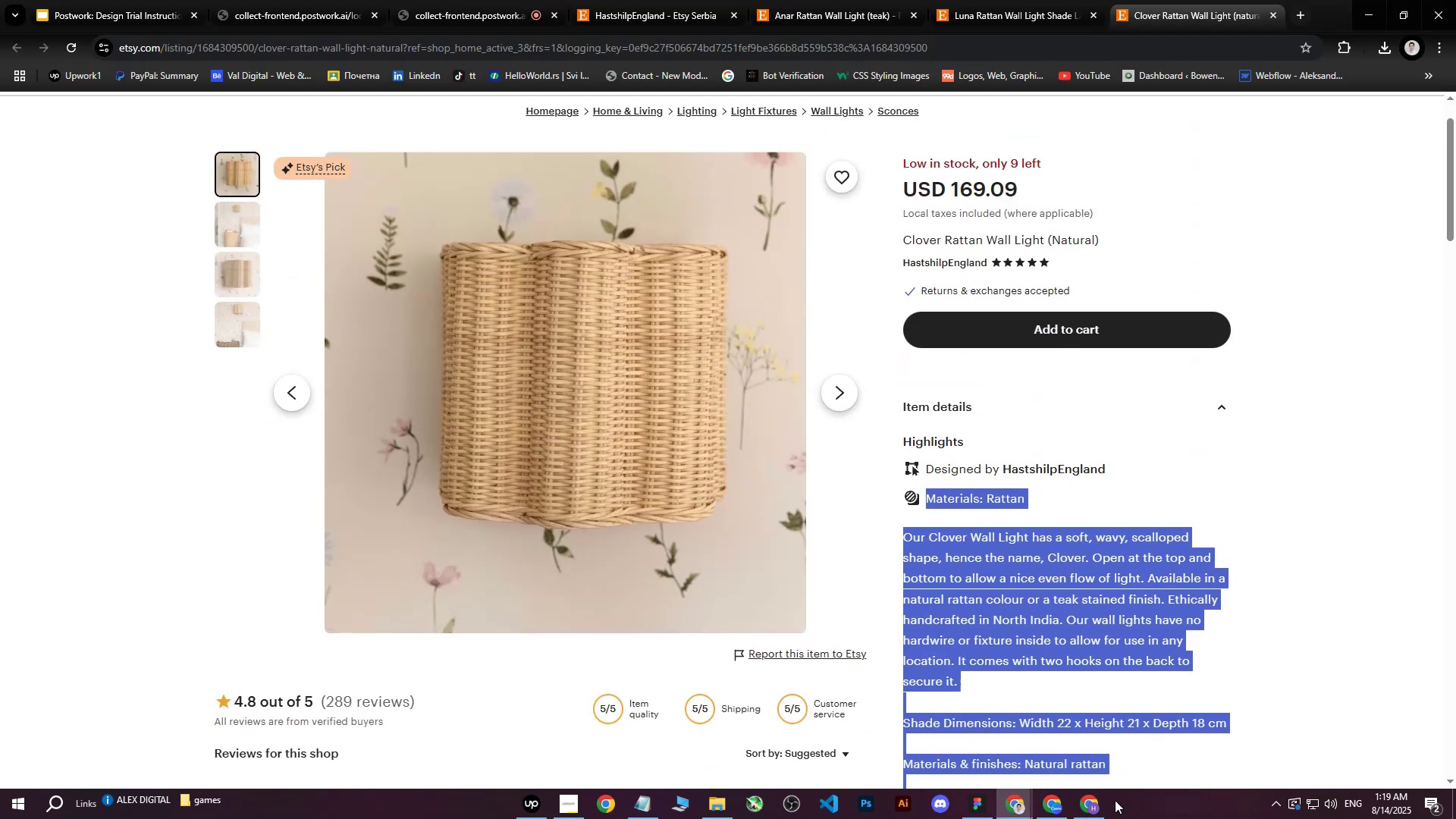 
double_click([1092, 805])
 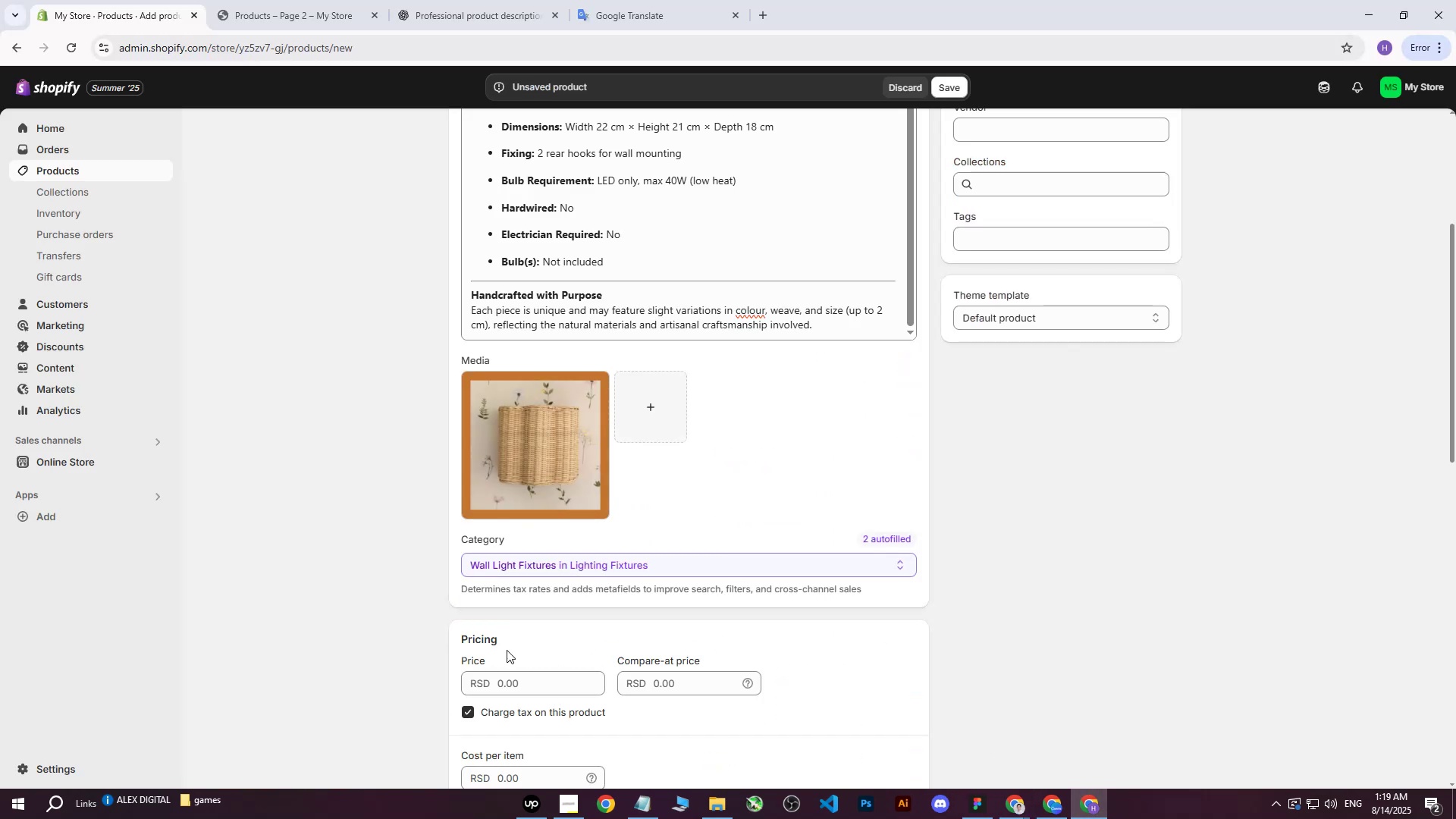 
left_click([502, 672])
 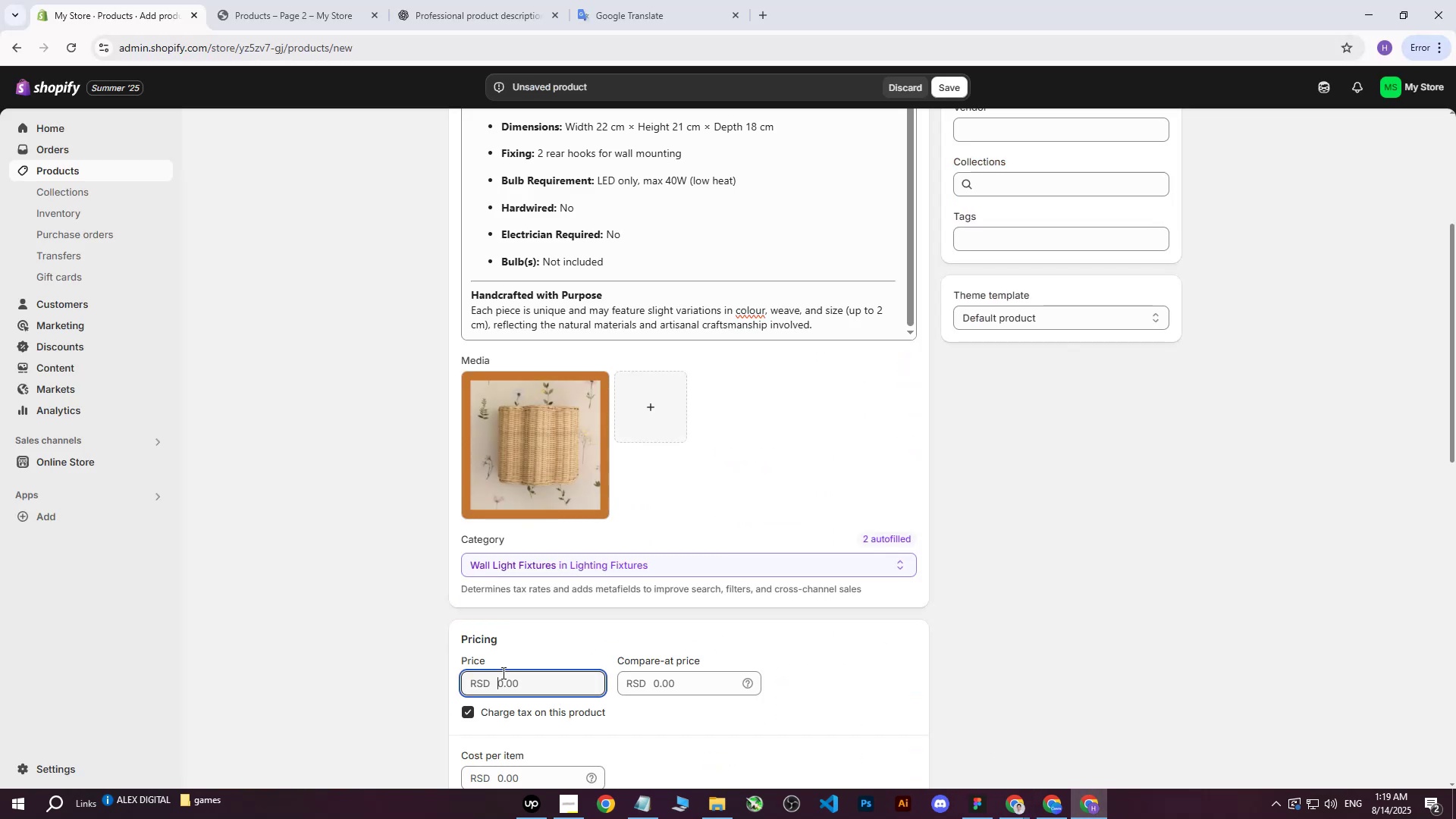 
type(17000)
key(Tab)
key(Tab)
key(Tab)
type(10000)
 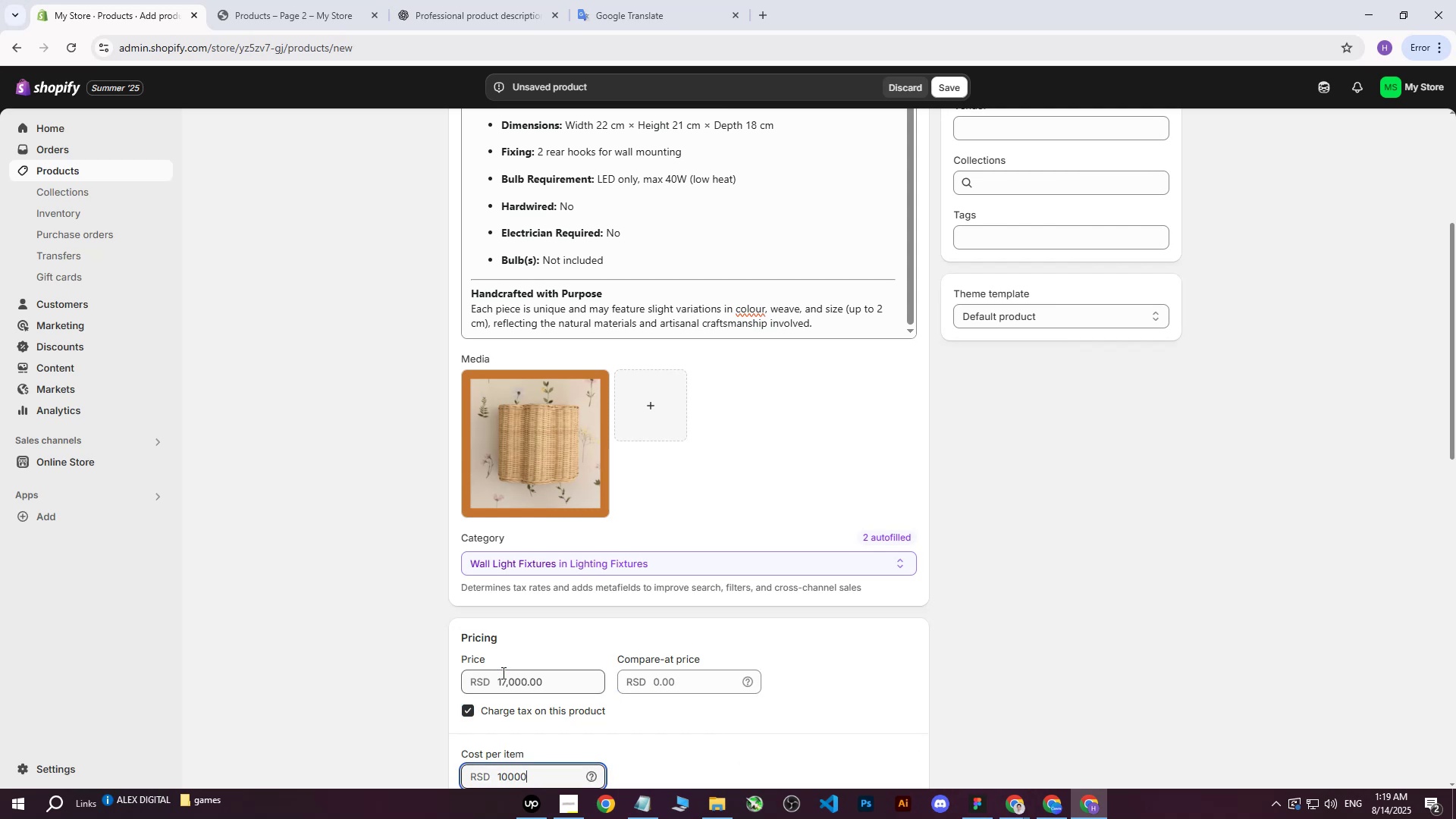 
left_click([309, 573])
 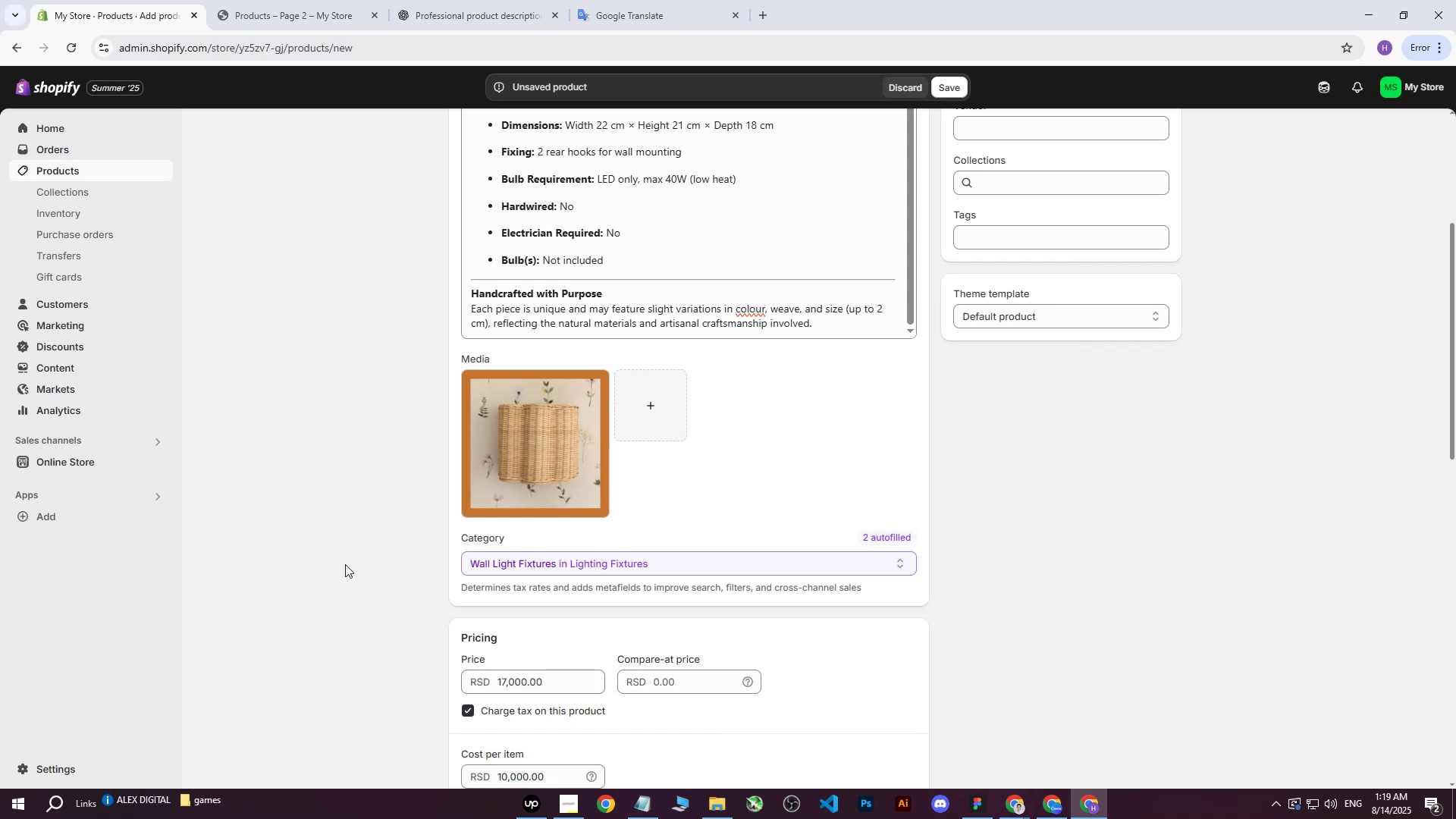 
scroll: coordinate [617, 455], scroll_direction: down, amount: 6.0
 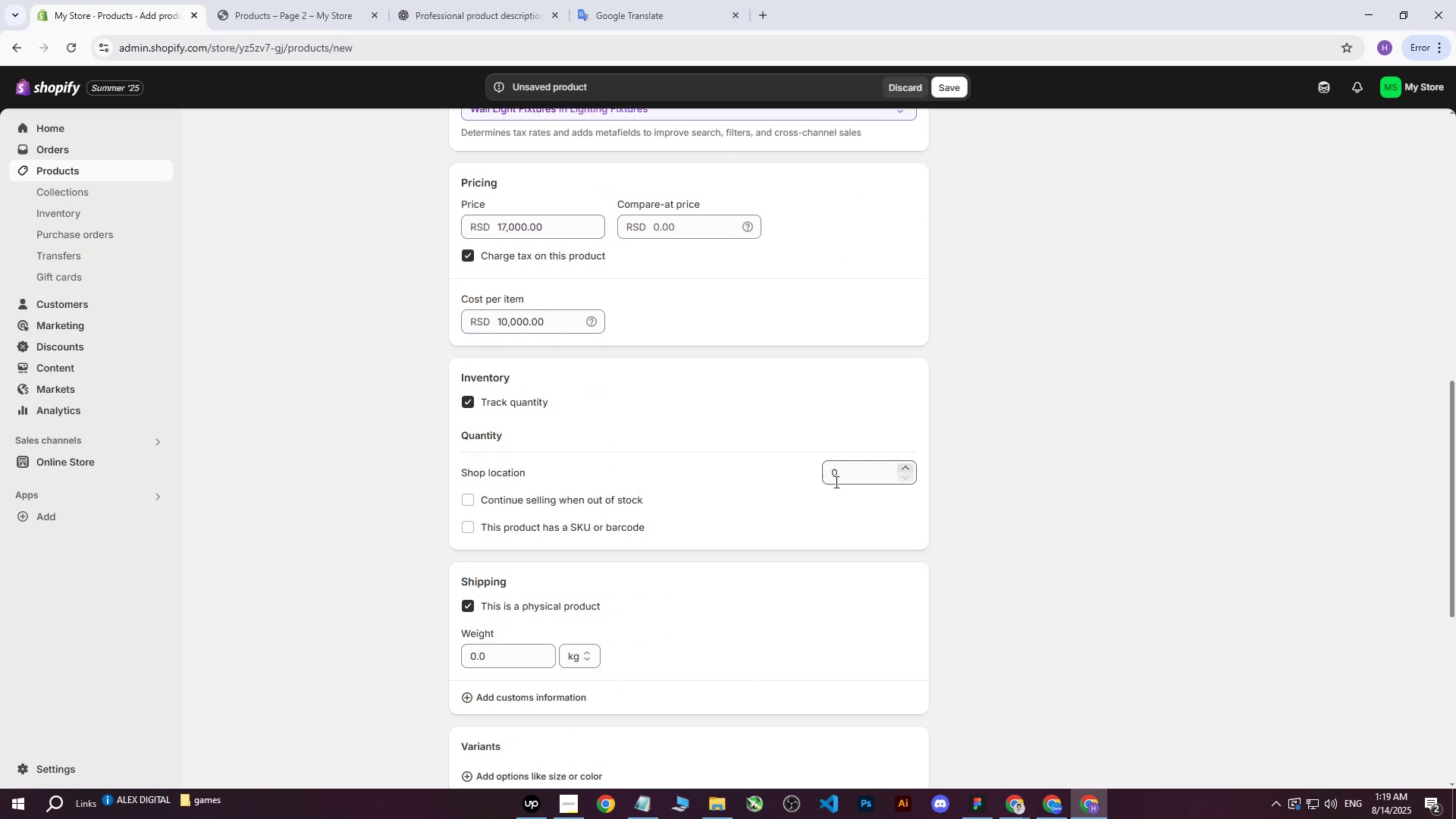 
left_click([843, 479])
 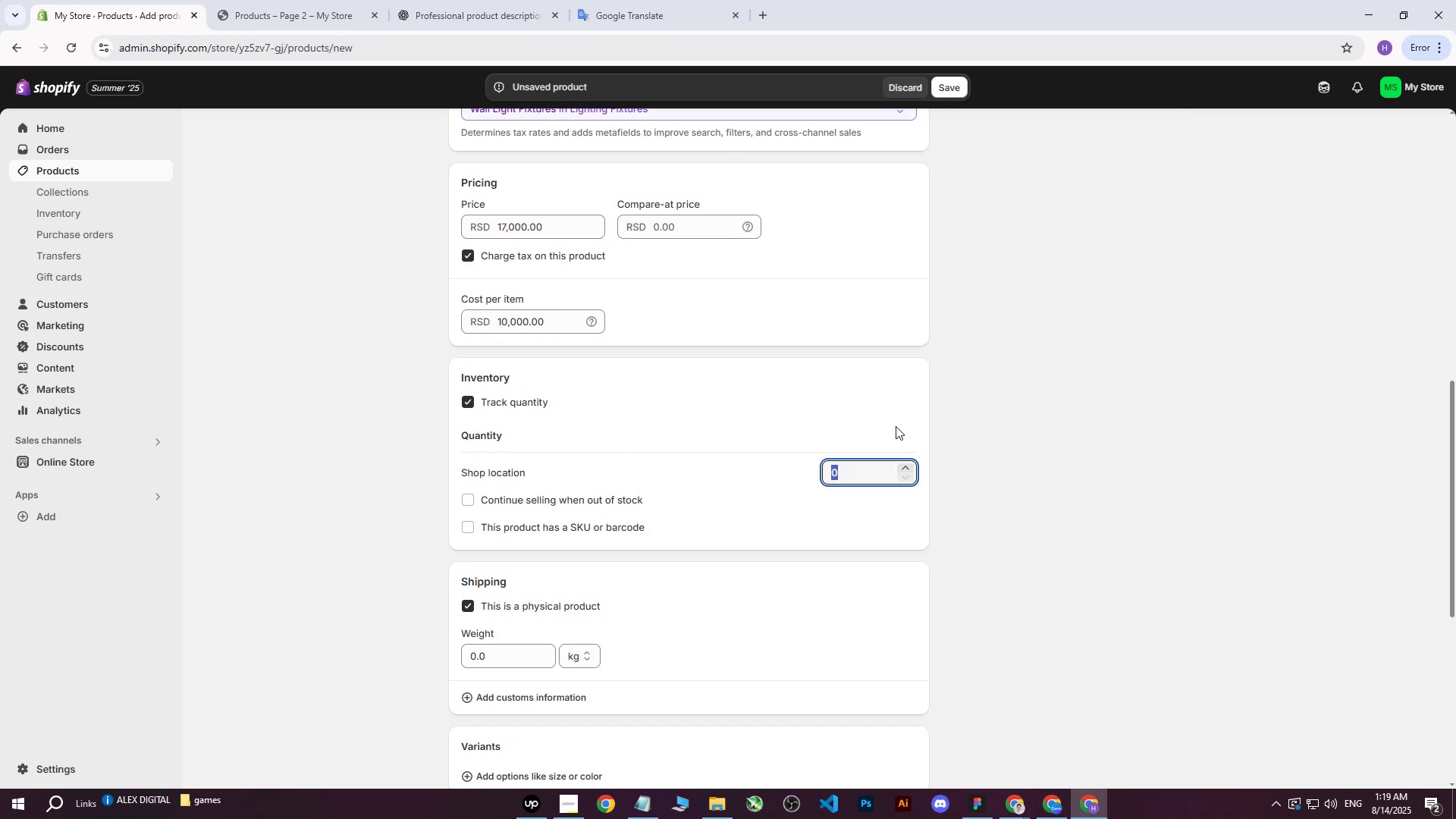 
type(133)
 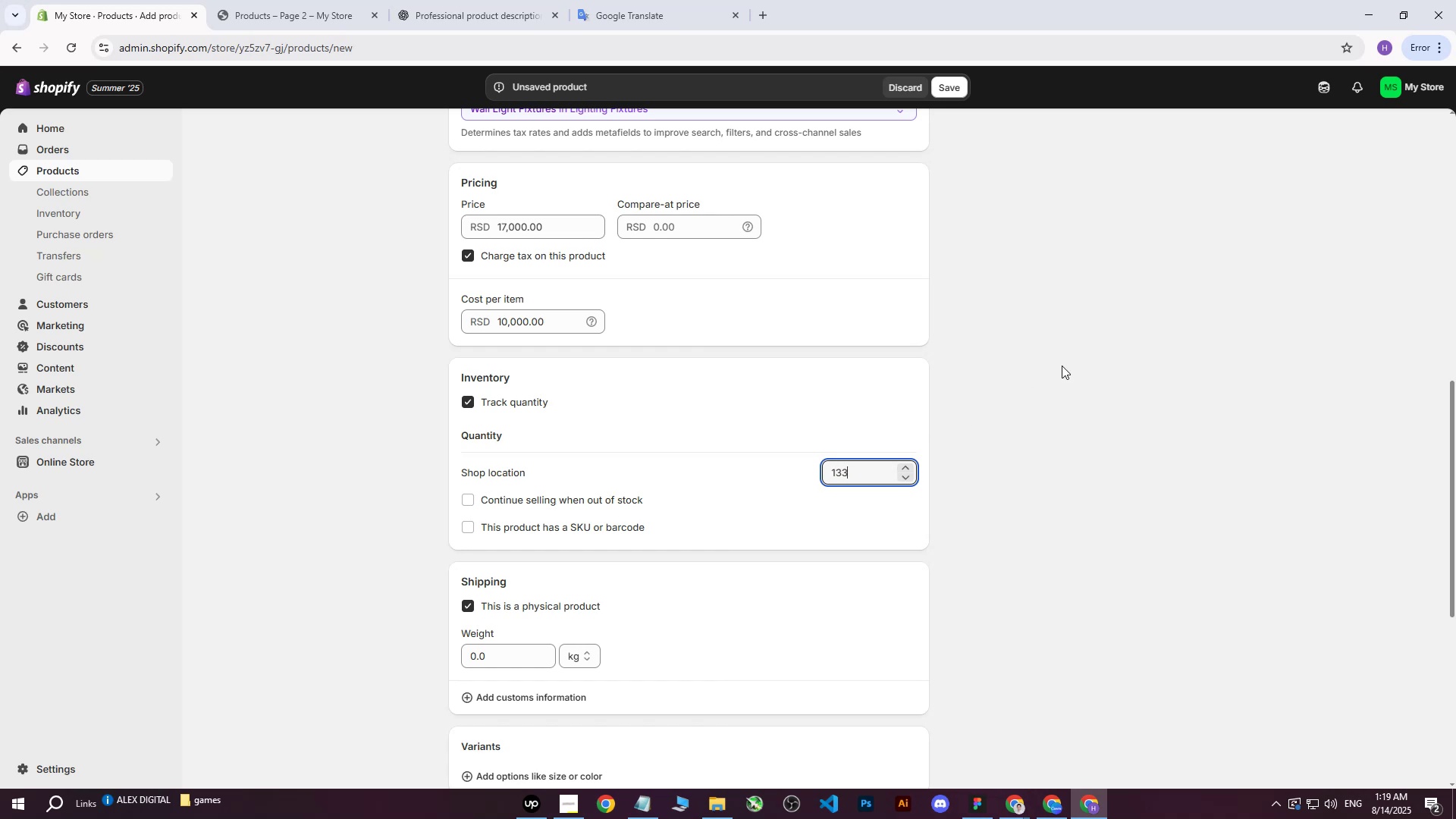 
left_click([1062, 366])
 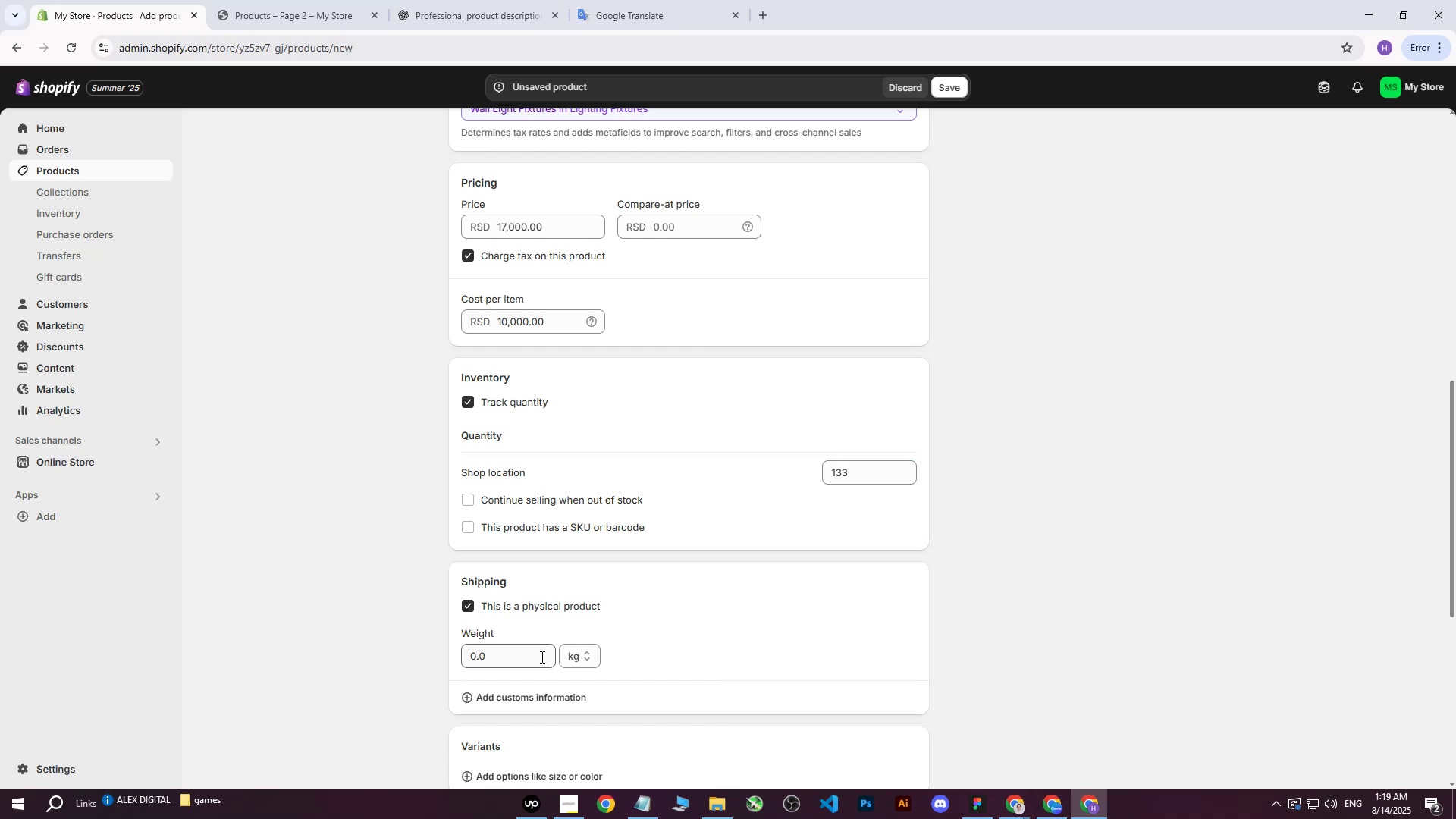 
left_click([531, 659])
 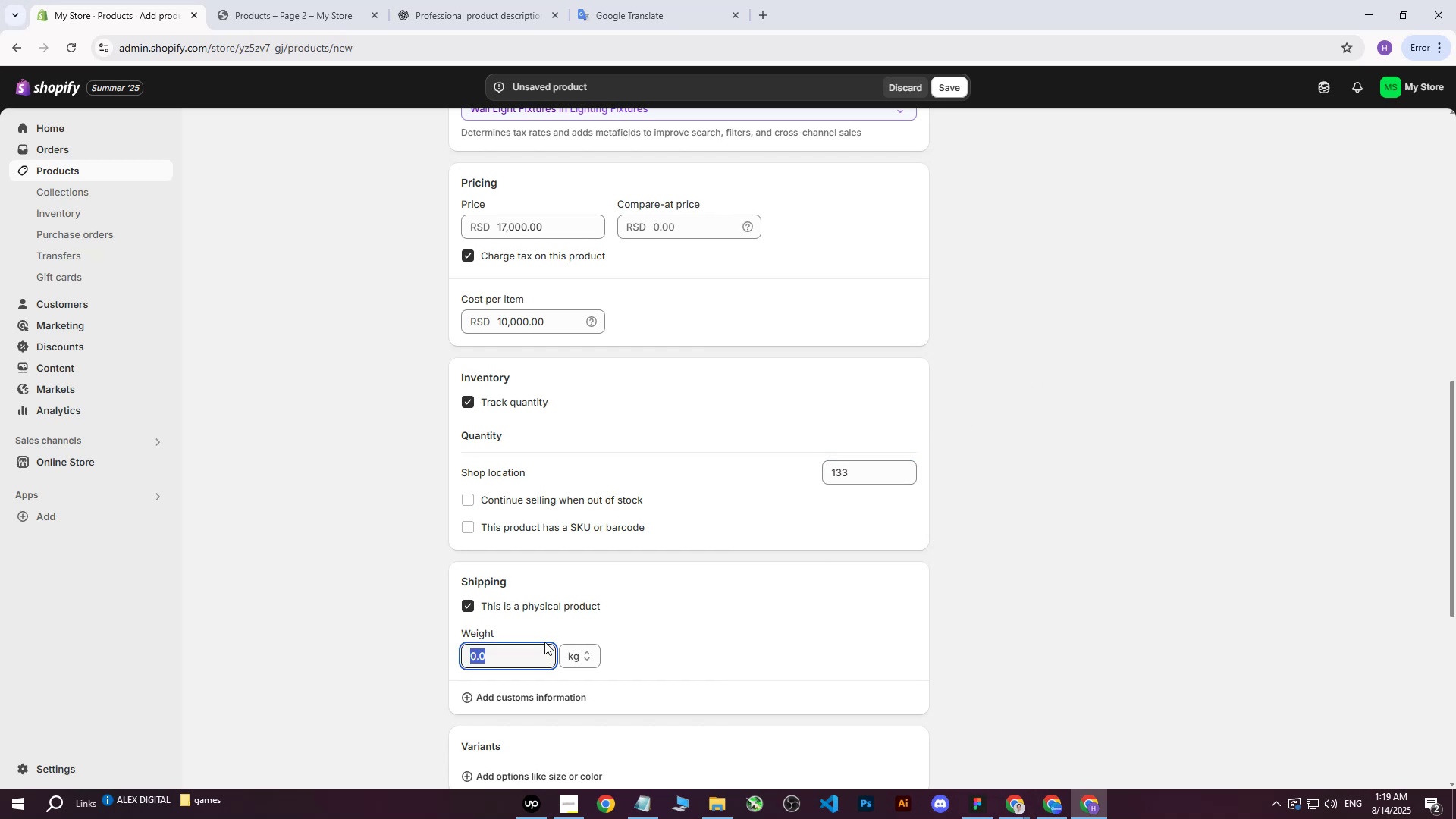 
scroll: coordinate [699, 494], scroll_direction: up, amount: 7.0
 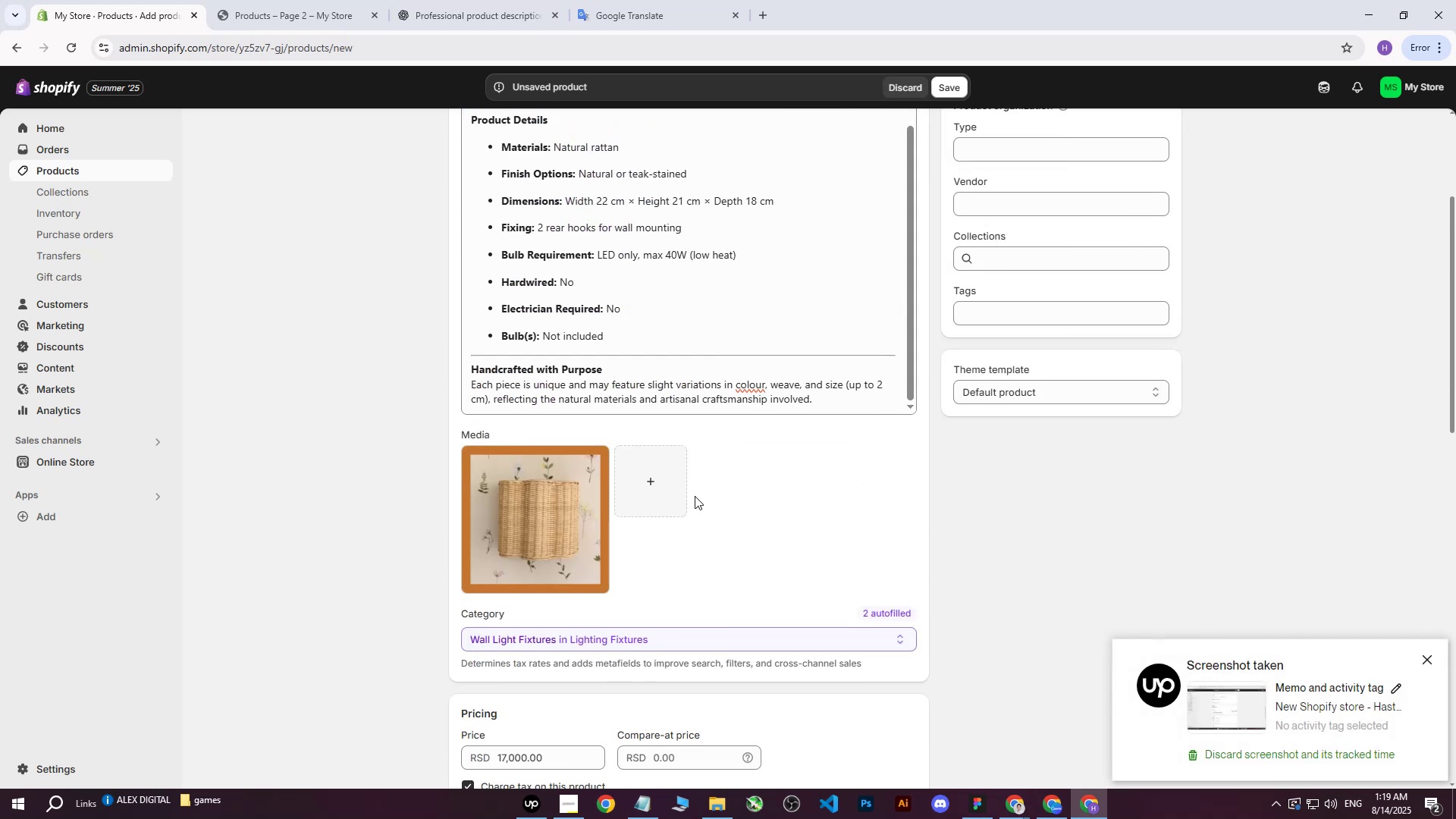 
scroll: coordinate [695, 497], scroll_direction: down, amount: 8.0
 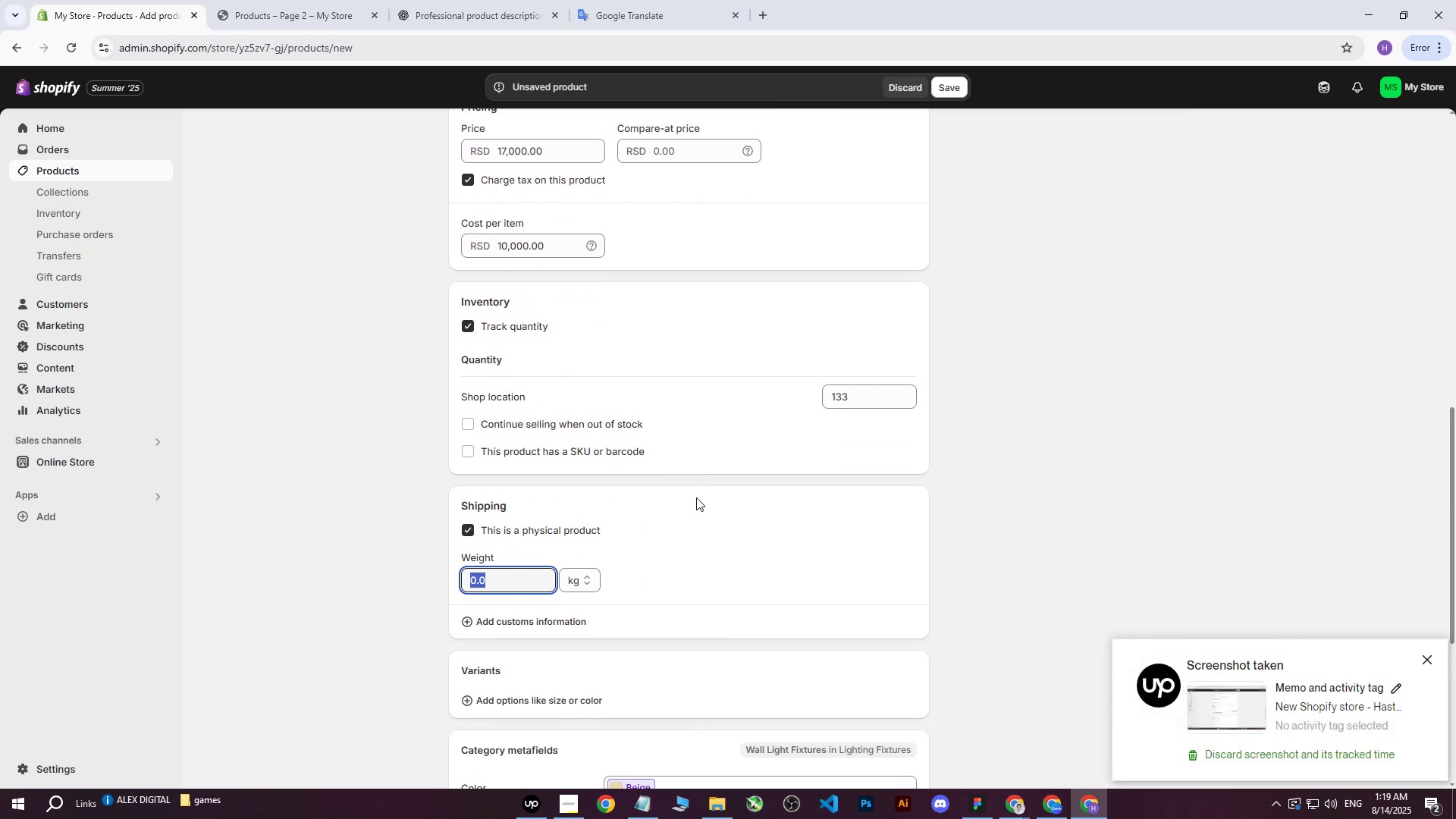 
key(5)
 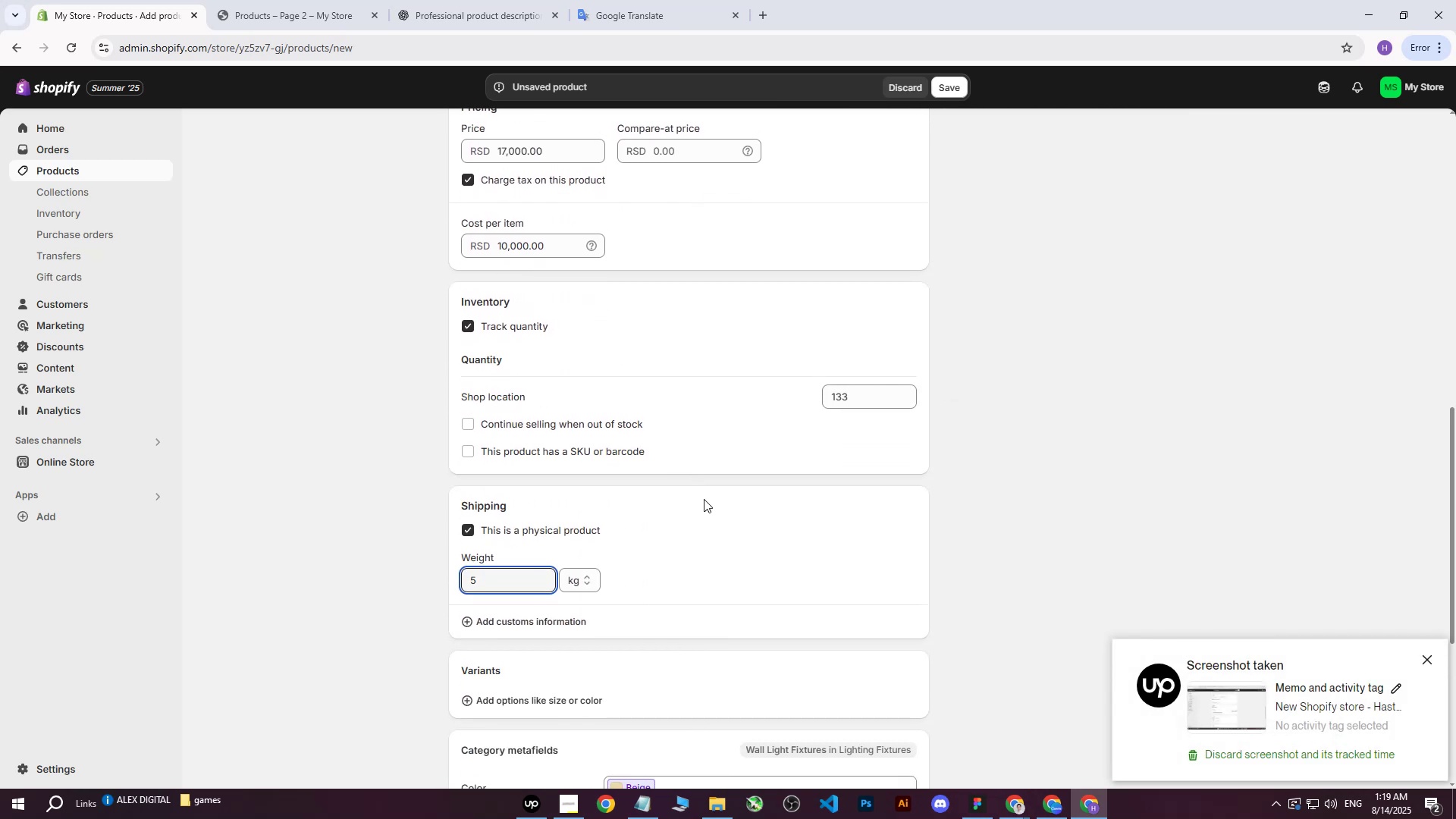 
left_click([912, 499])
 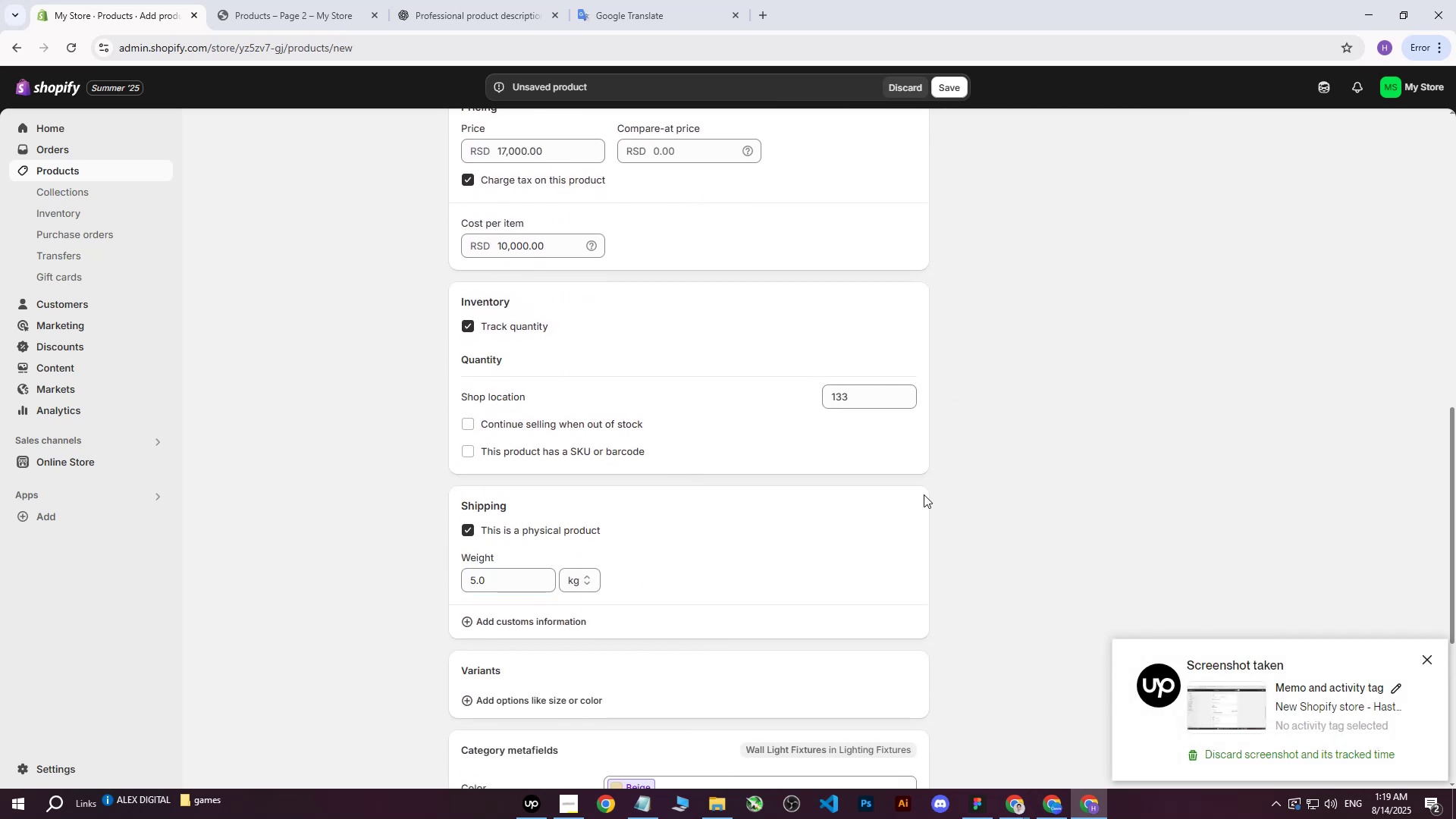 
scroll: coordinate [939, 496], scroll_direction: down, amount: 4.0
 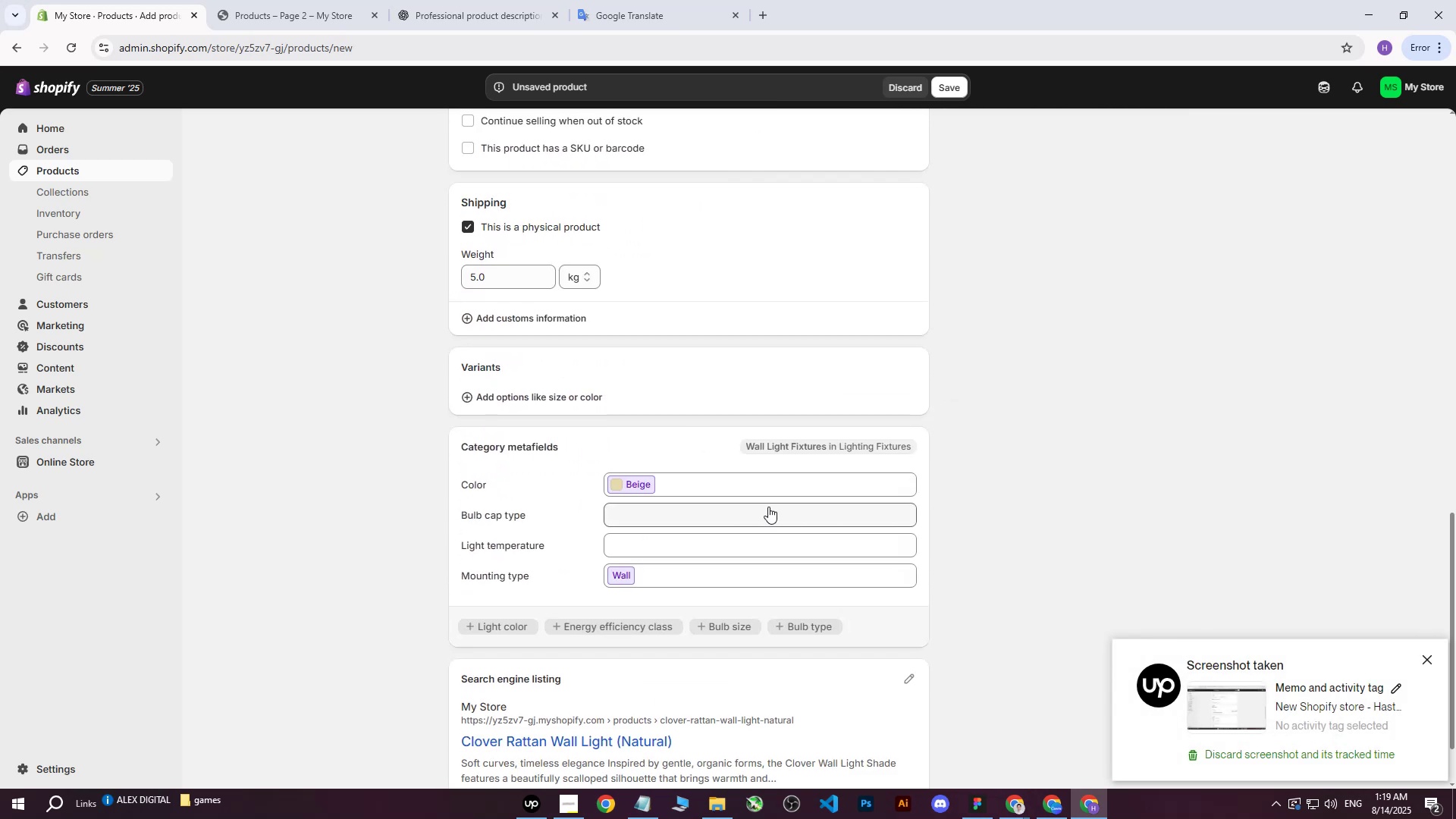 
left_click([758, 491])
 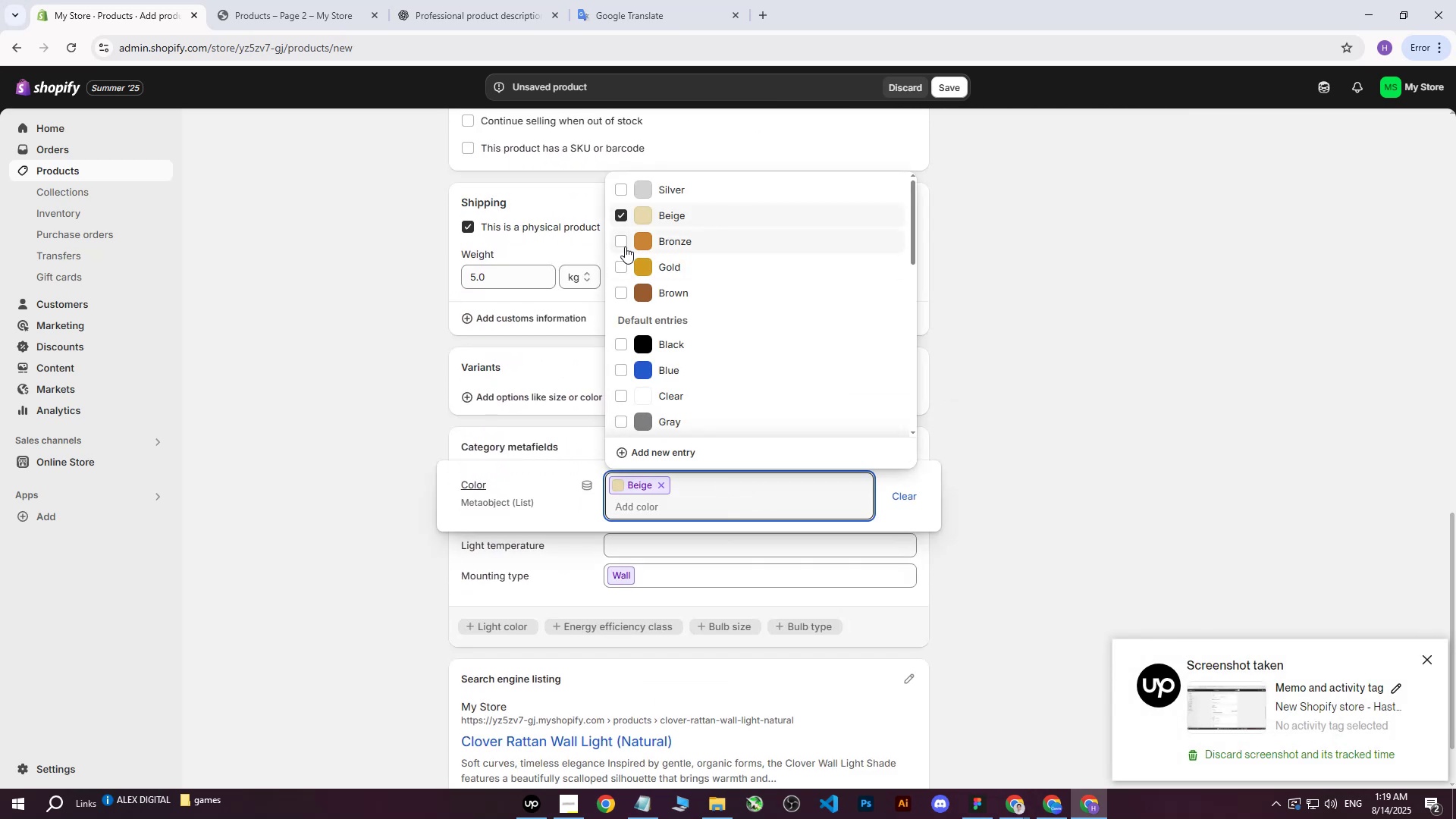 
left_click([626, 243])
 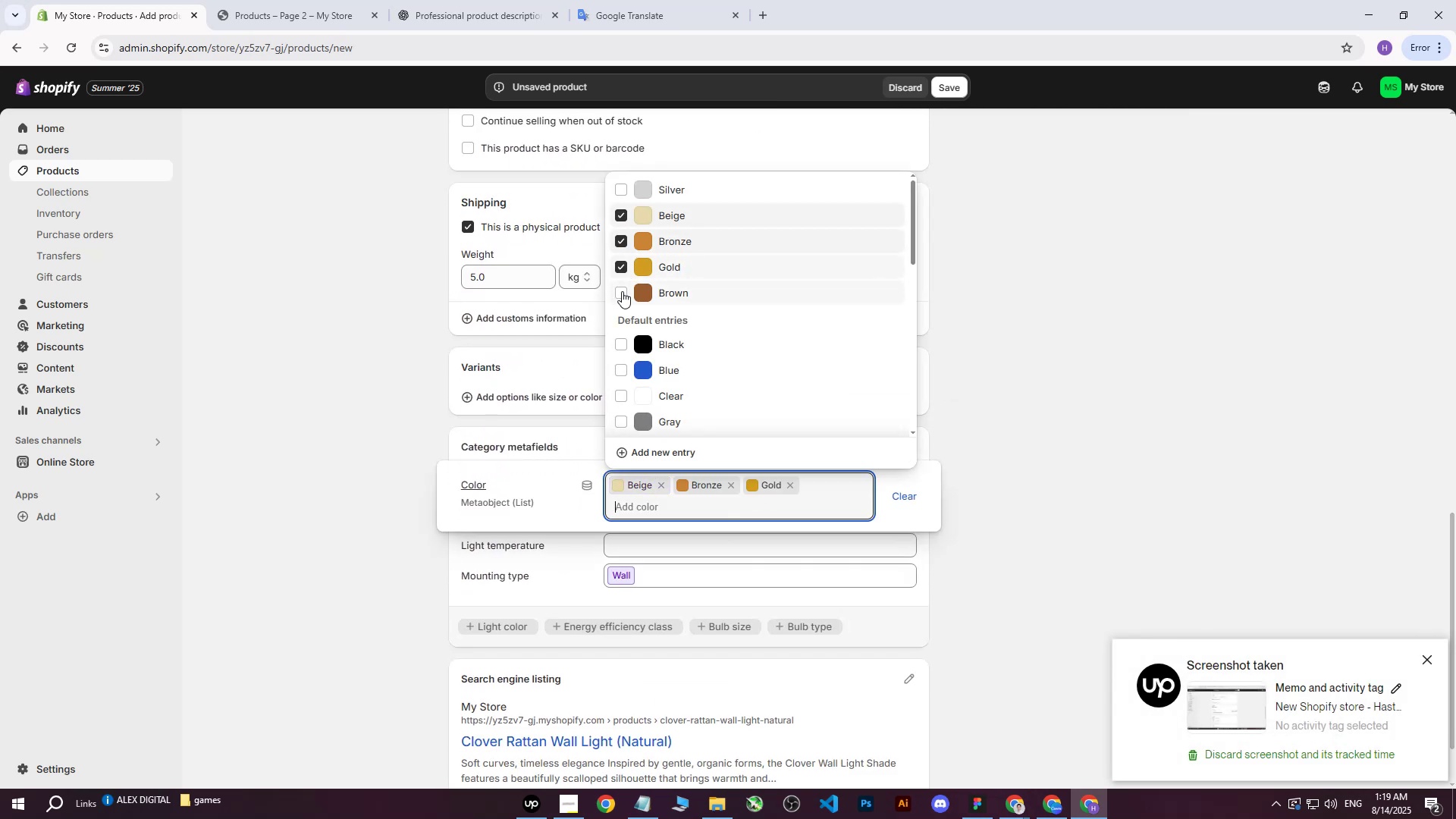 
double_click([622, 296])
 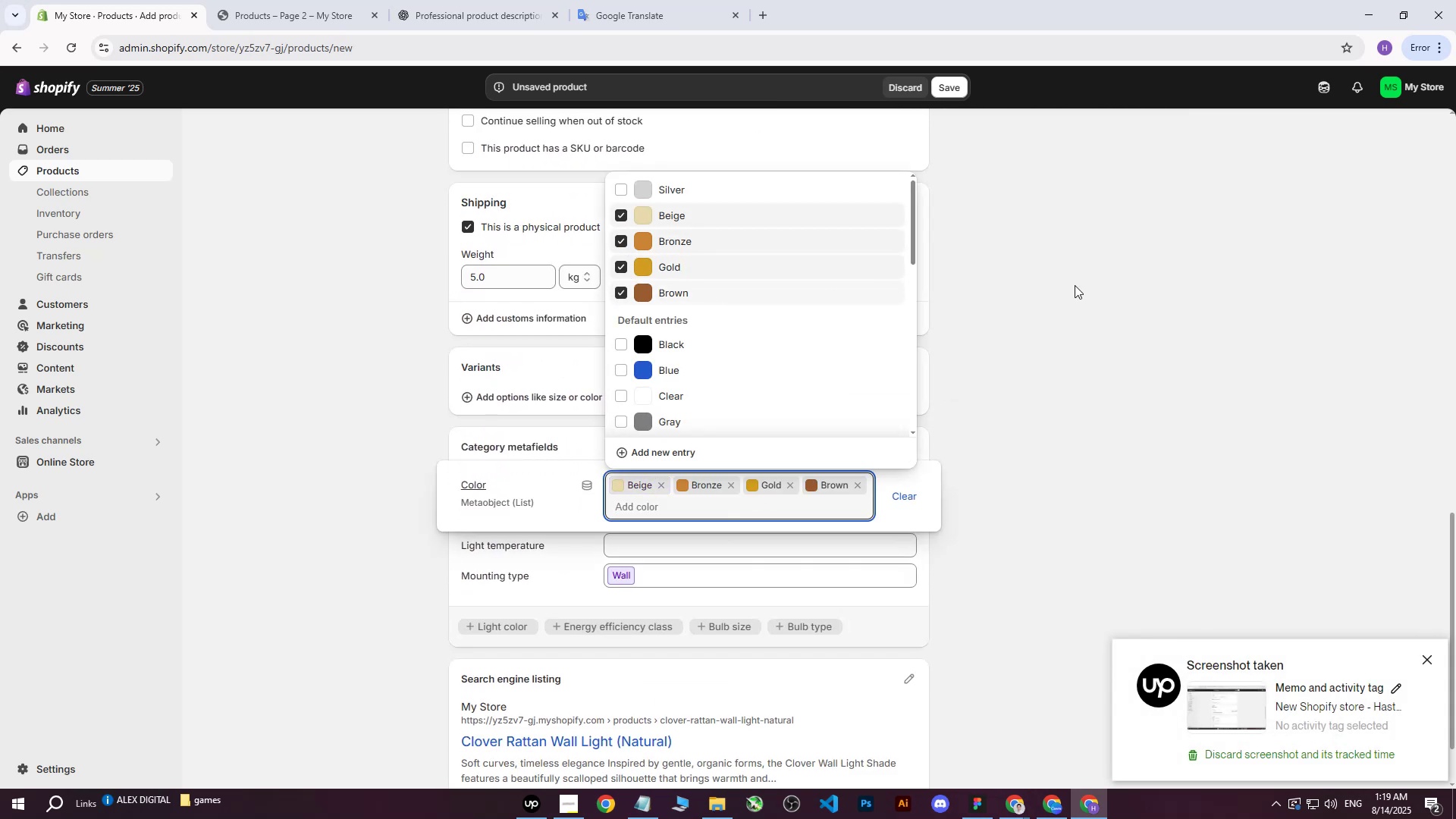 
triple_click([1075, 285])
 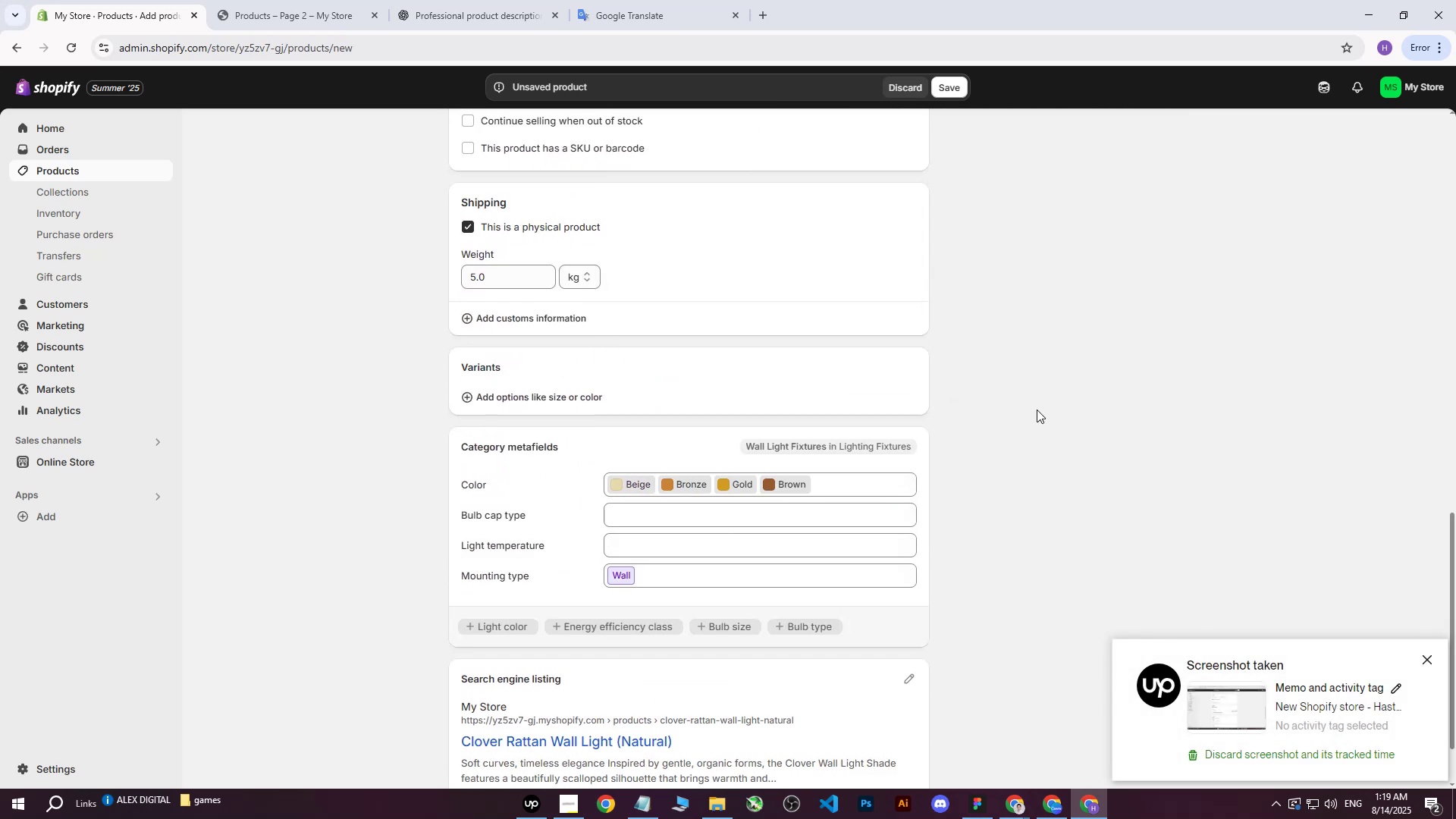 
scroll: coordinate [661, 147], scroll_direction: up, amount: 16.0
 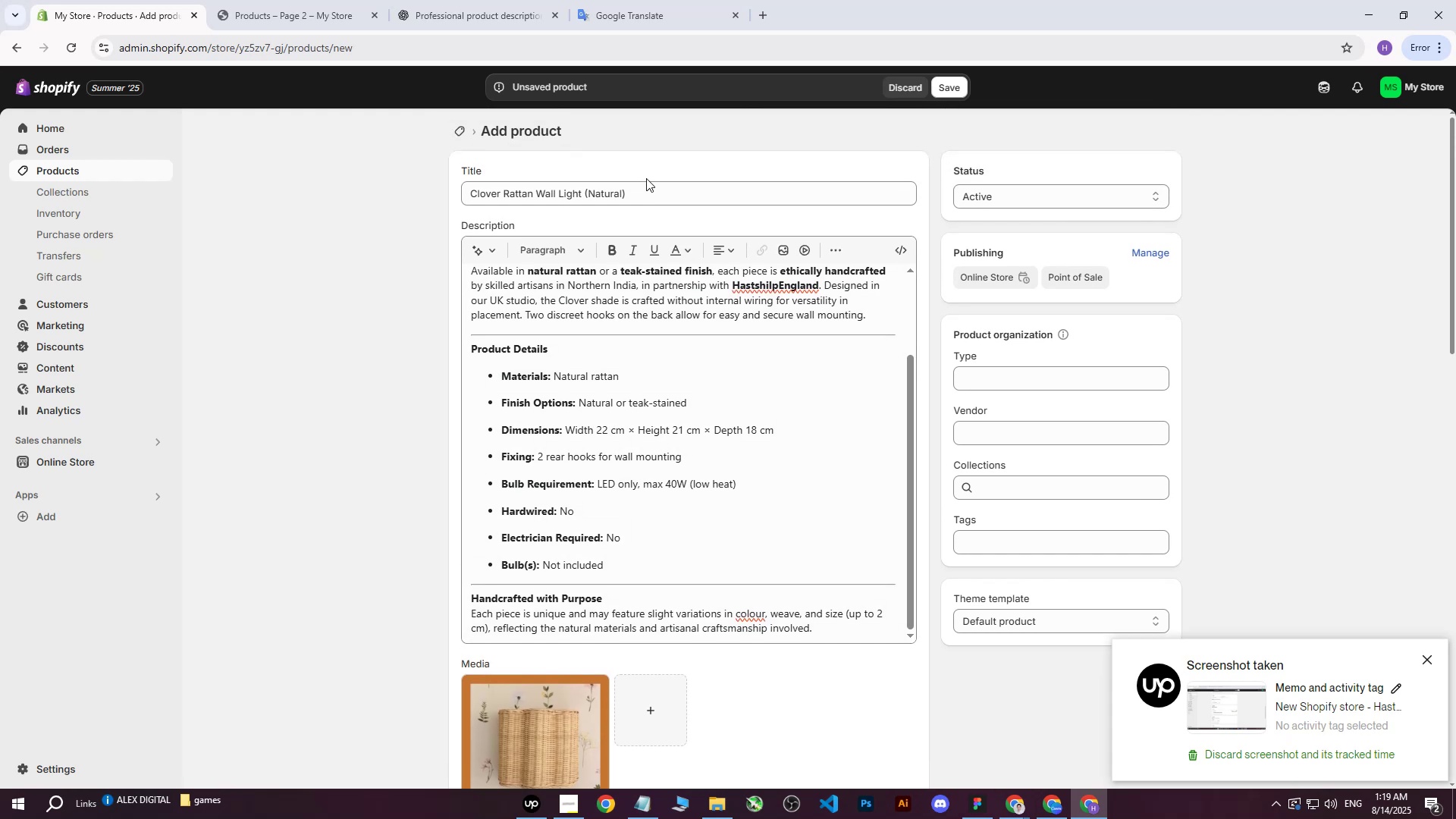 
left_click_drag(start_coordinate=[646, 193], to_coordinate=[391, 189])
 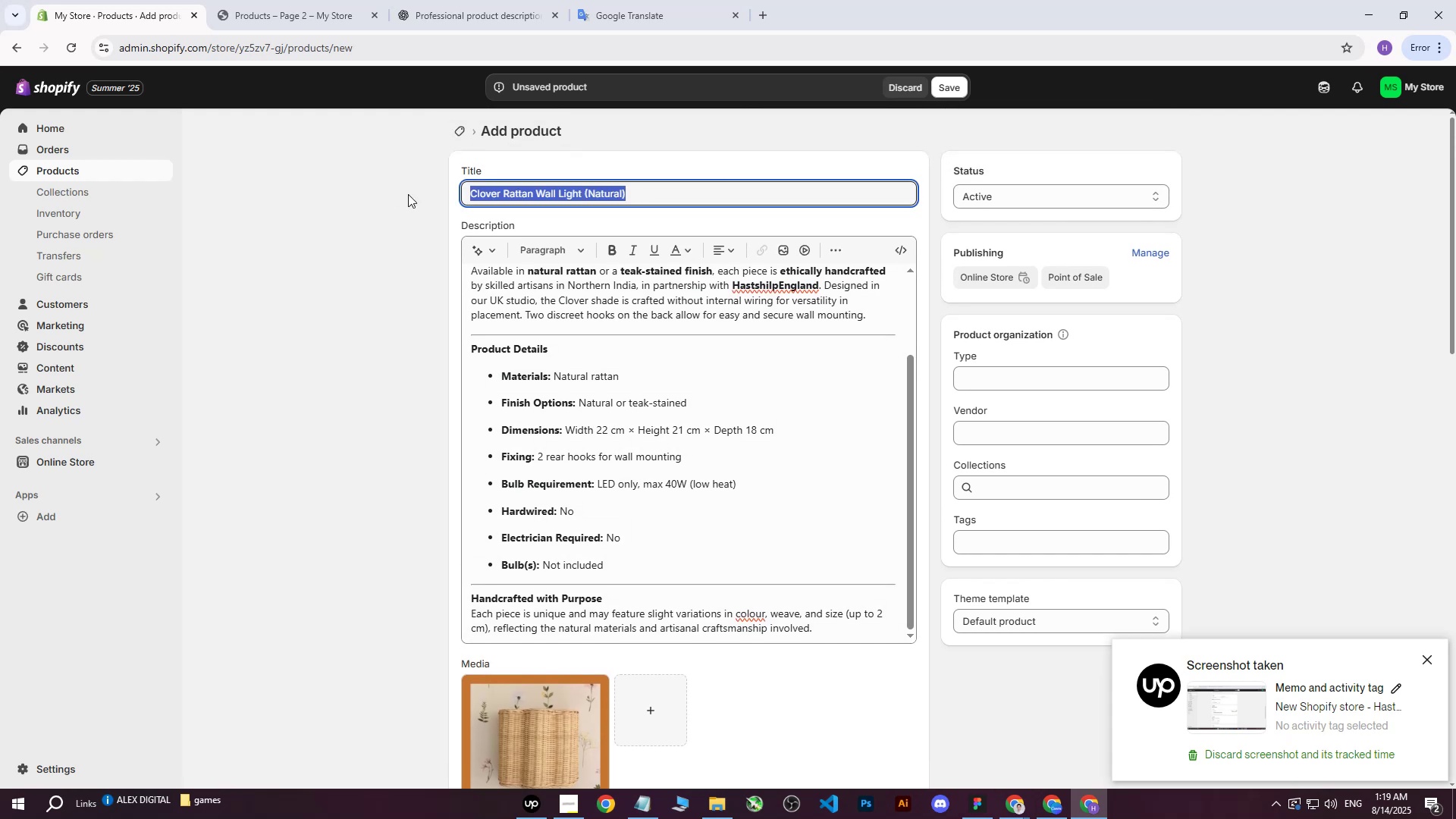 
key(Control+ControlLeft)
 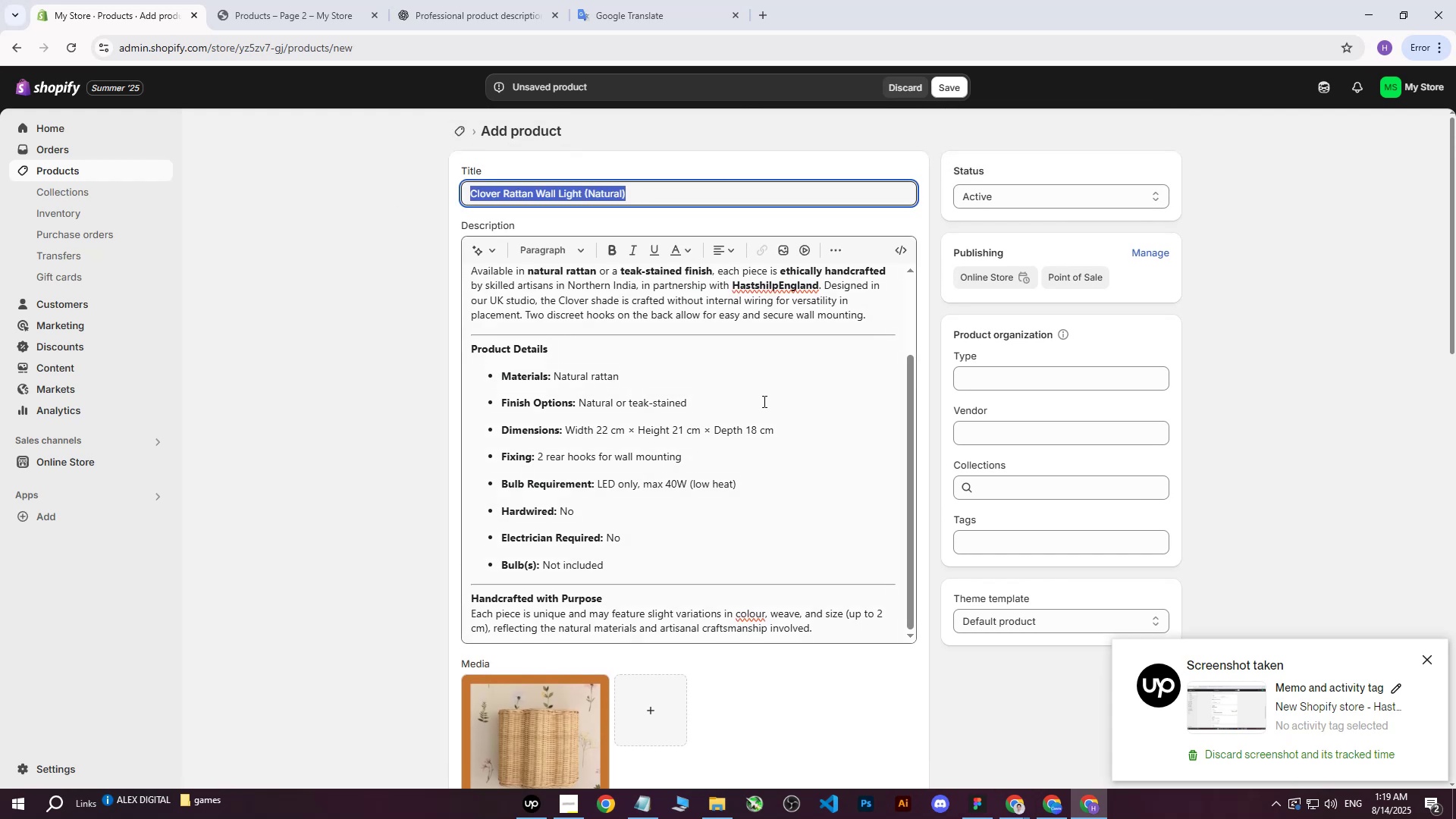 
key(Control+C)
 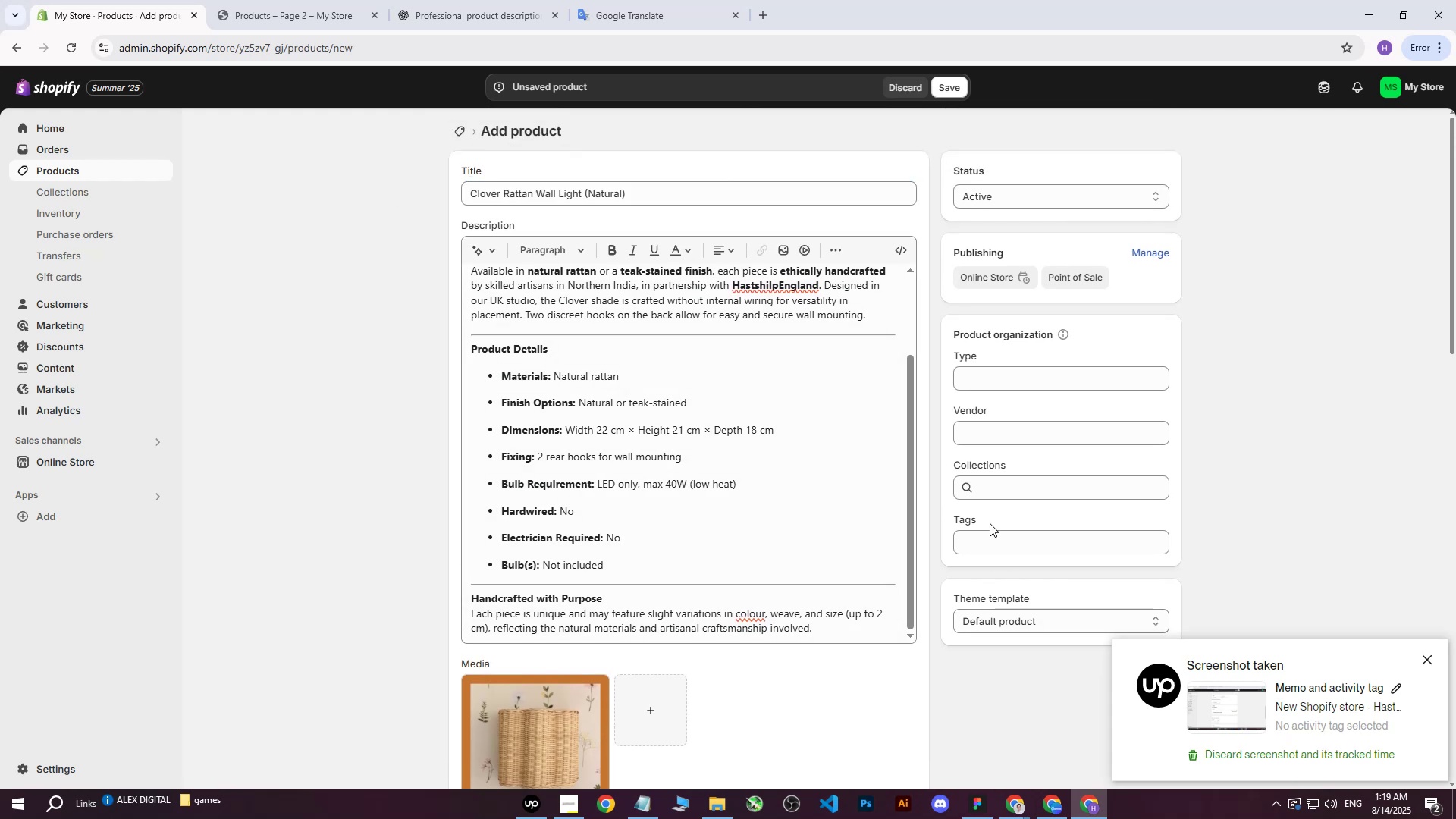 
double_click([983, 541])
 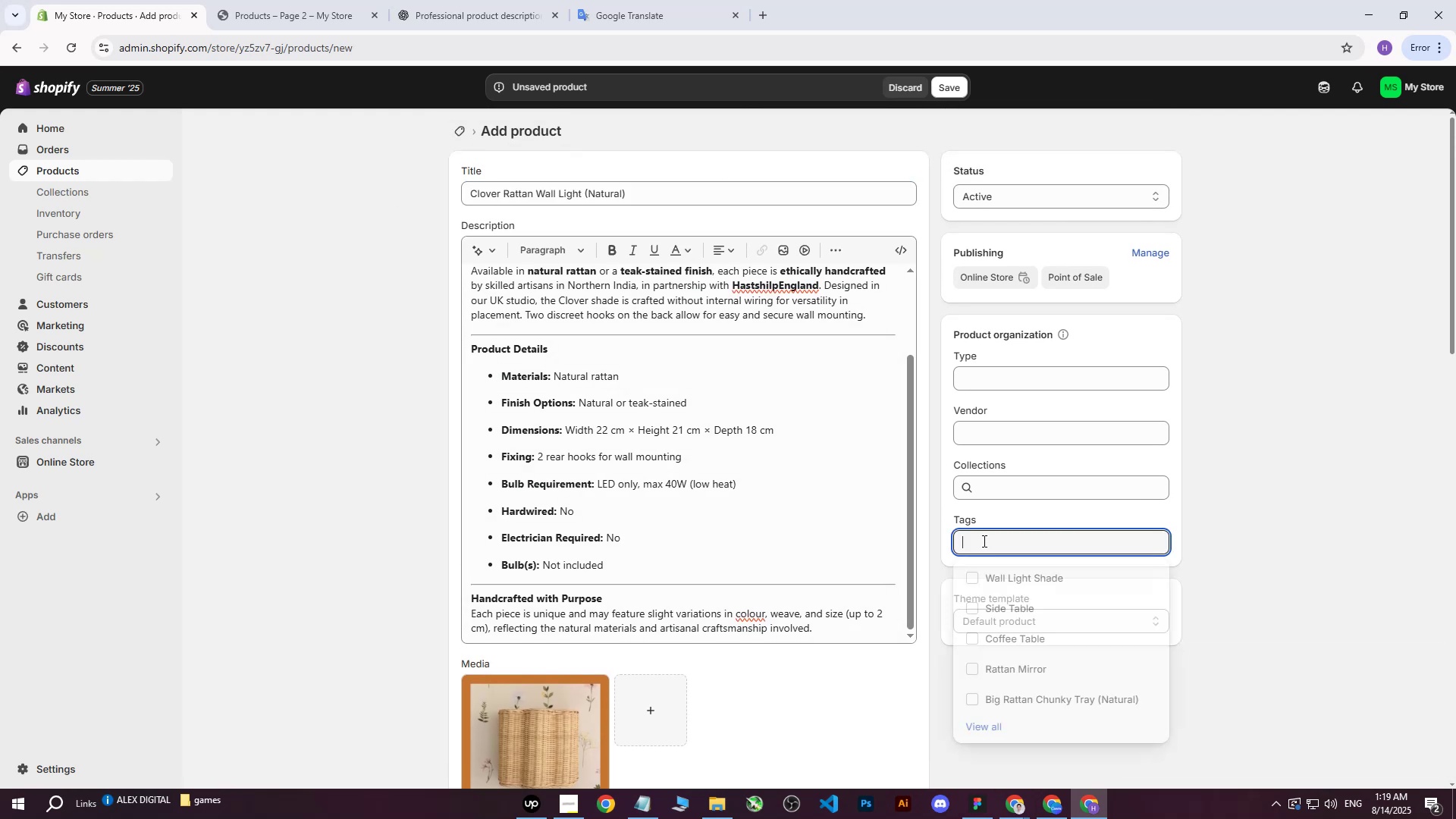 
key(Control+ControlLeft)
 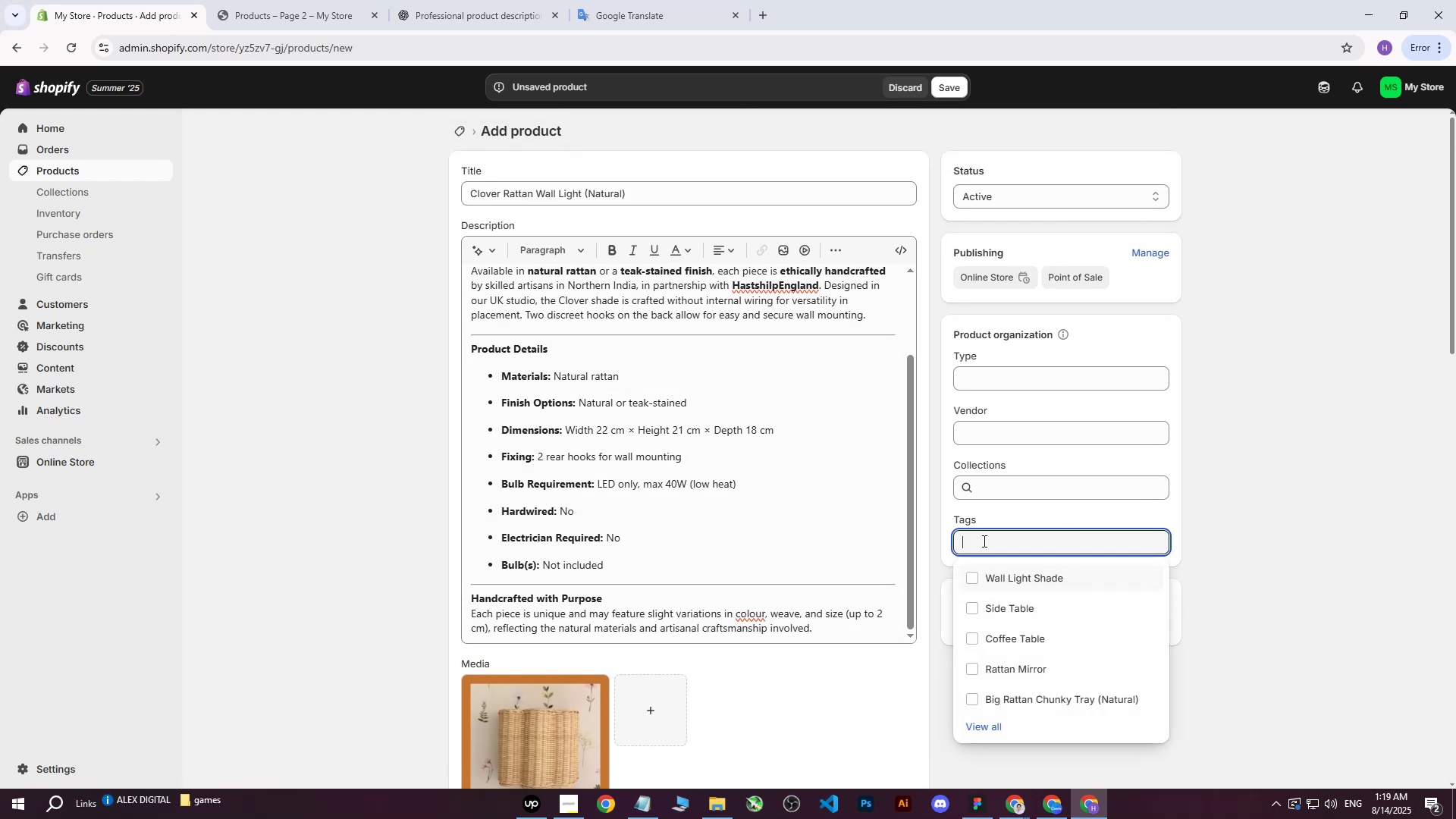 
key(Control+V)
 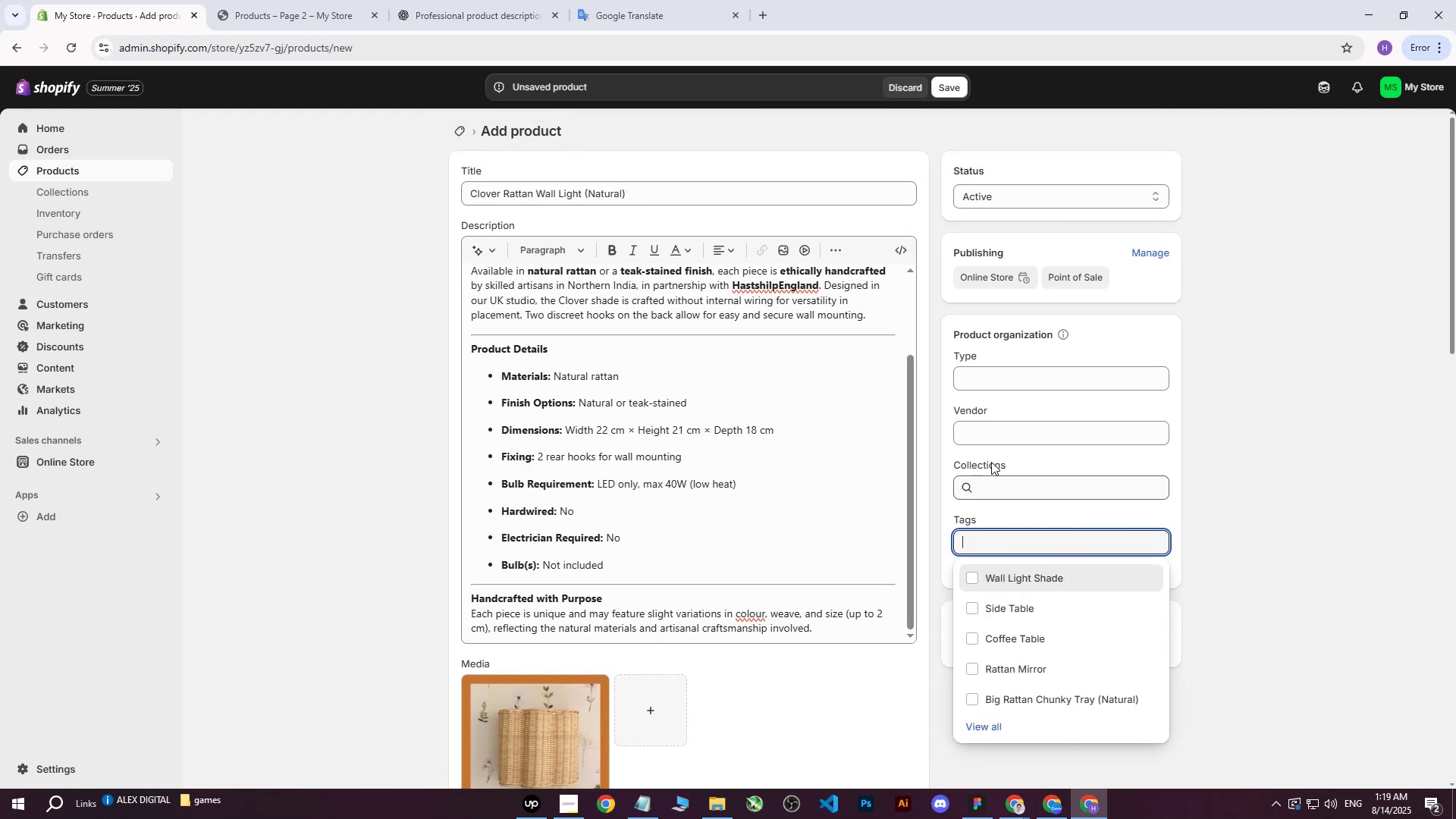 
left_click([973, 576])
 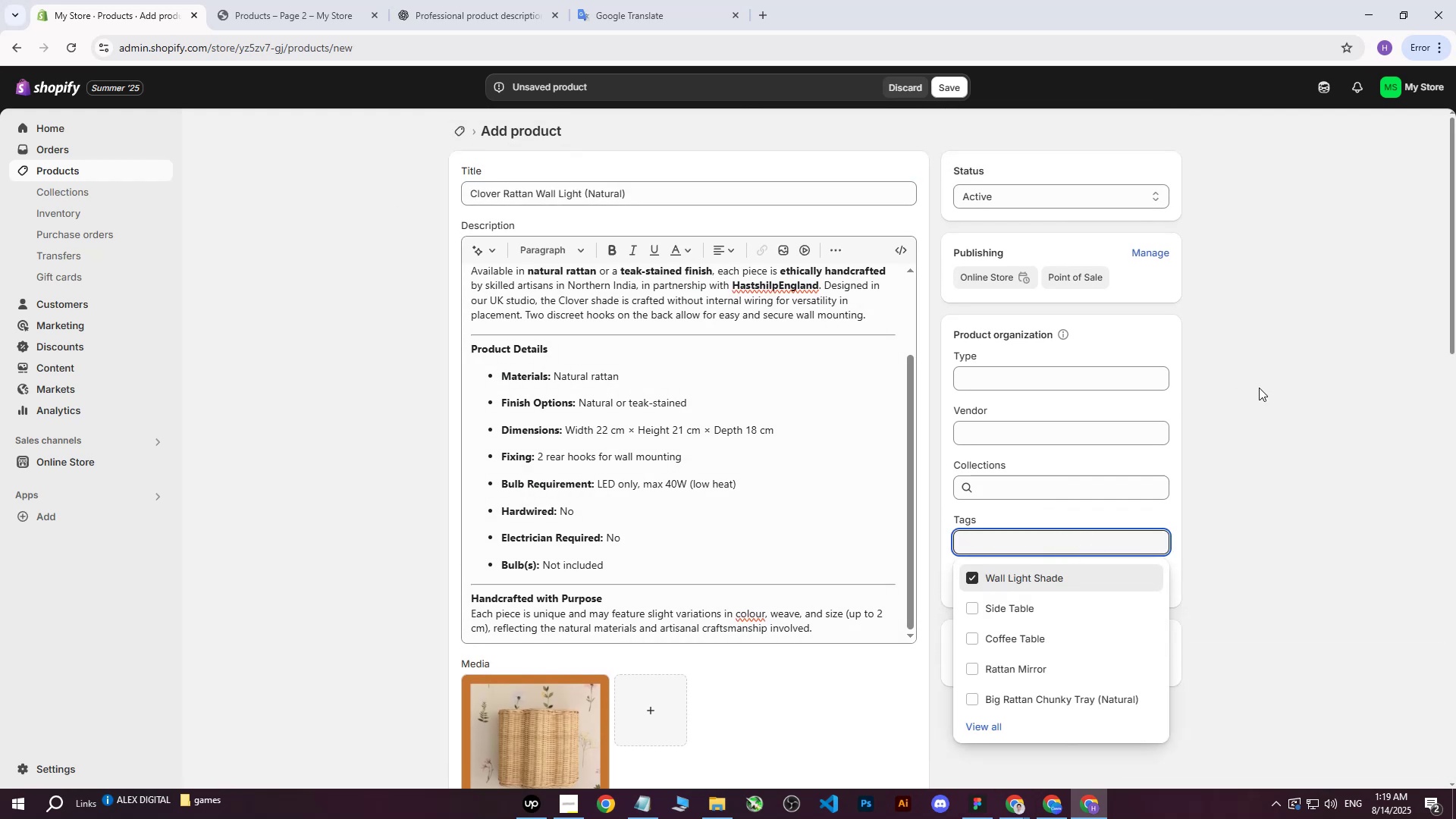 
left_click([1260, 388])
 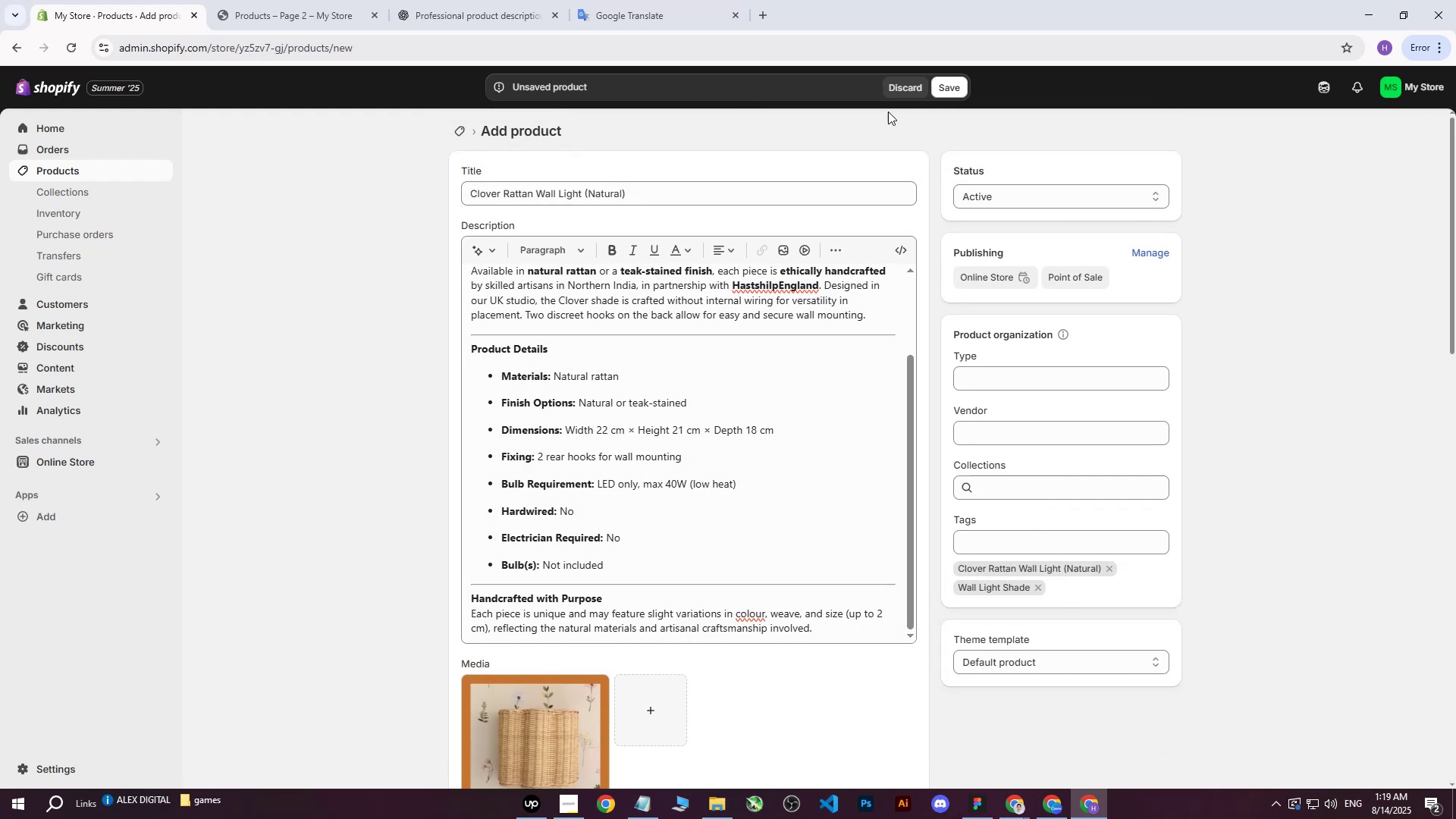 
left_click([951, 88])
 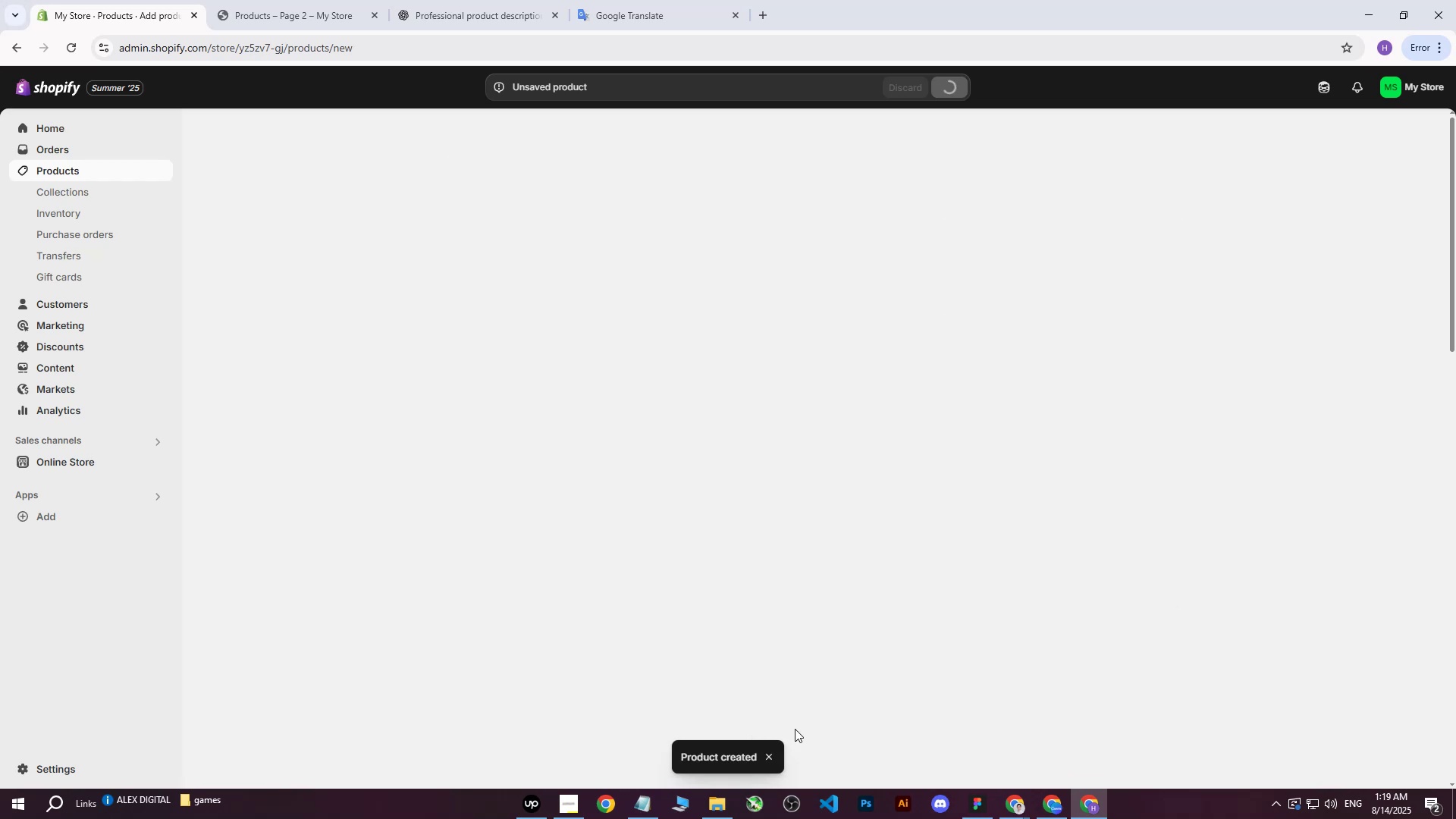 
left_click([1020, 802])
 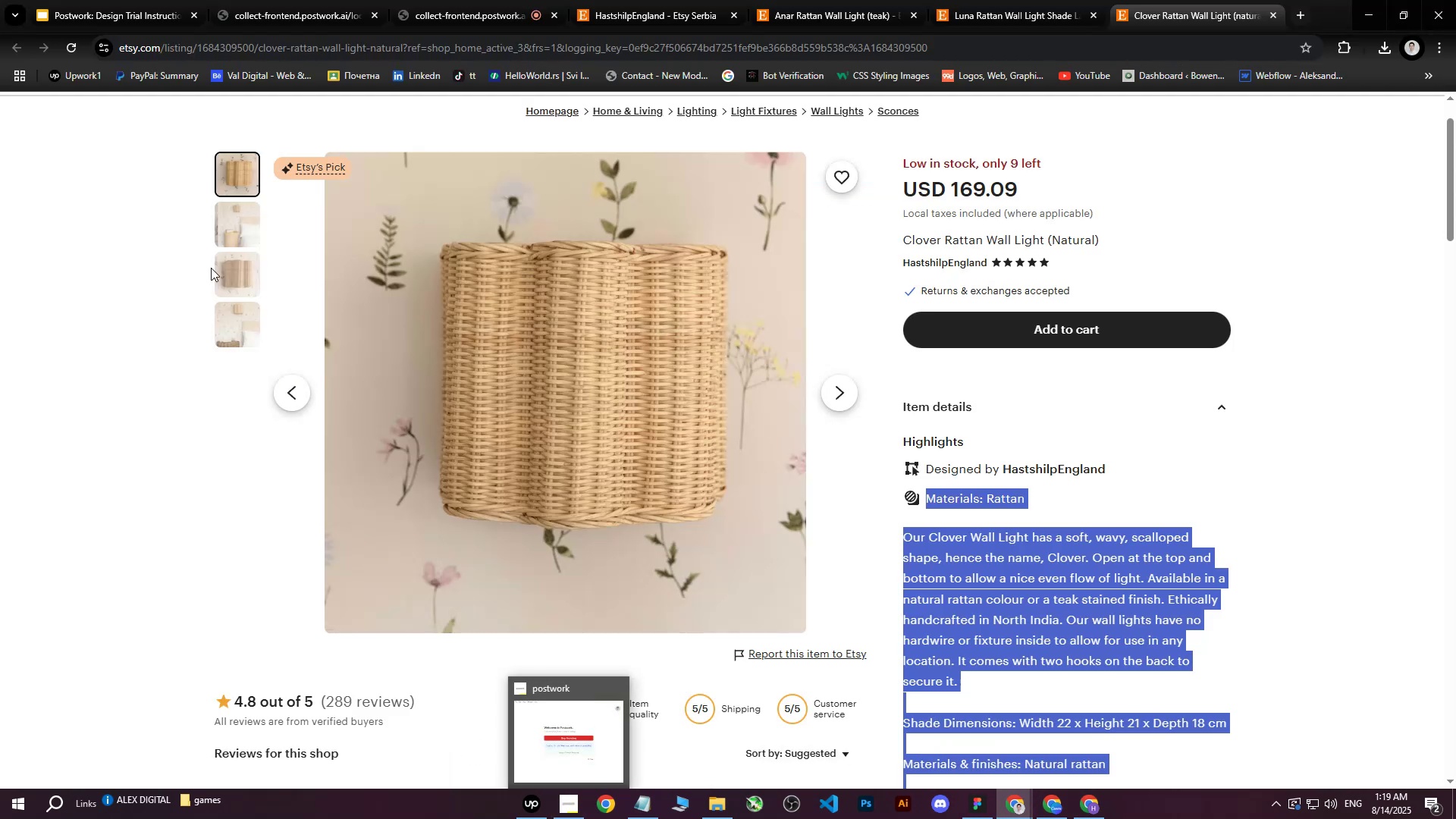 
left_click([519, 0])
 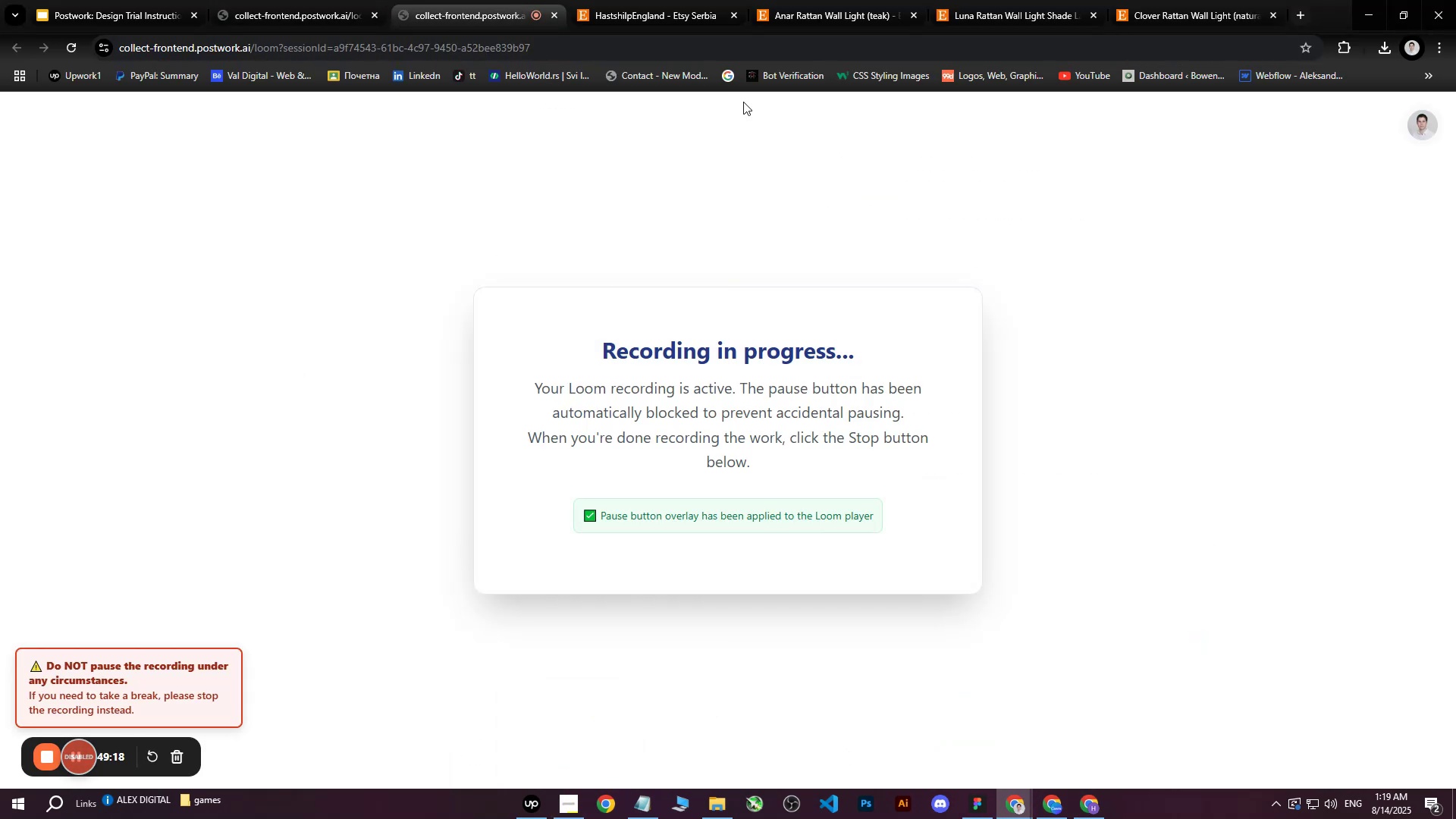 
wait(11.0)
 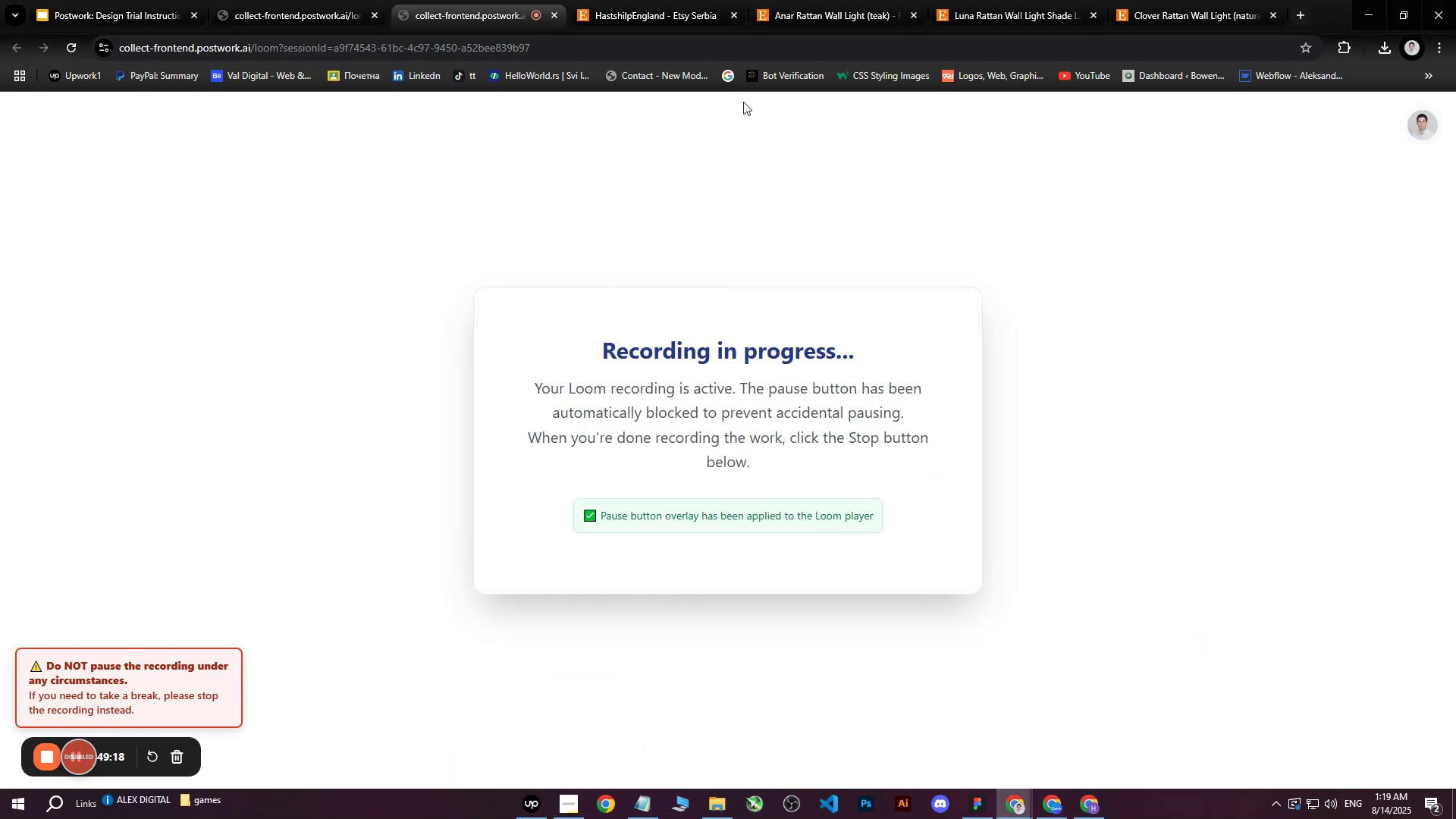 
left_click([82, 174])
 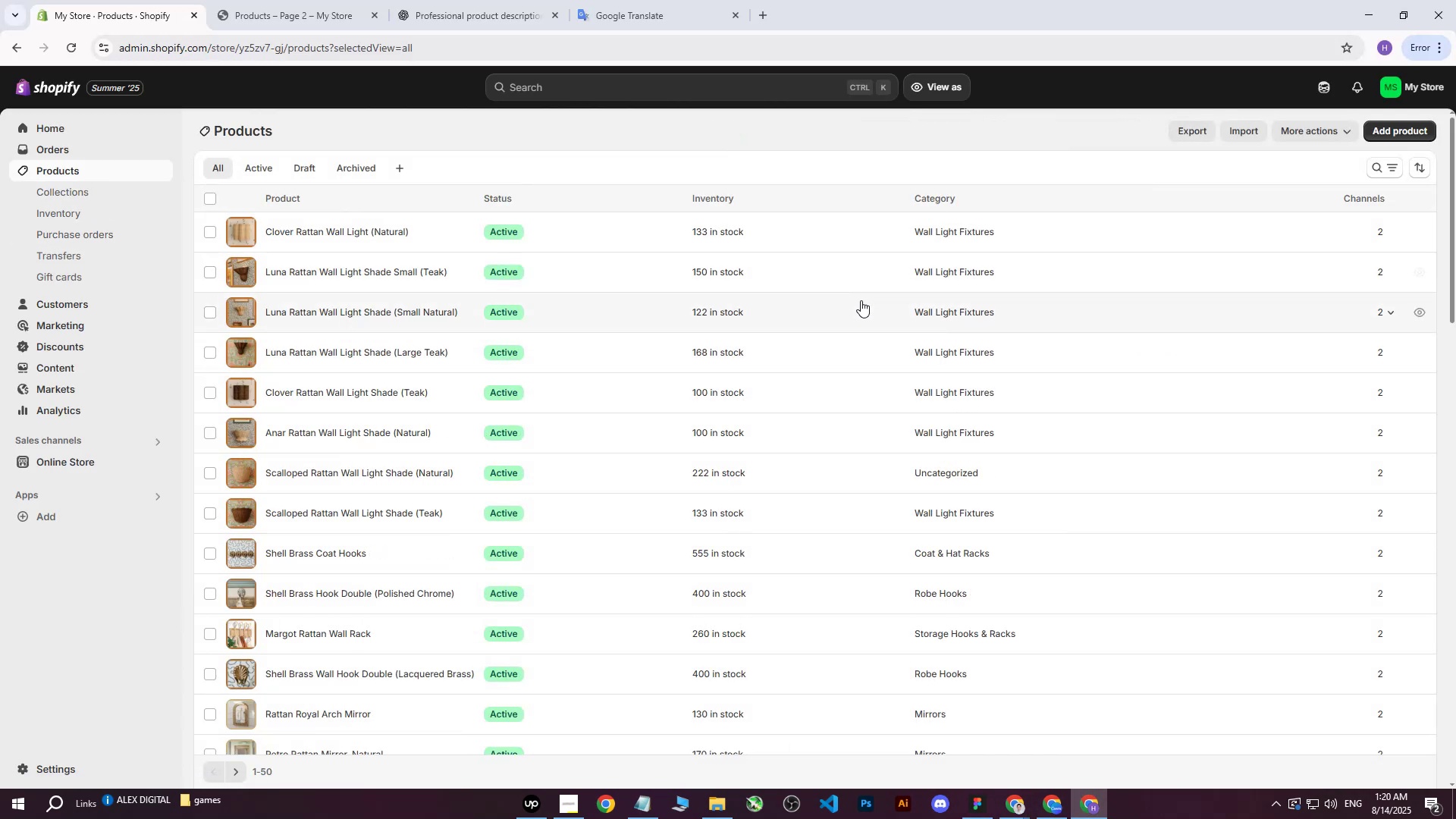 
scroll: coordinate [845, 347], scroll_direction: up, amount: 5.0
 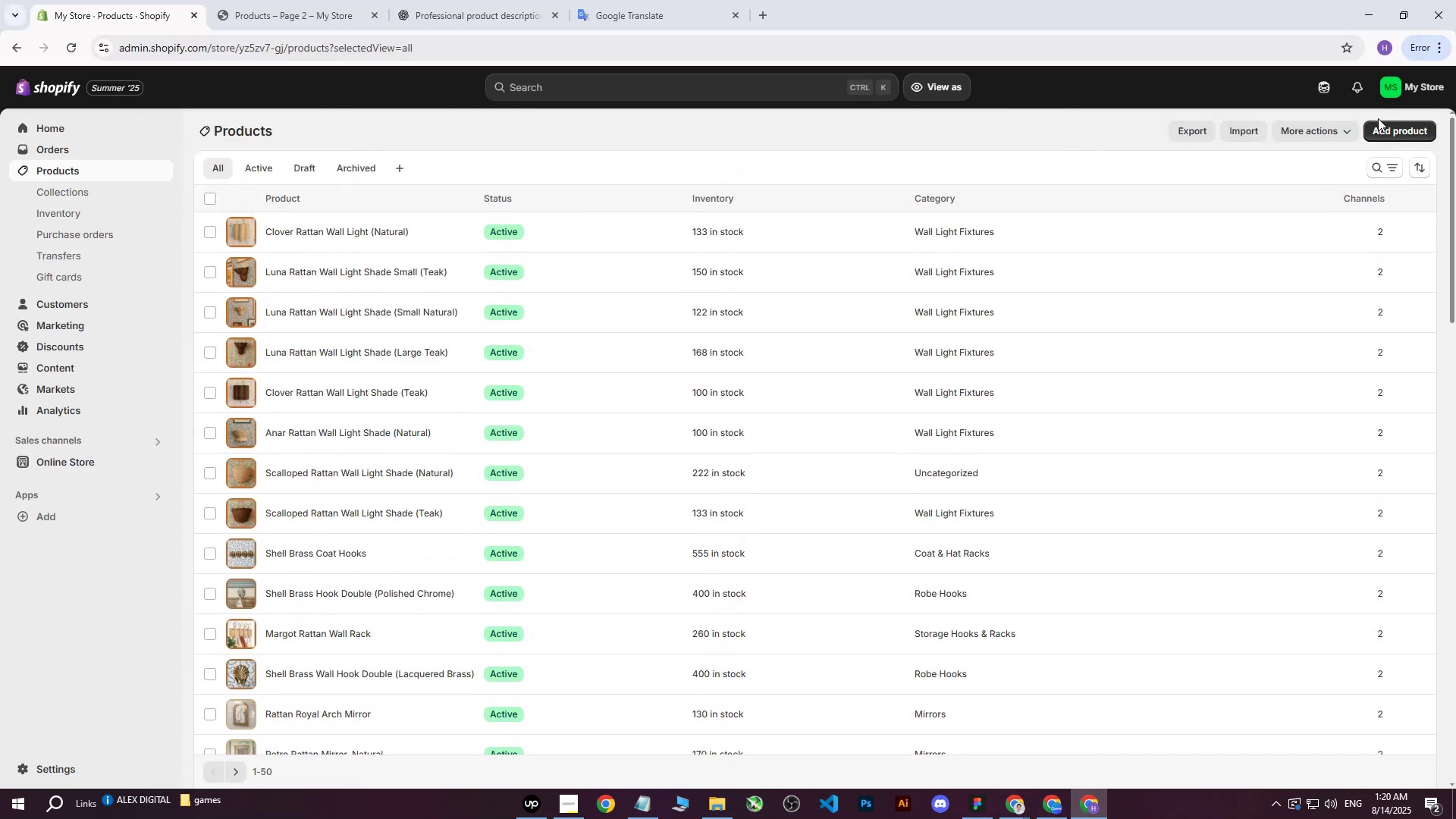 
double_click([1379, 127])
 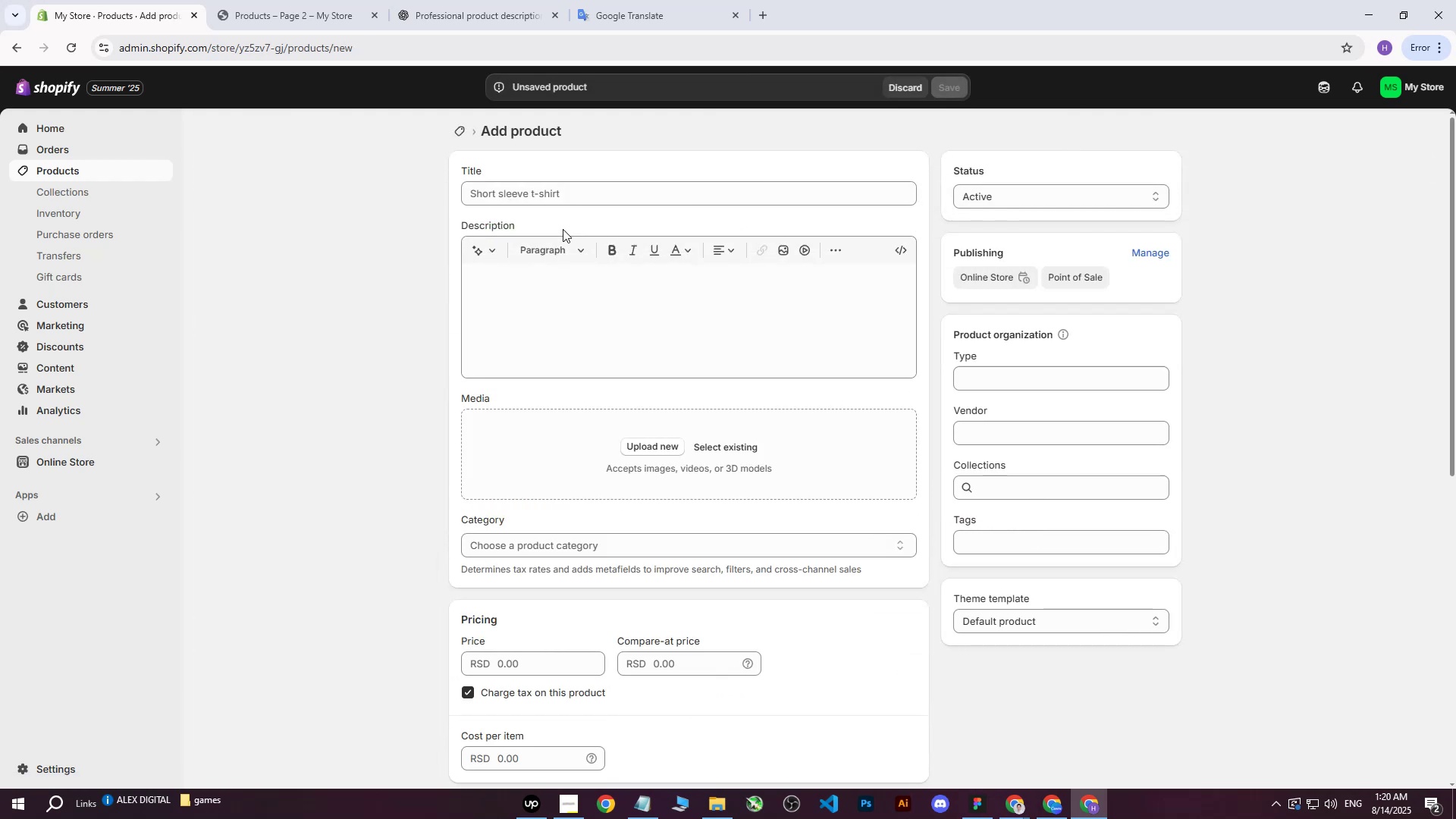 
left_click([570, 188])
 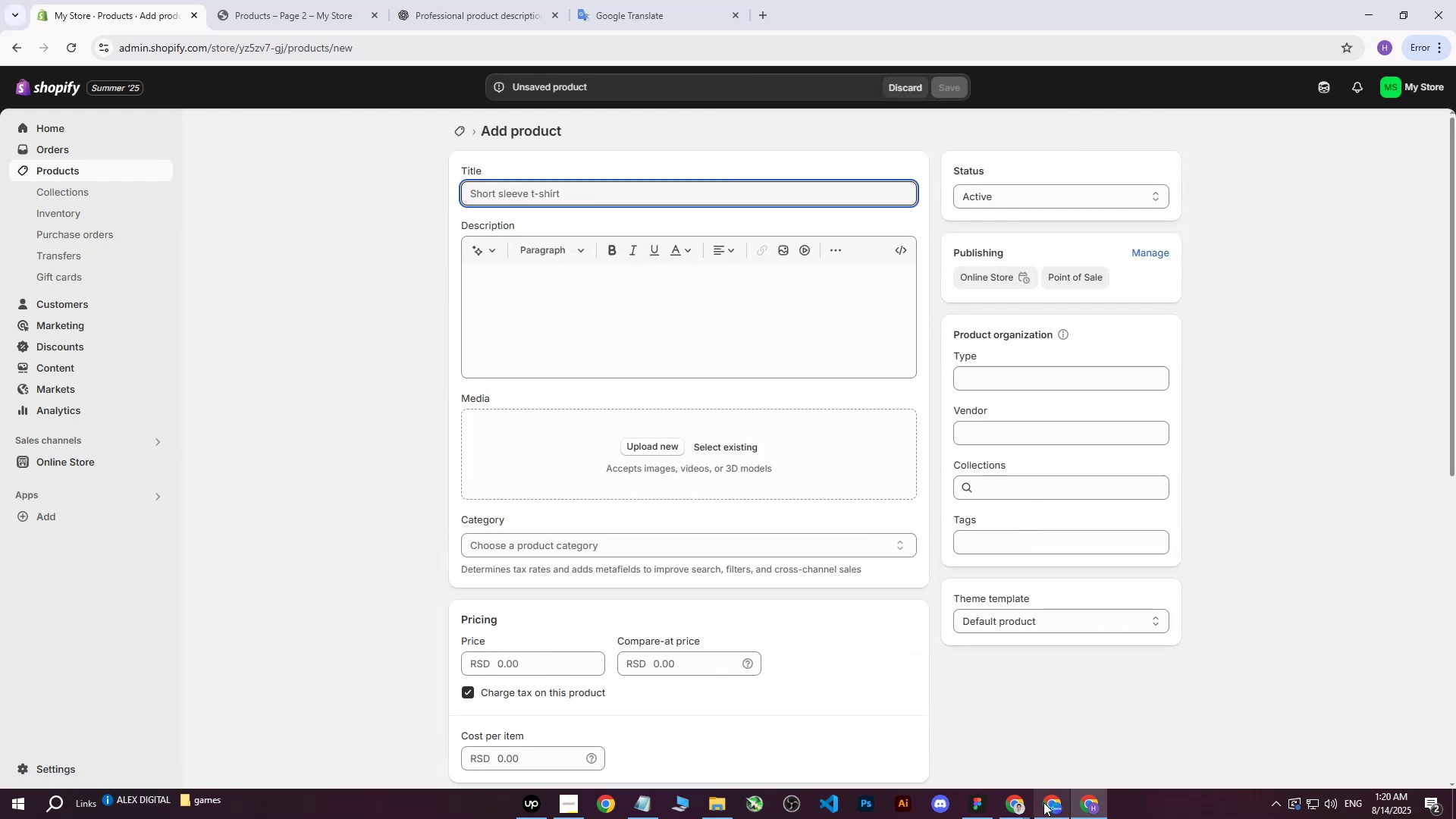 
left_click([1021, 810])
 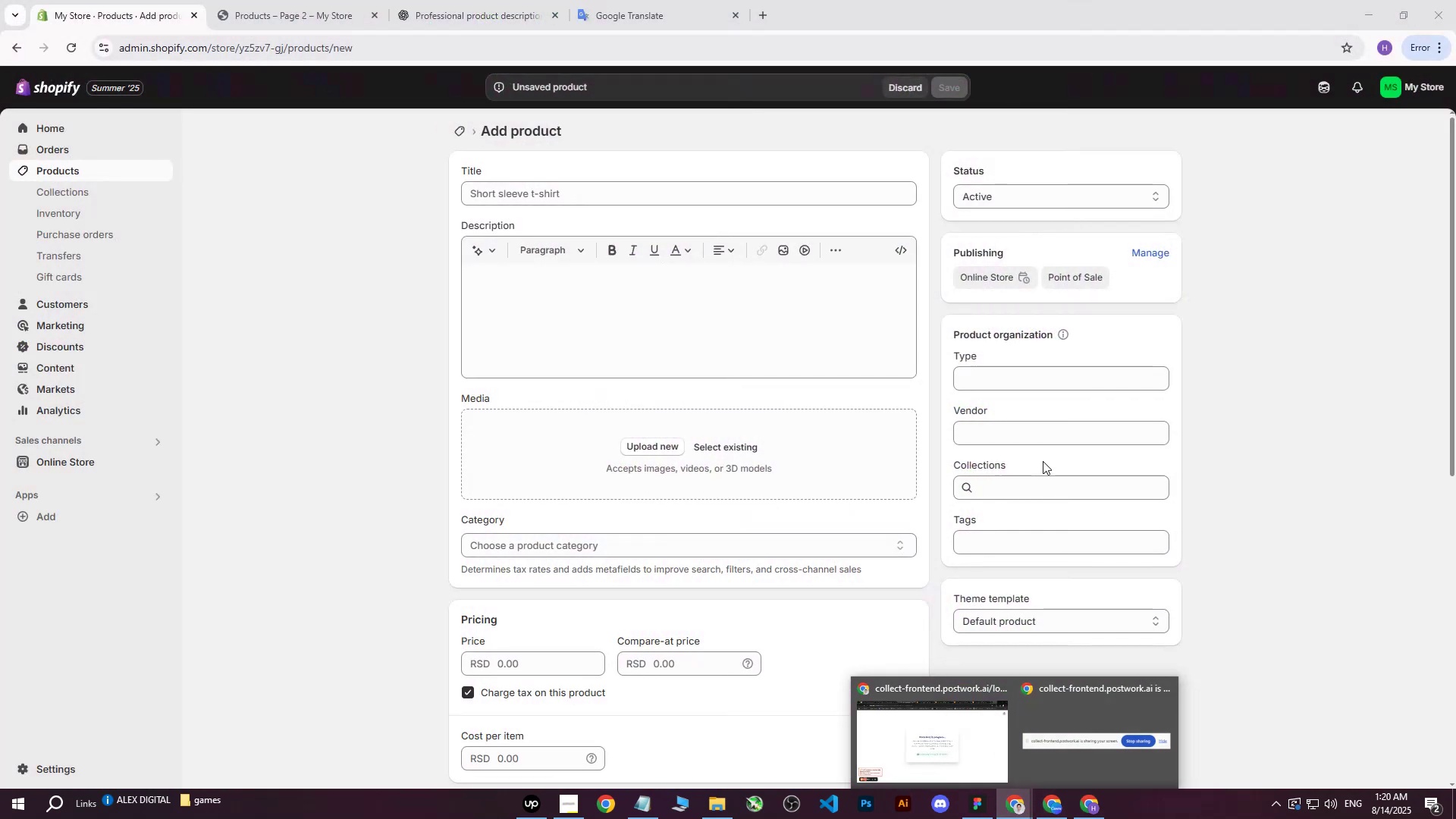 
left_click([377, 230])
 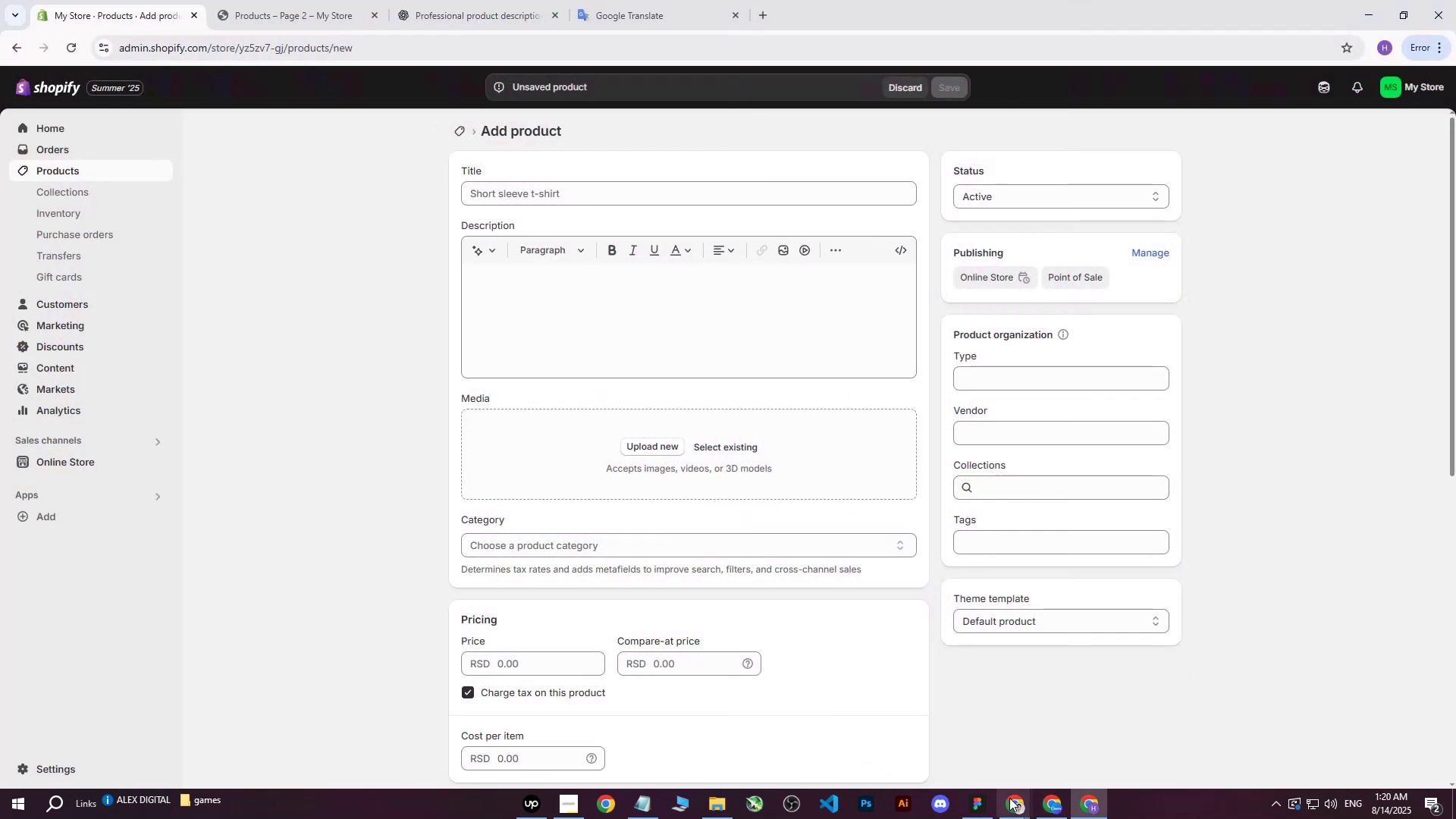 
double_click([944, 758])
 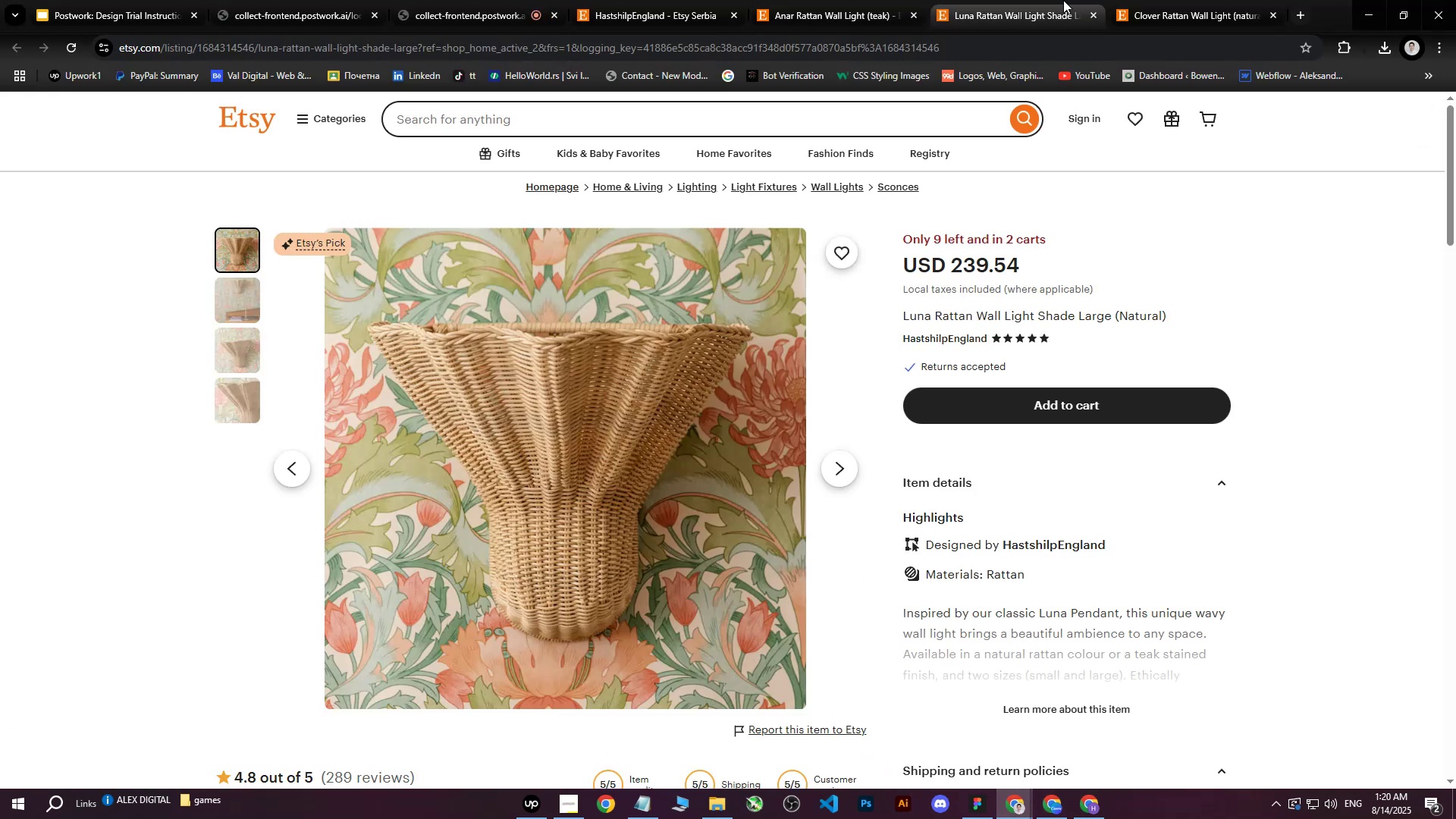 
double_click([1172, 0])
 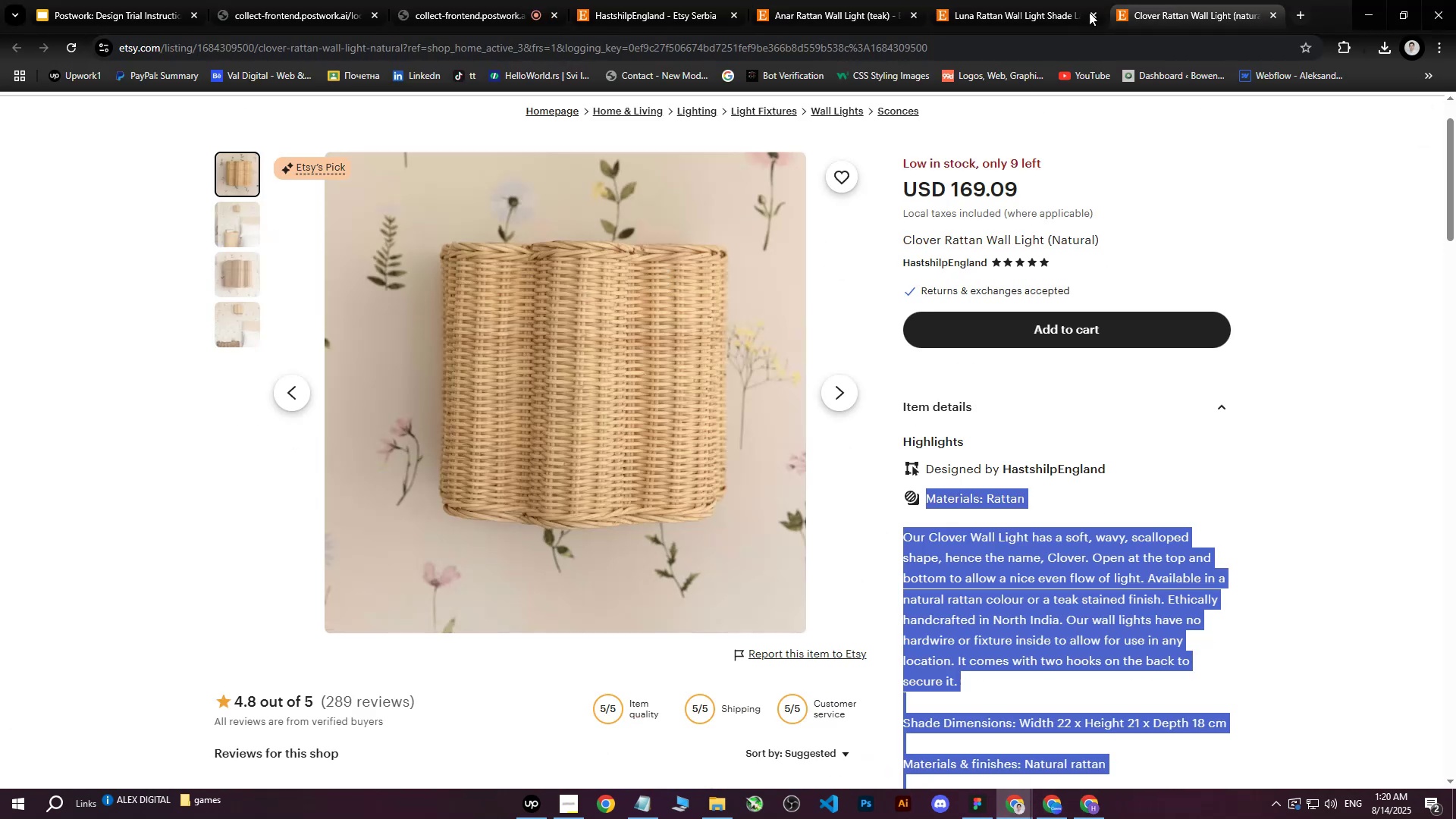 
left_click([1047, 0])
 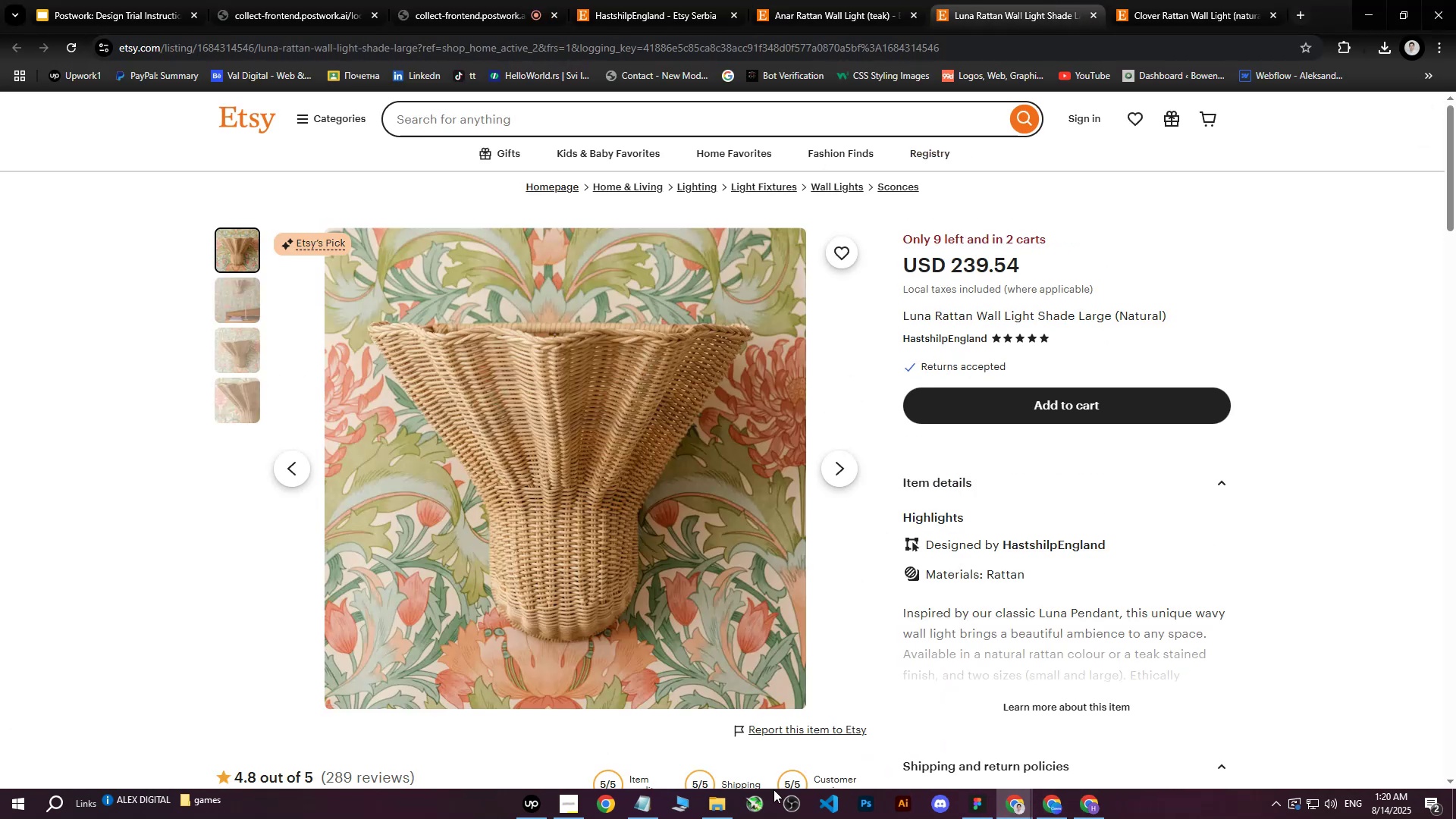 
left_click([717, 804])
 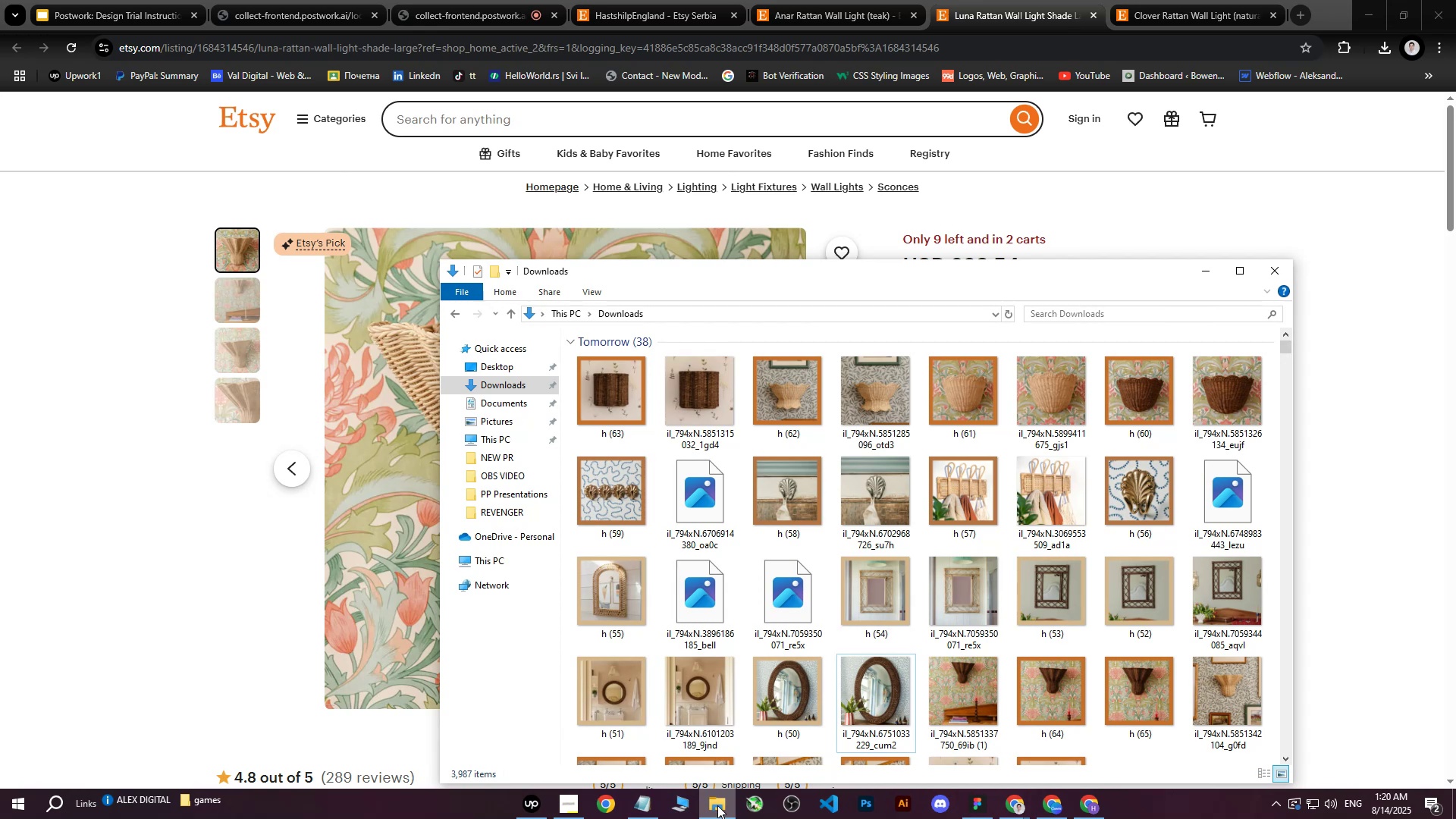 
left_click([717, 805])
 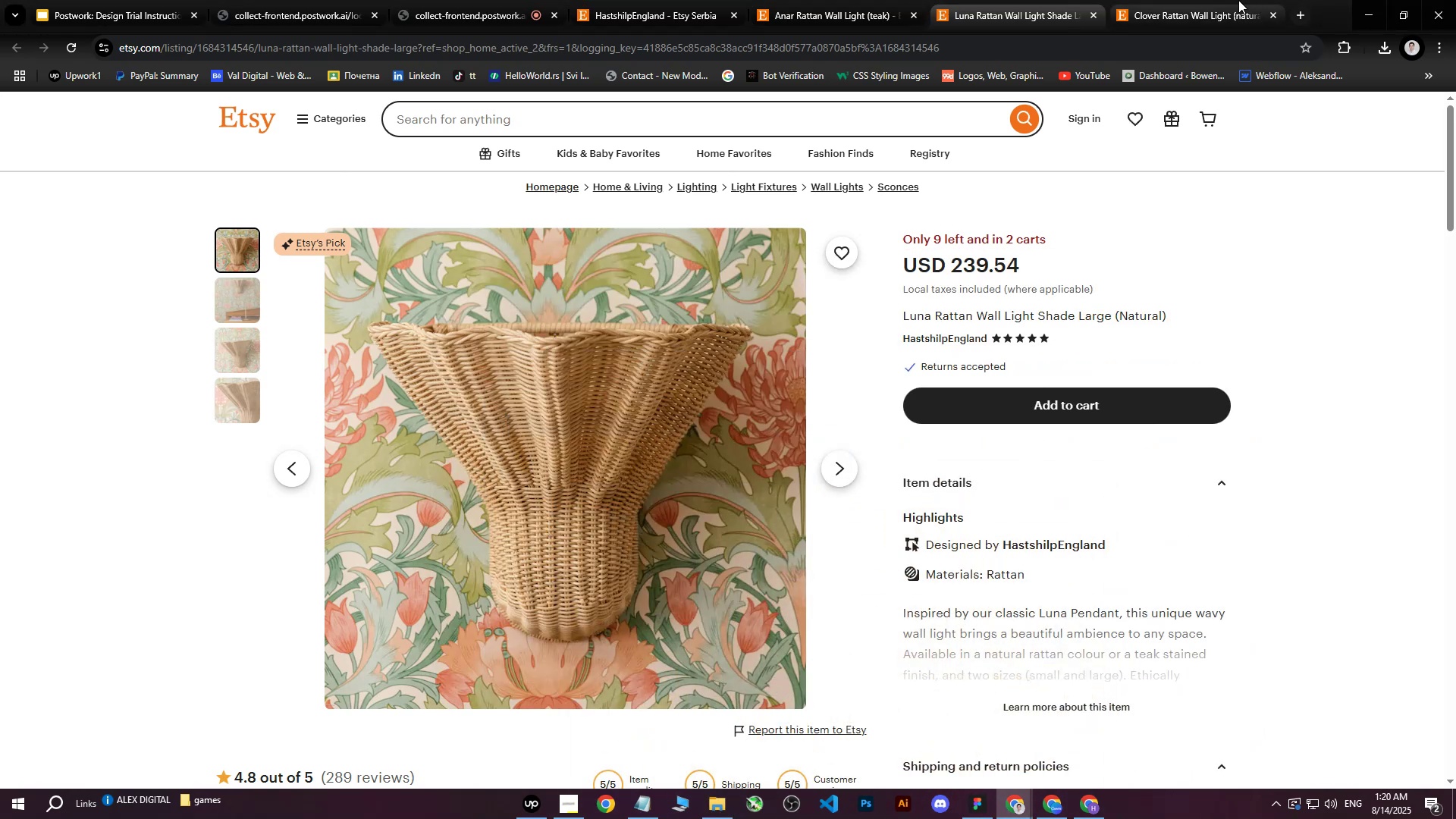 
left_click([1229, 0])
 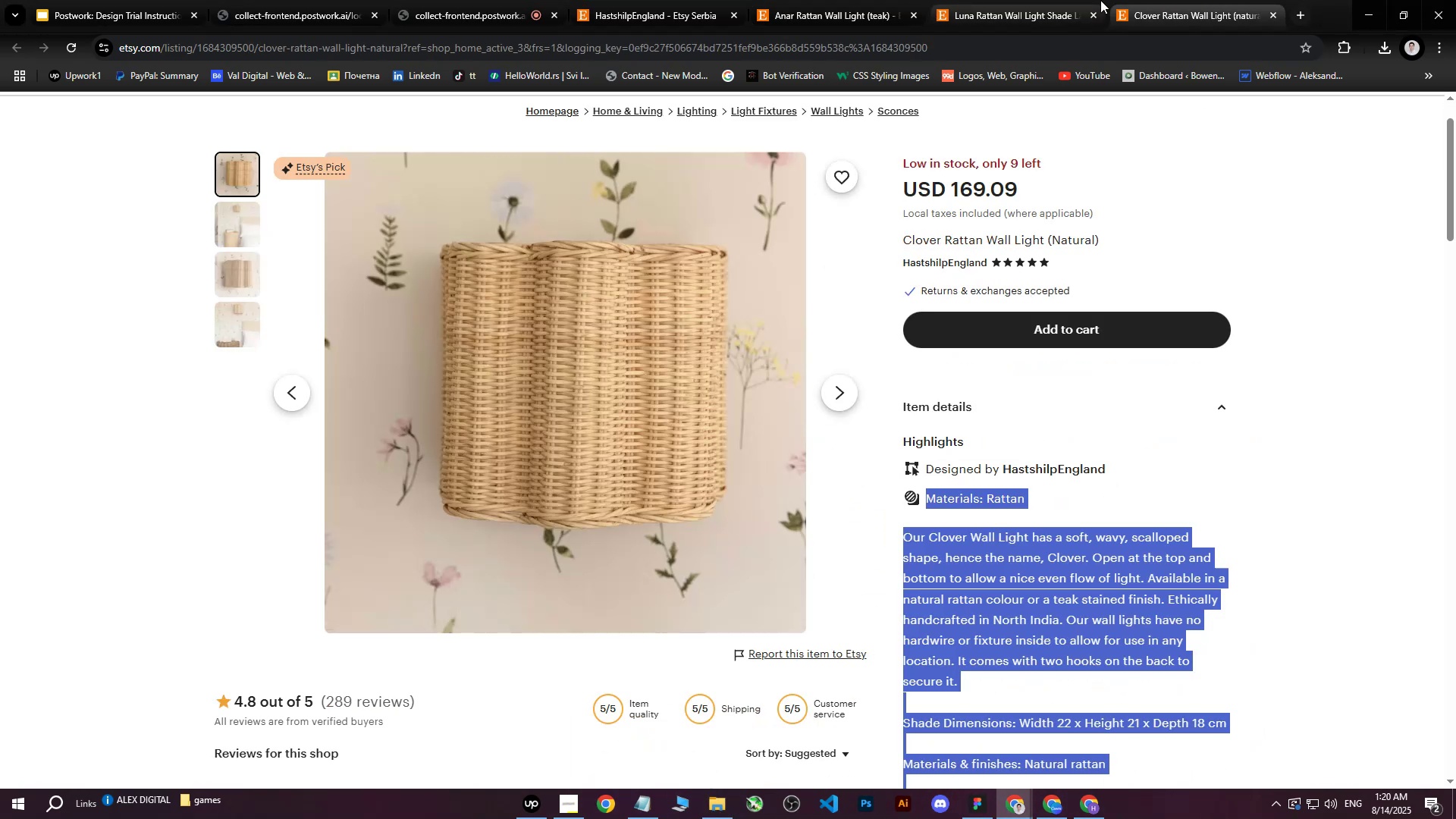 
left_click([1051, 0])
 